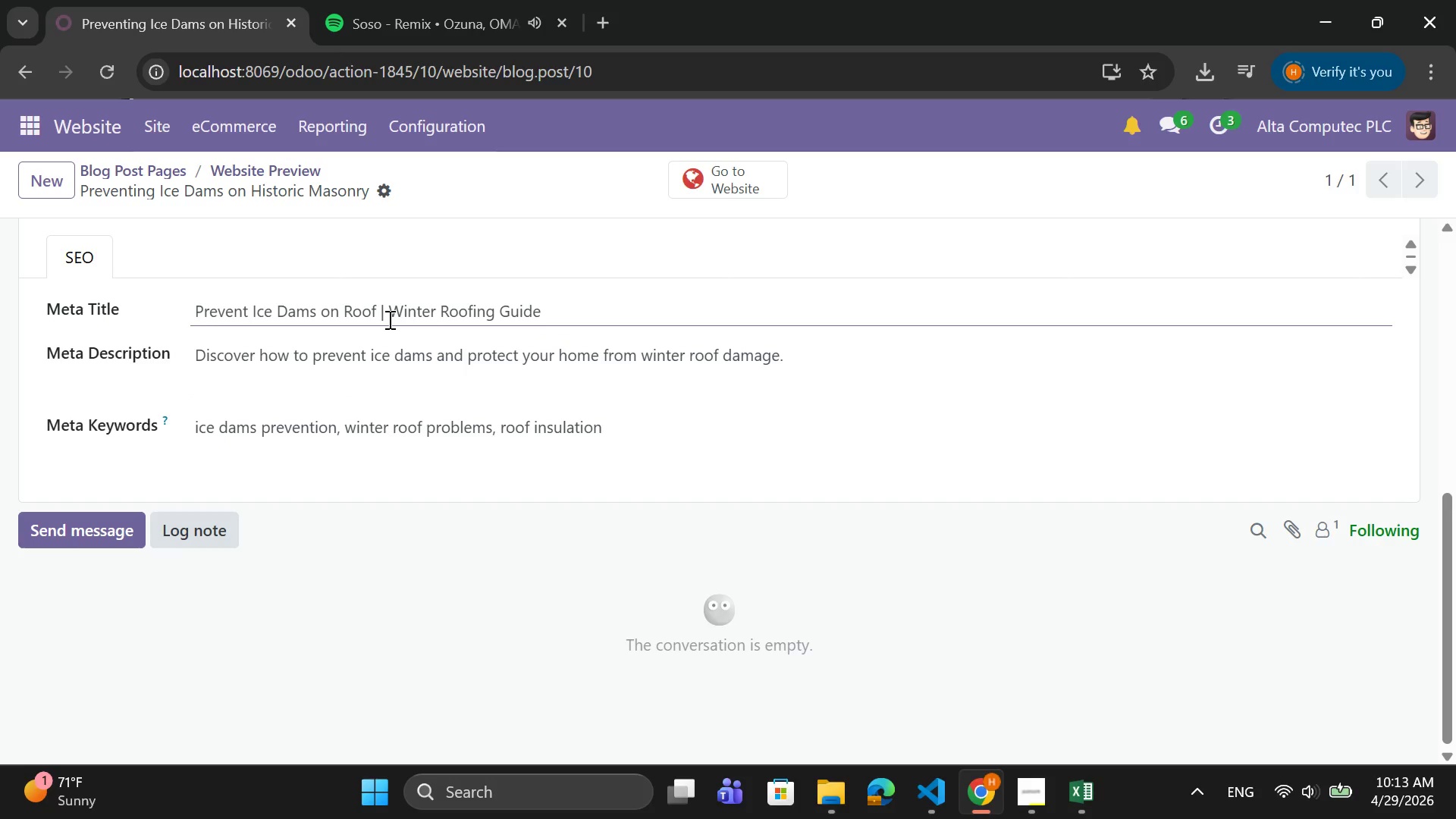 
key(Backspace)
key(Backspace)
key(Backspace)
key(Backspace)
type(Man)
key(Backspace)
type(sonry)
 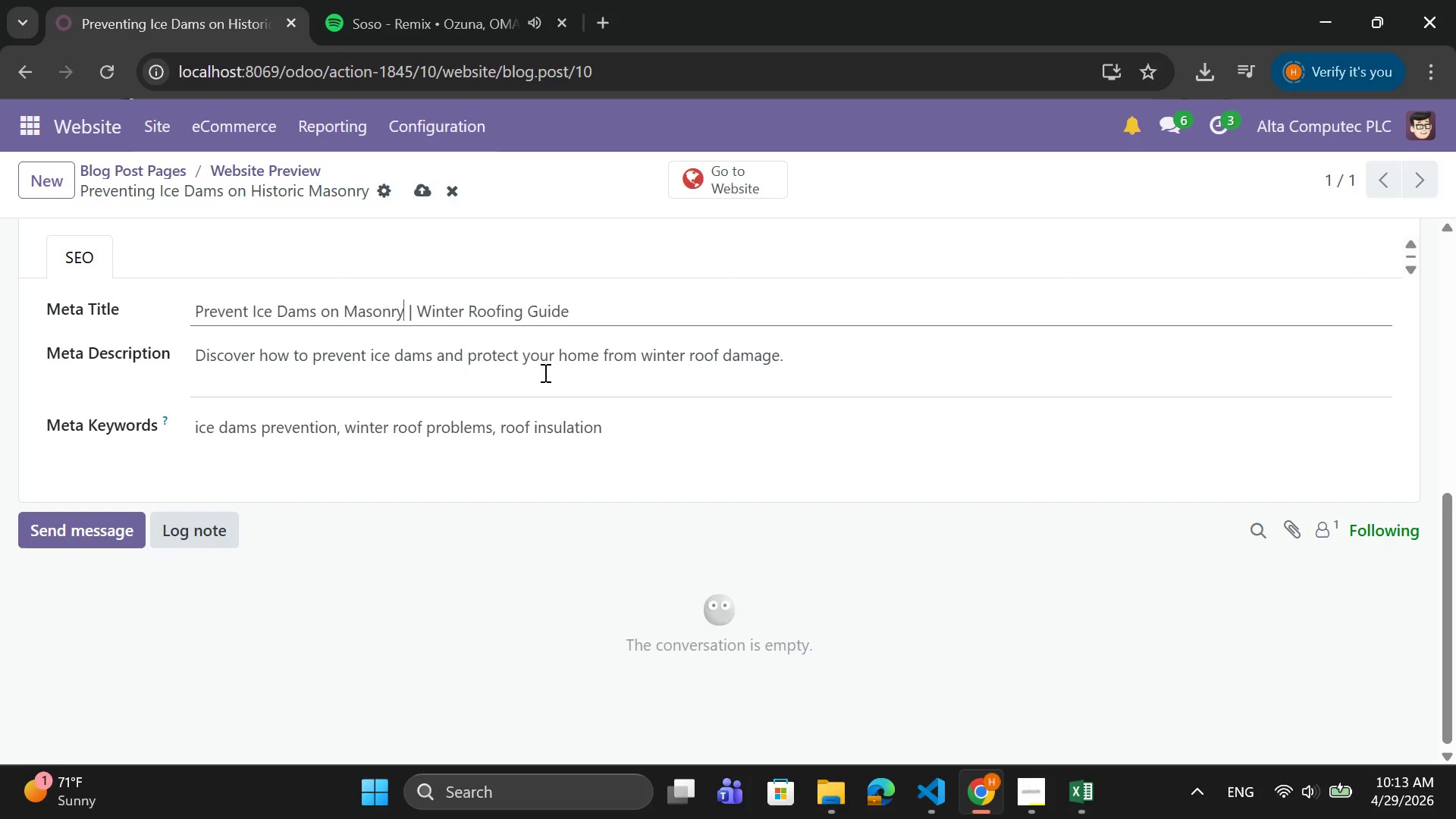 
left_click([577, 320])
 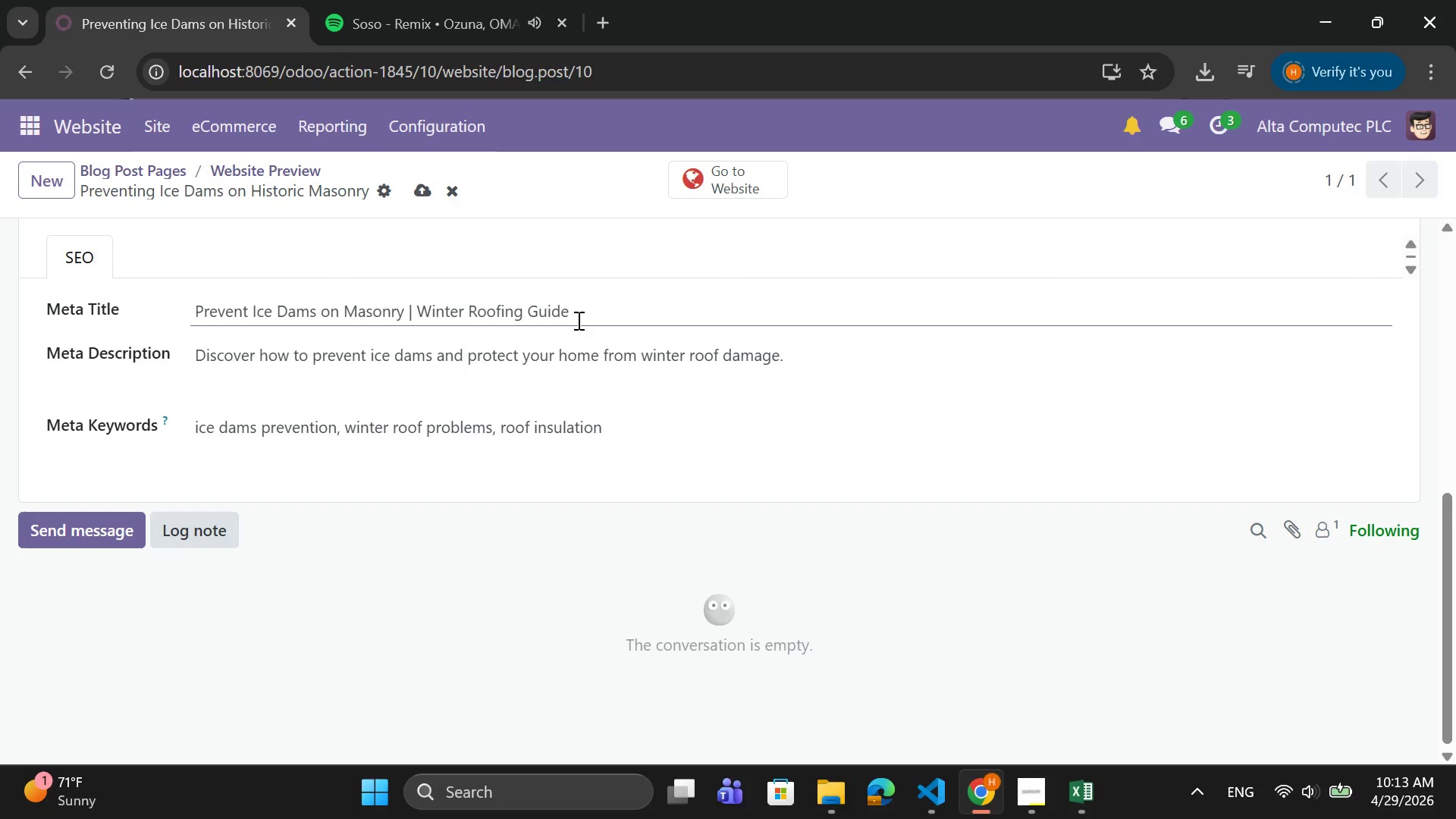 
key(Backspace)
key(Backspace)
key(Backspace)
key(Backspace)
key(Backspace)
type(Tips)
 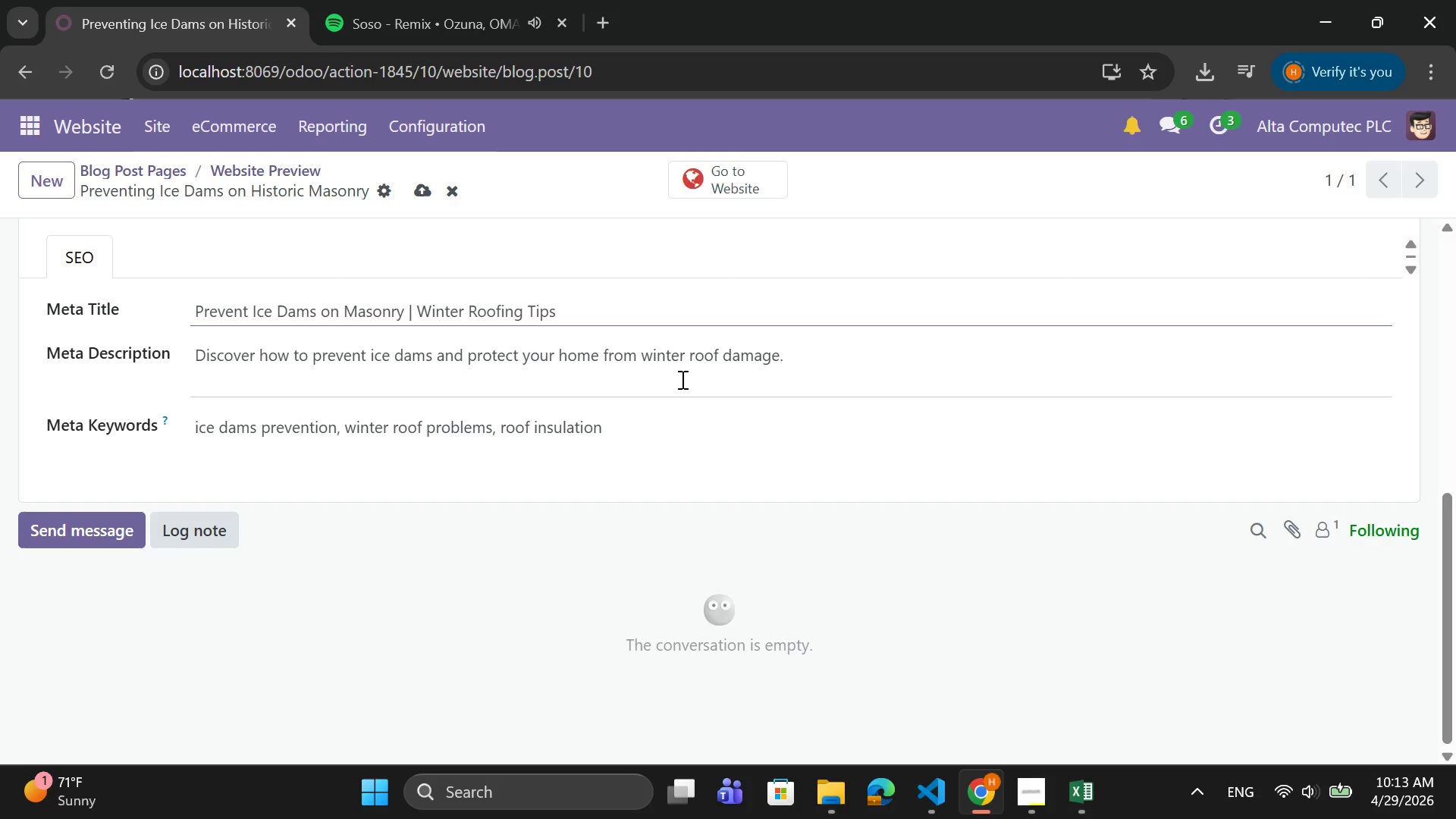 
left_click_drag(start_coordinate=[803, 366], to_coordinate=[193, 363])
 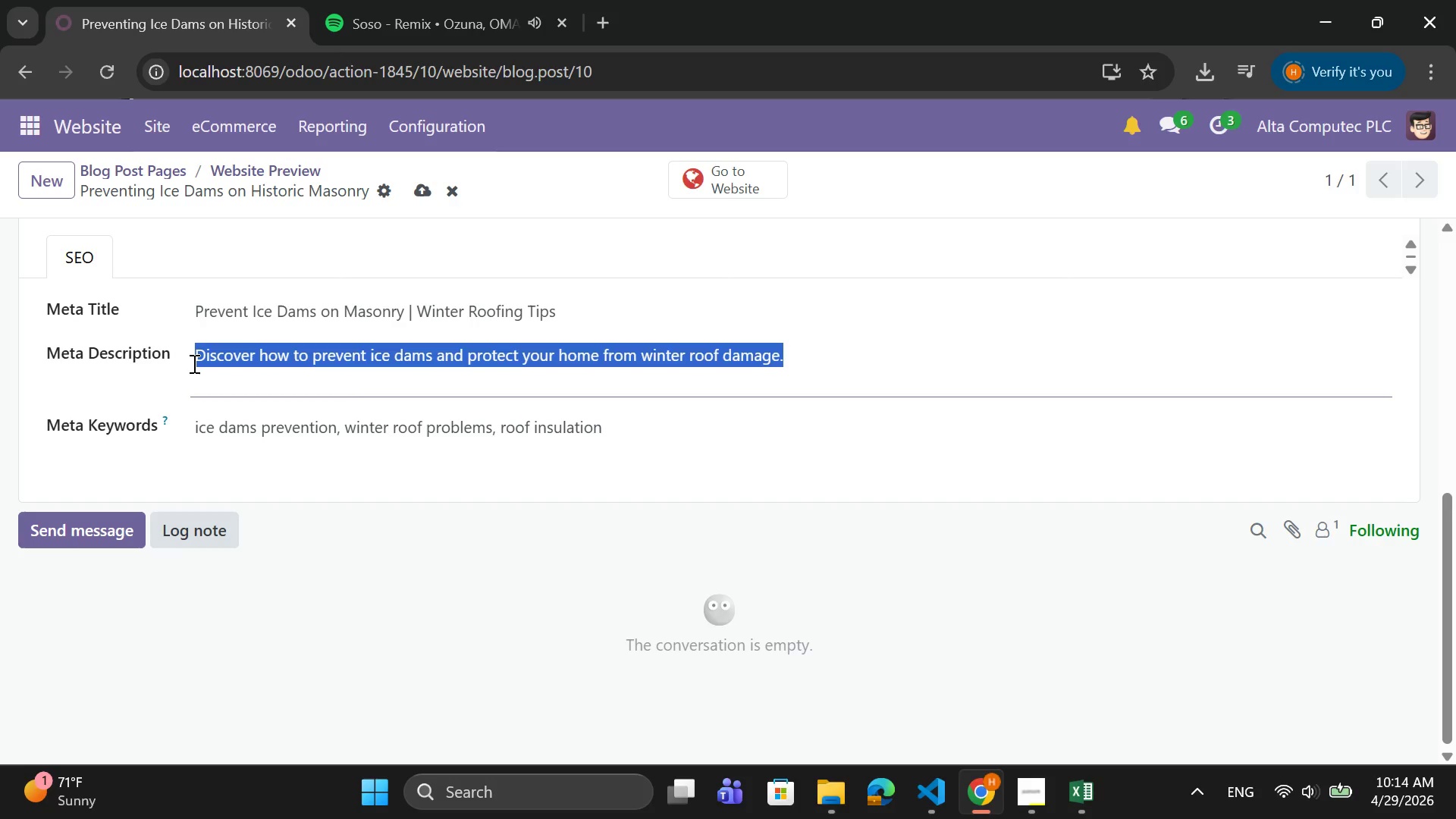 
wait(8.77)
 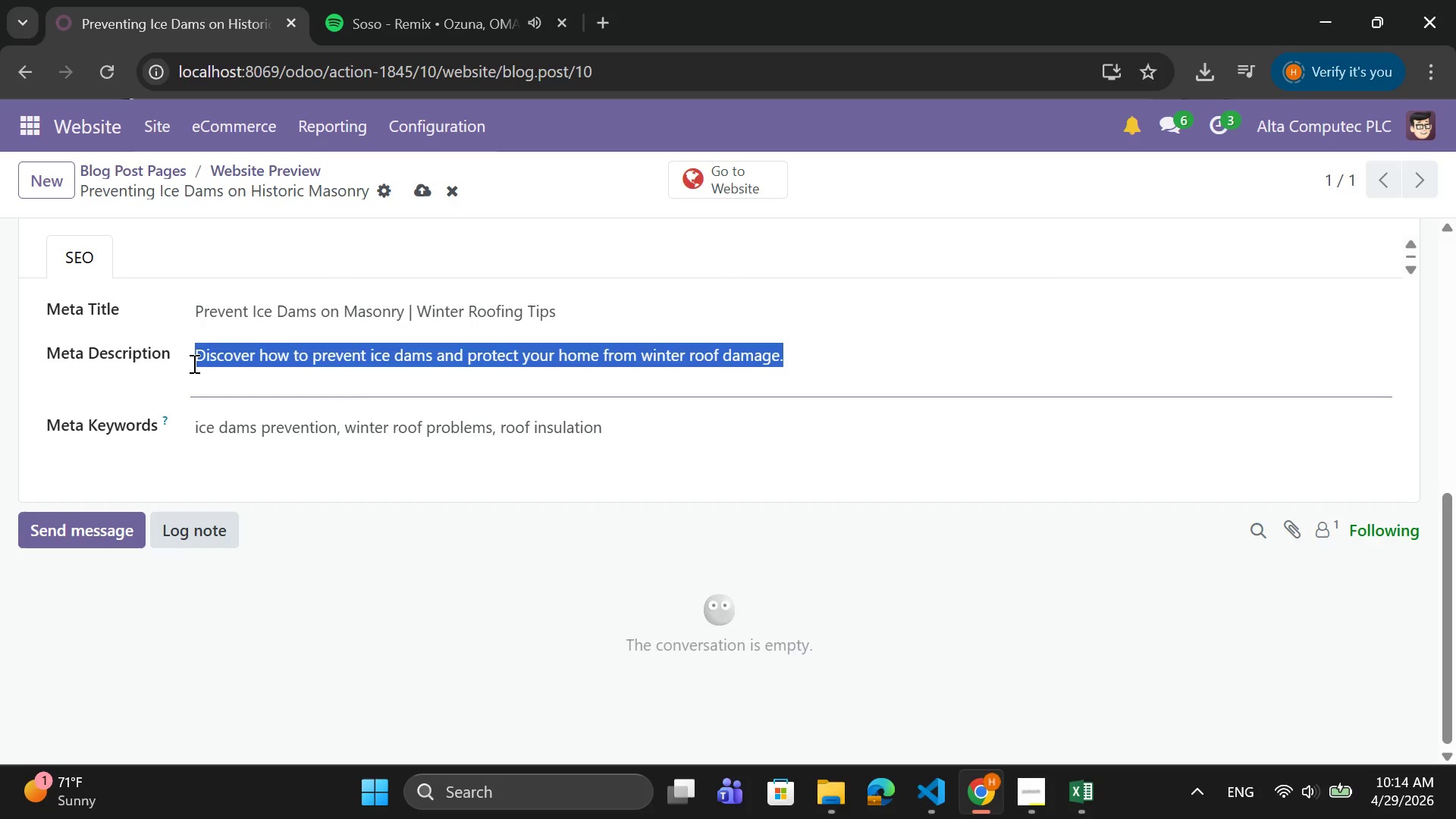 
type(Learn gow to prevent)
 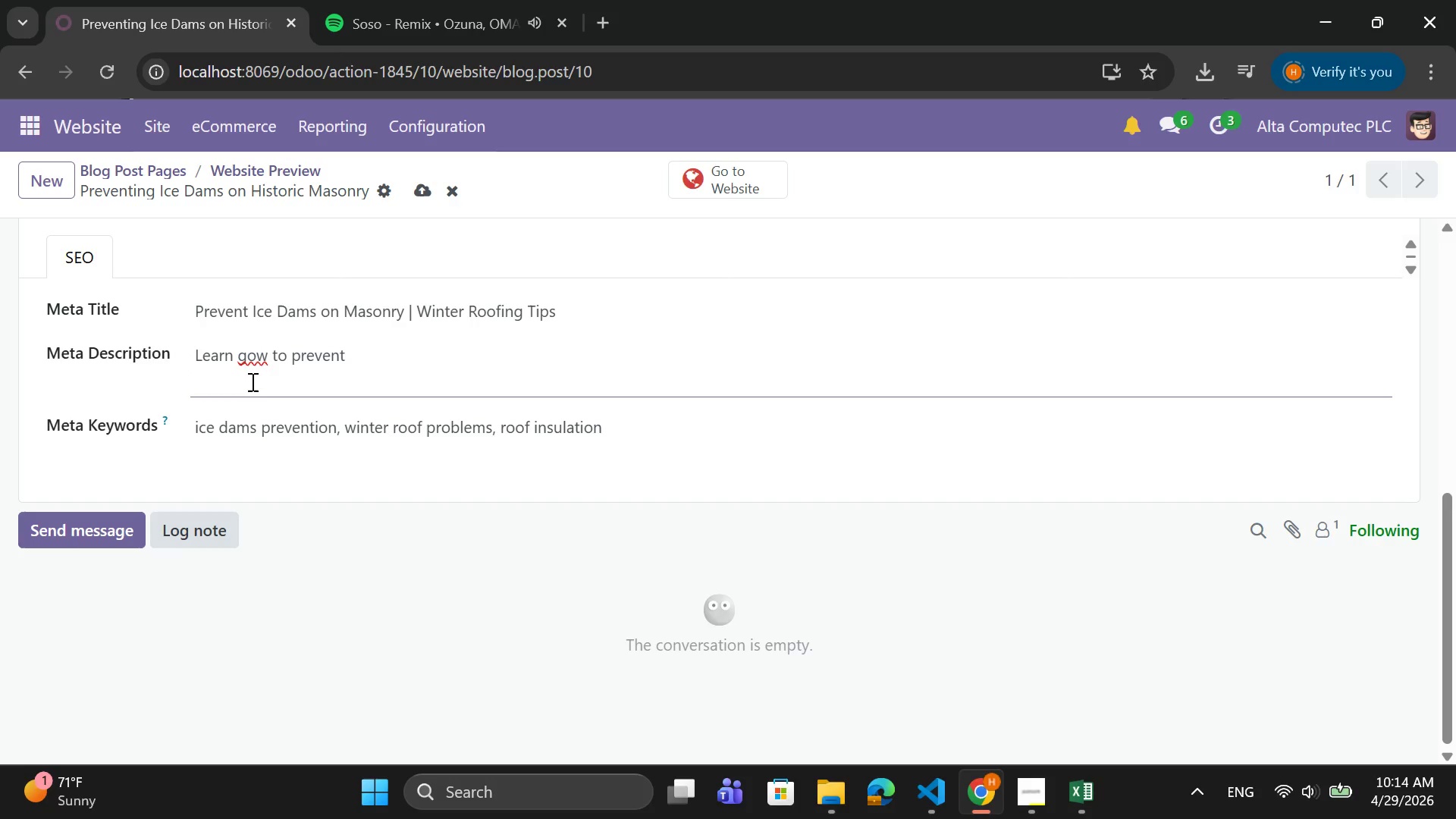 
left_click([248, 366])
 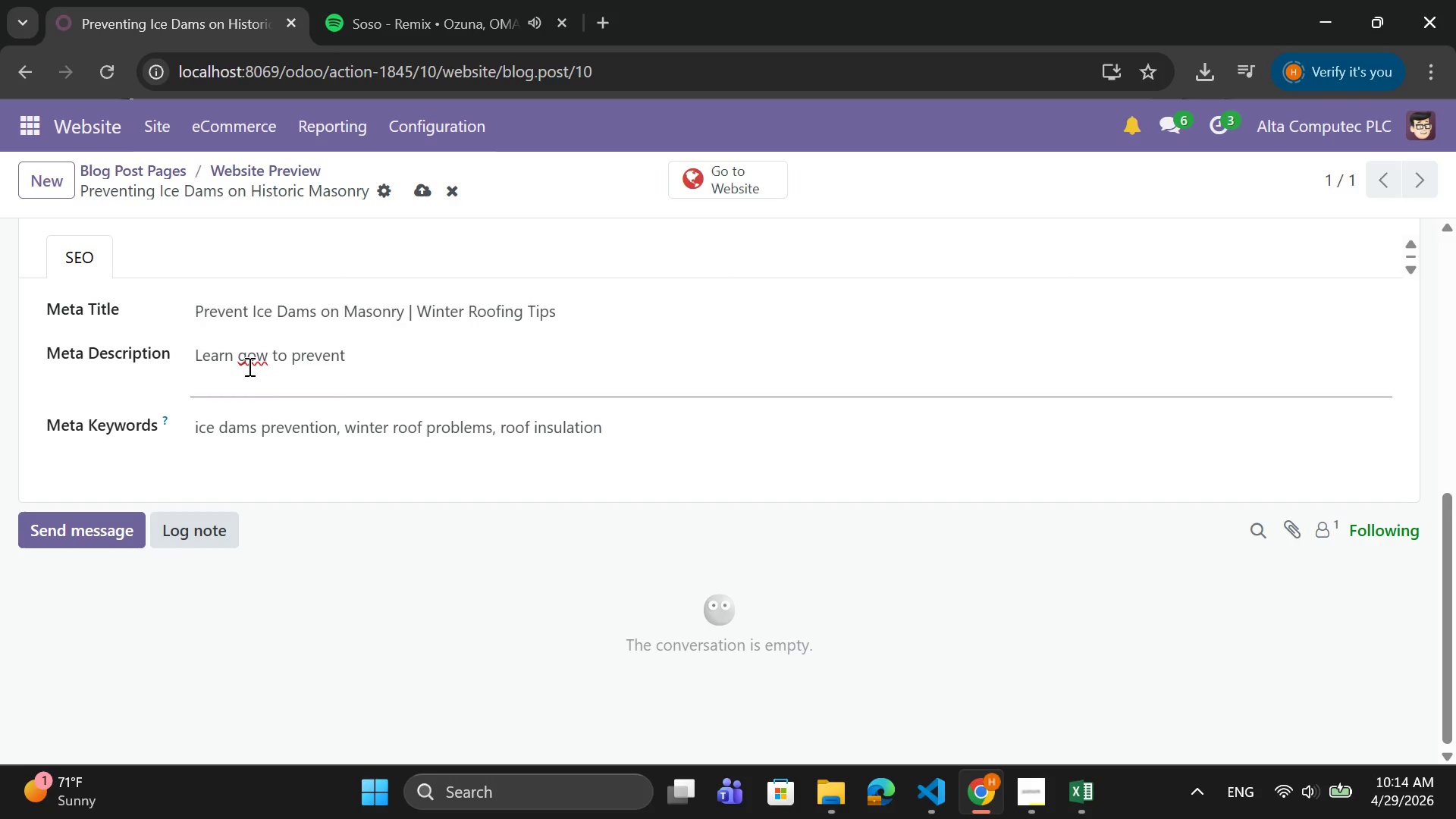 
key(Backspace)
type(hg)
 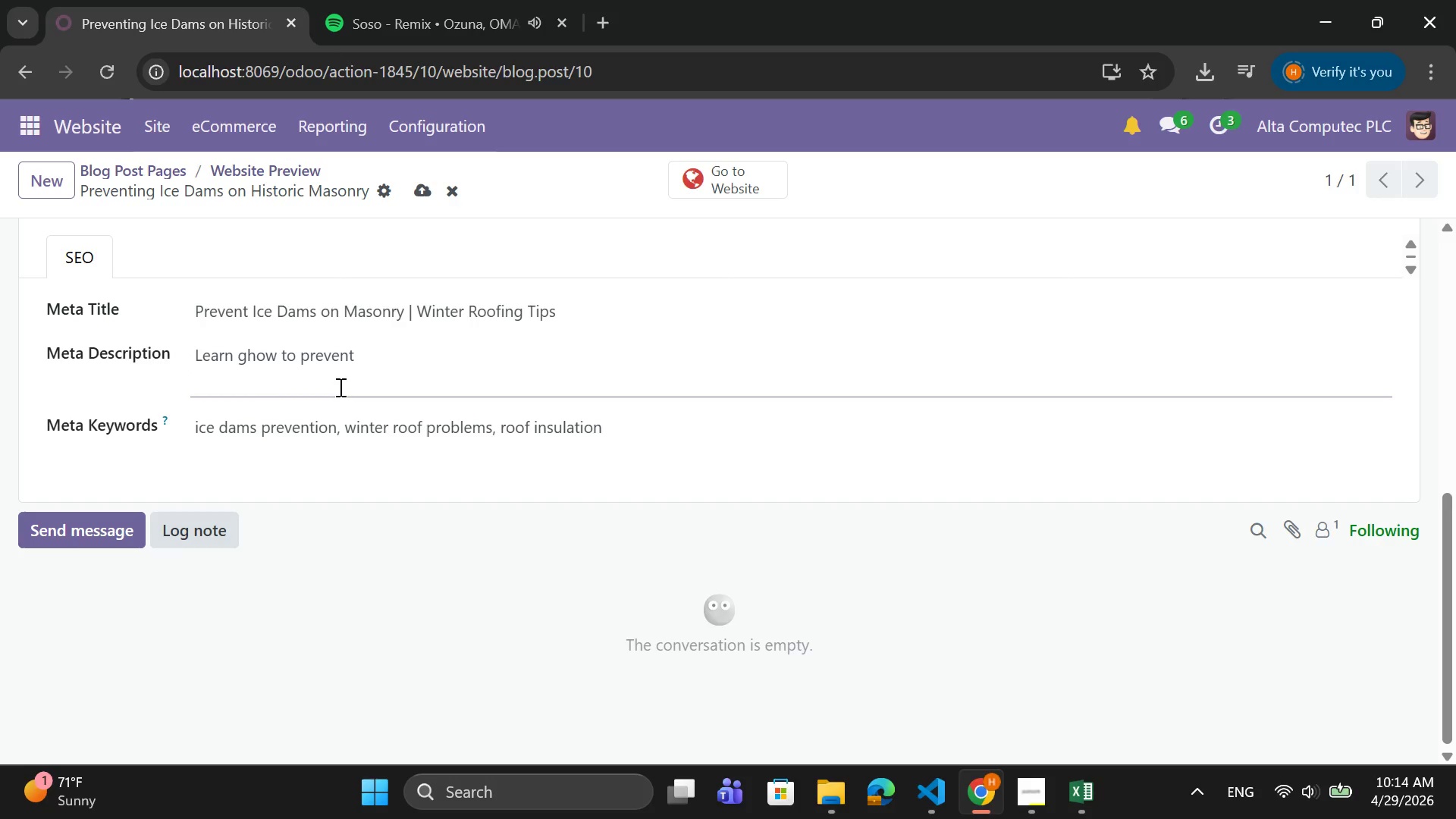 
key(Backspace)
 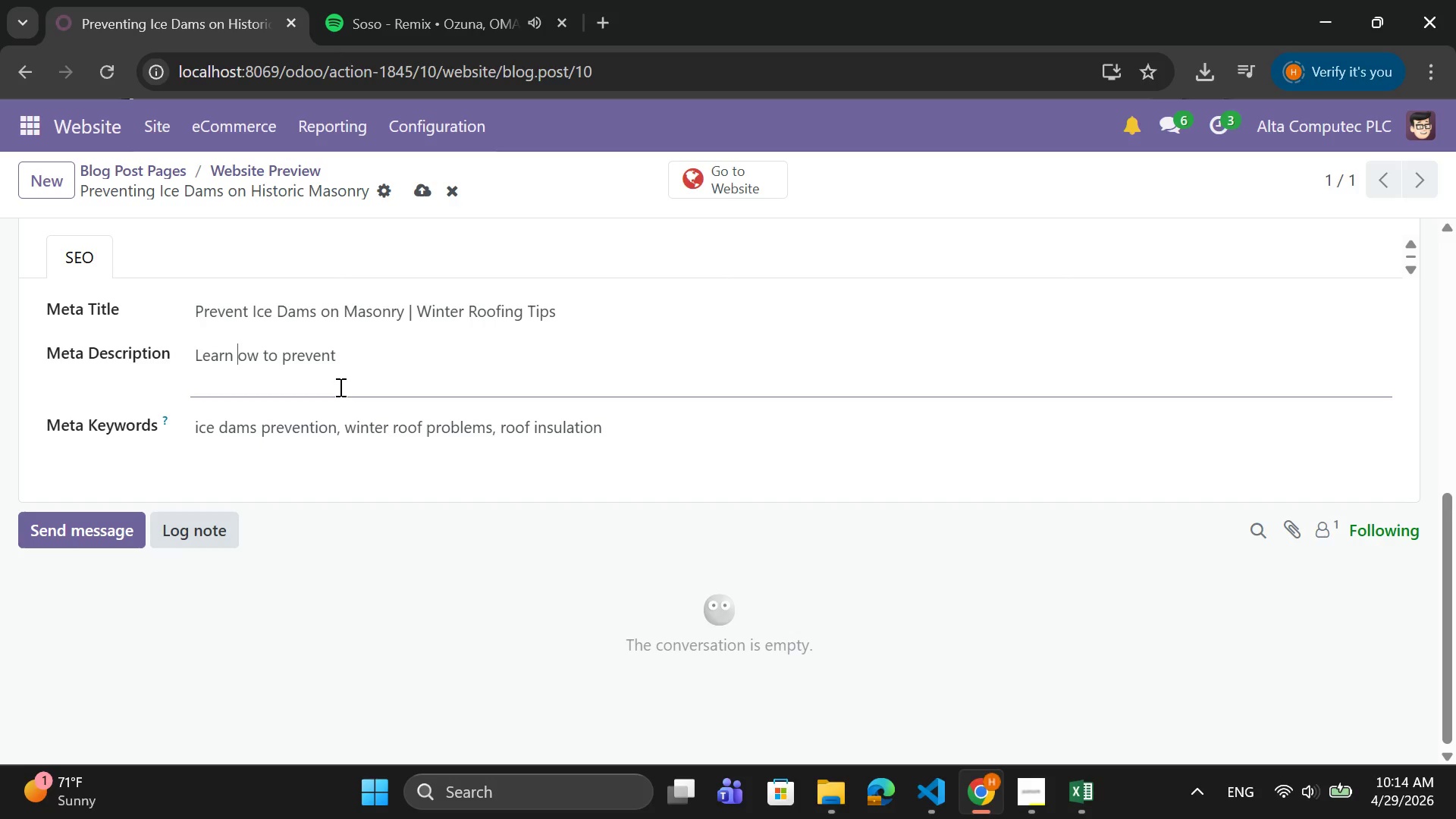 
key(Backspace)
 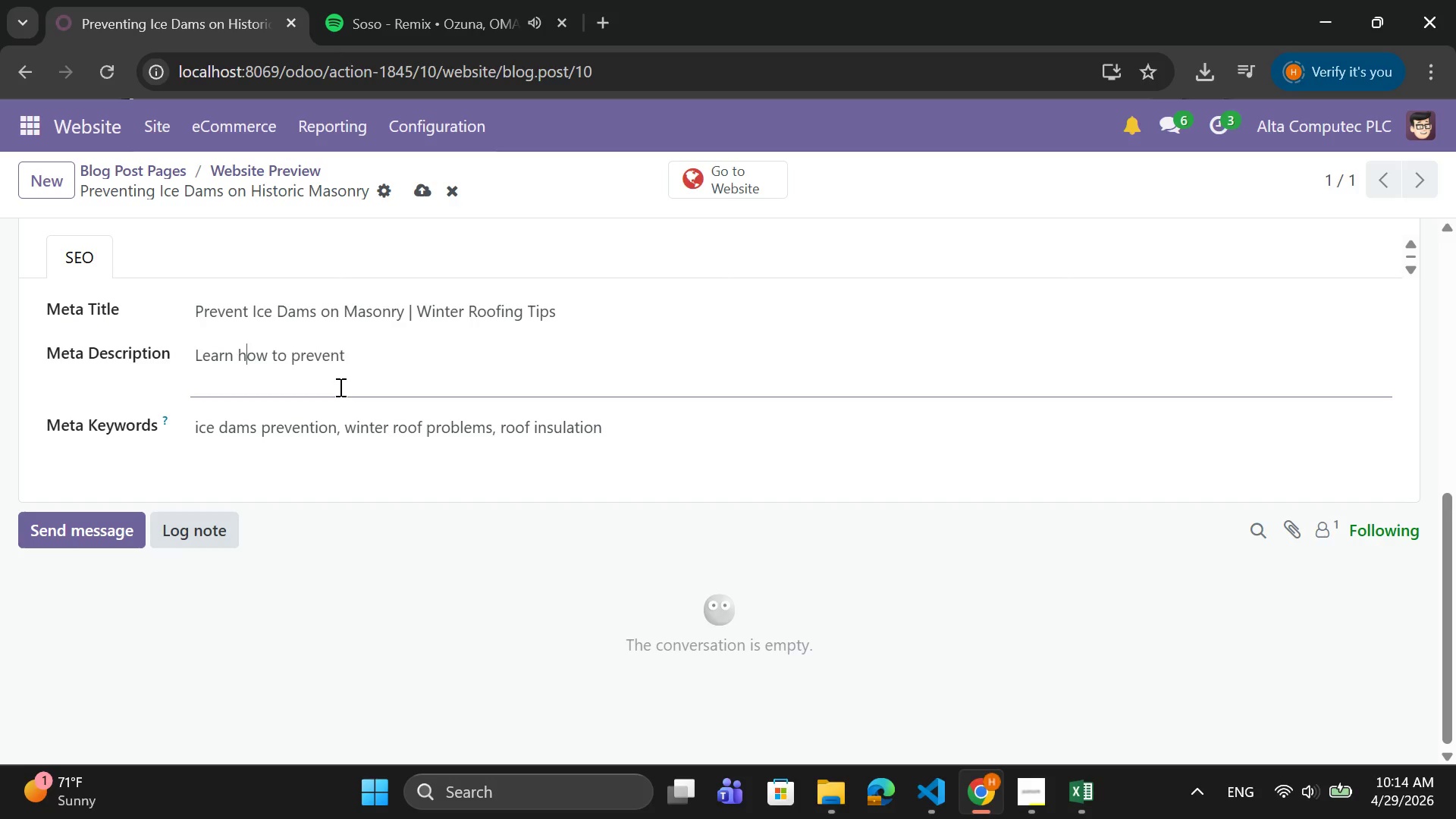 
key(H)
 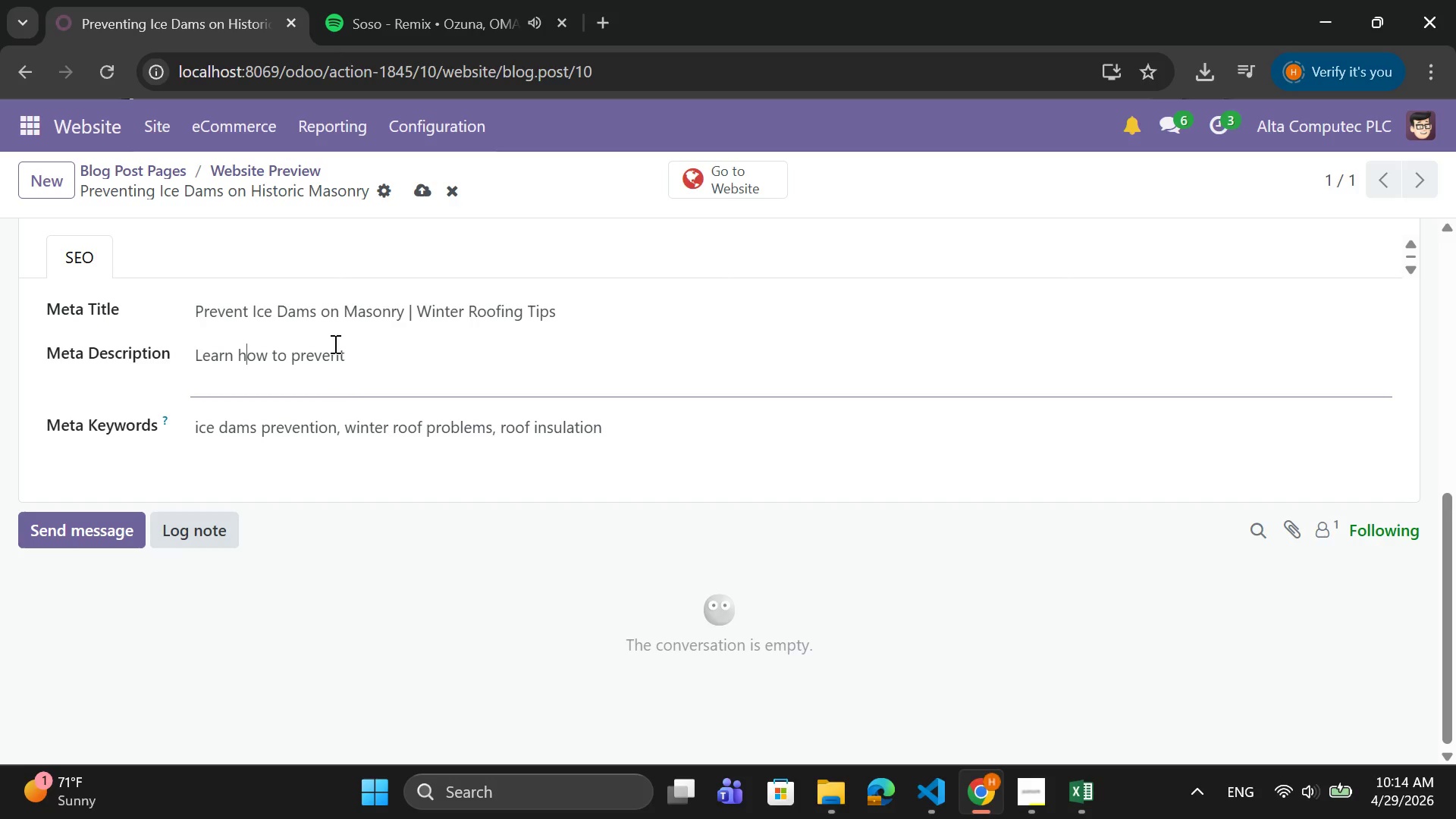 
left_click([355, 350])
 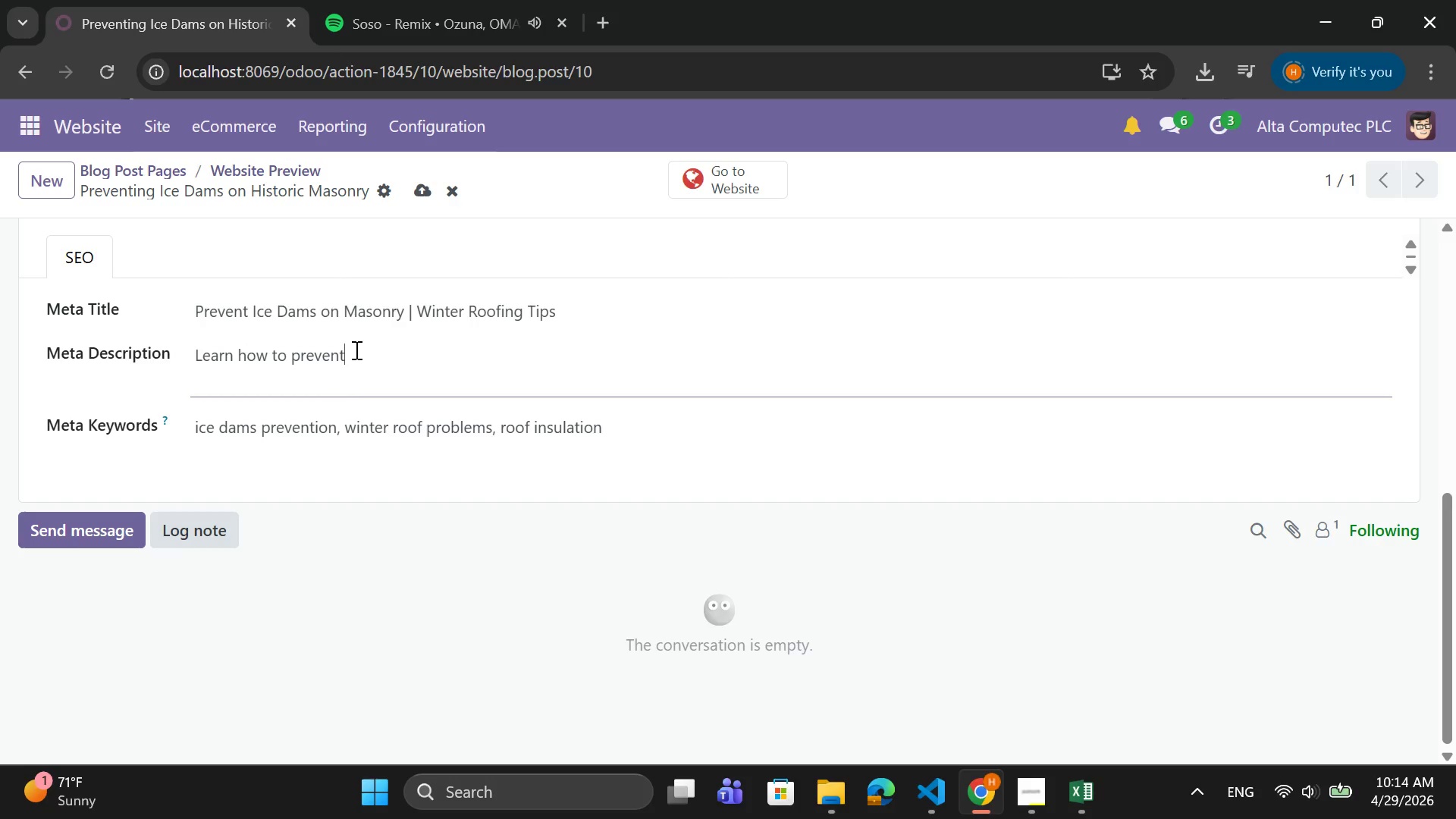 
type( ic )
key(Backspace)
type(e)
 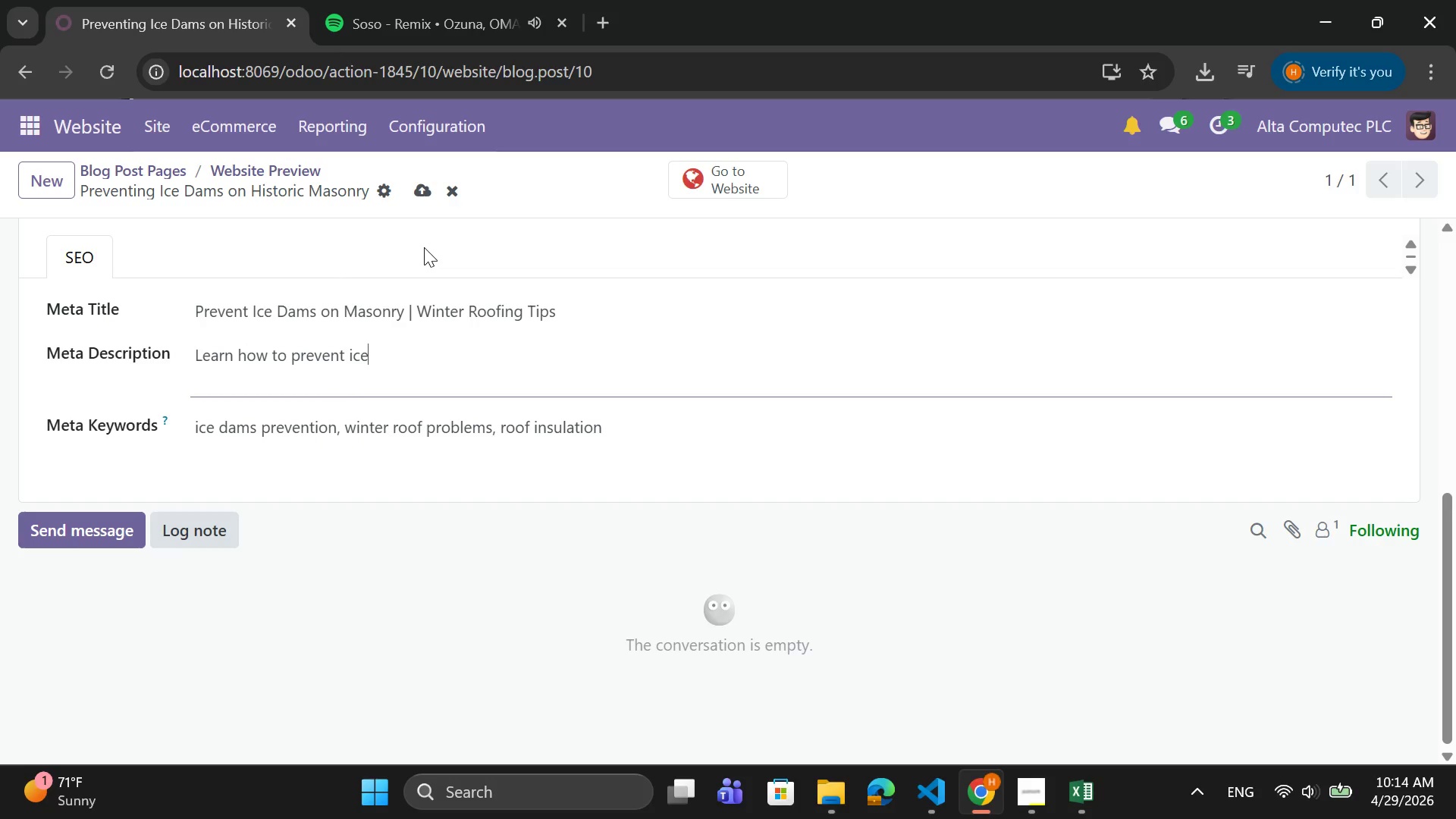 
type( dams on masnory sturctures)
 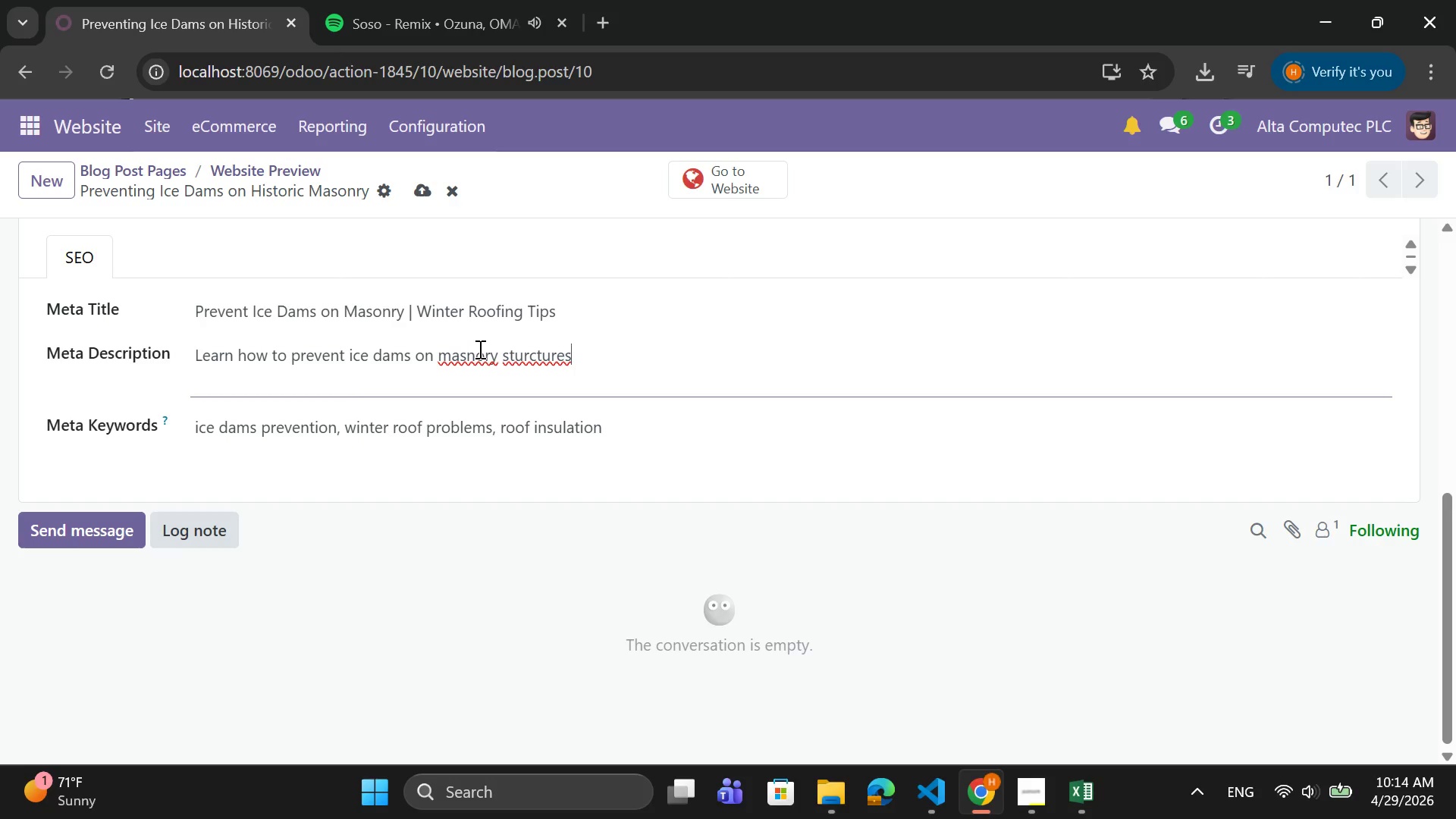 
right_click([481, 360])
 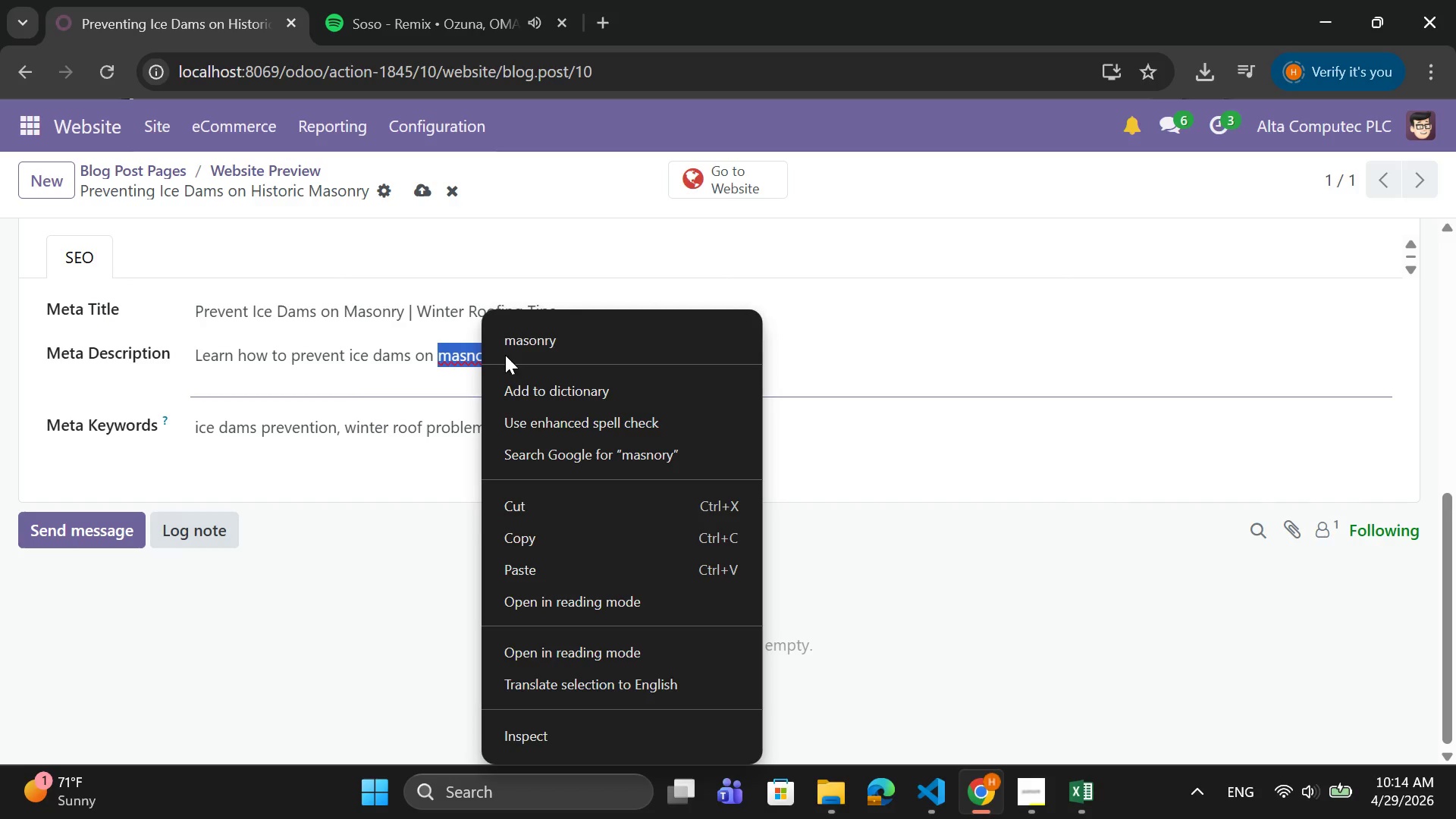 
left_click([522, 347])
 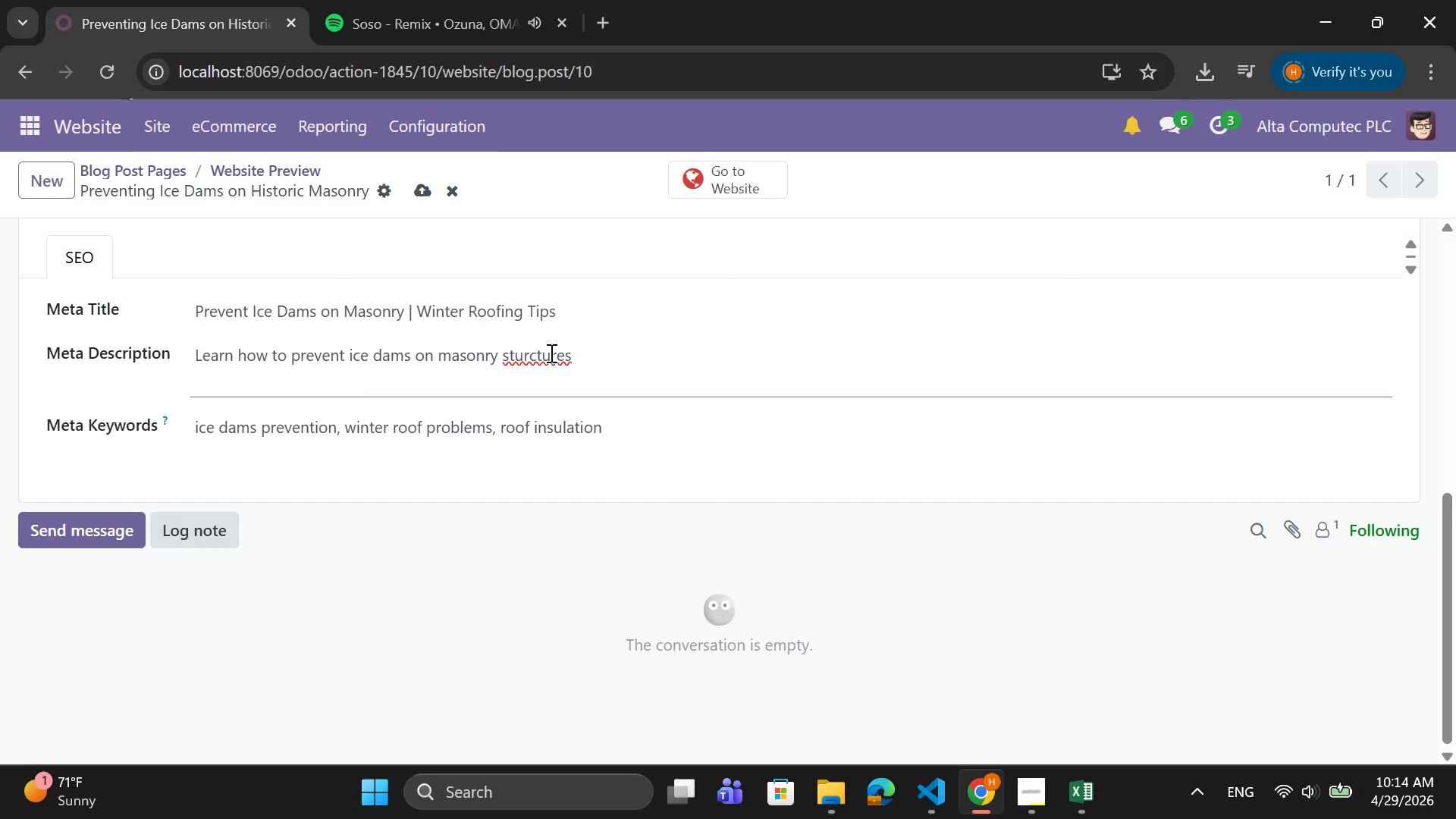 
right_click([550, 353])
 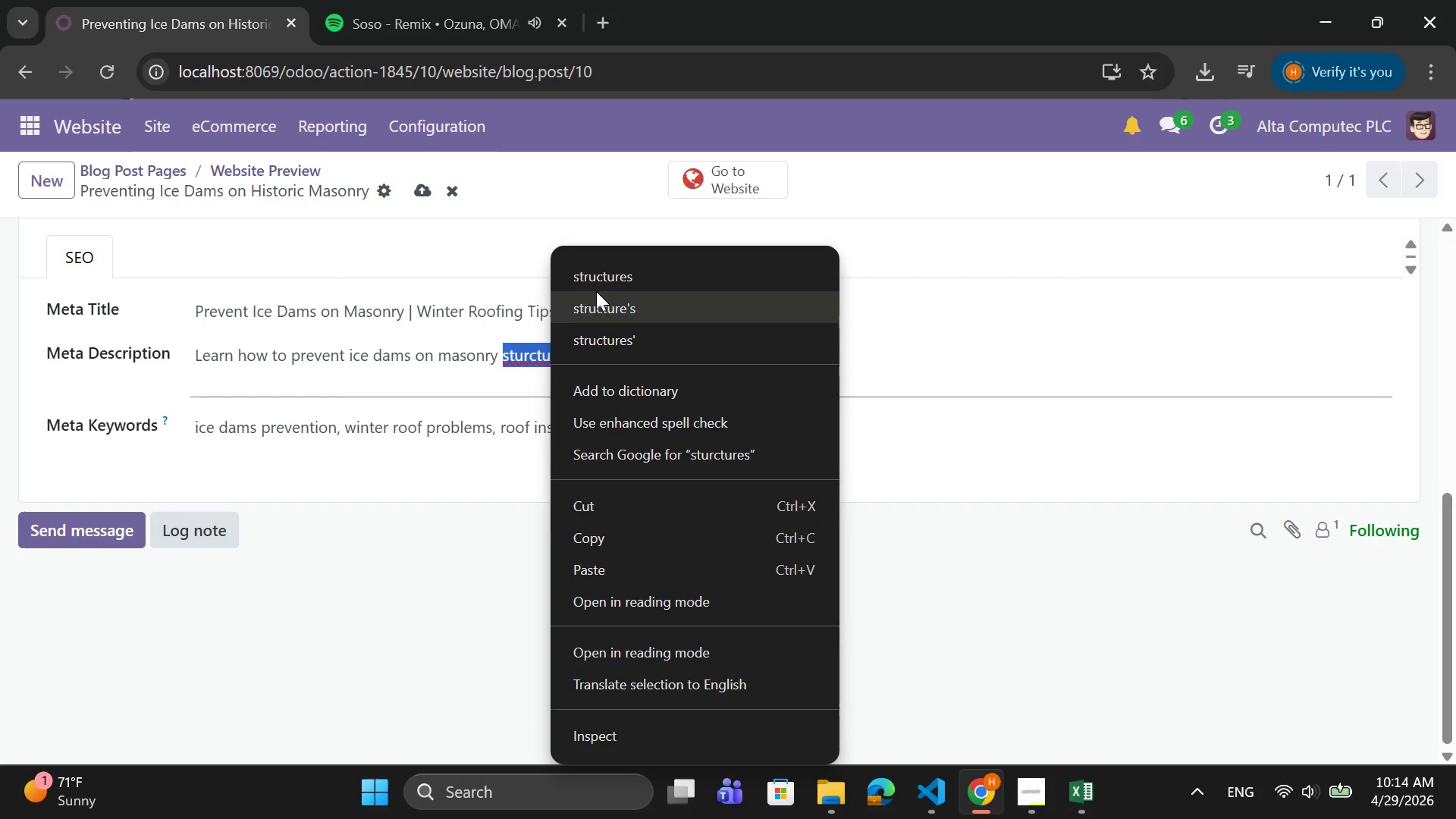 
left_click([607, 284])
 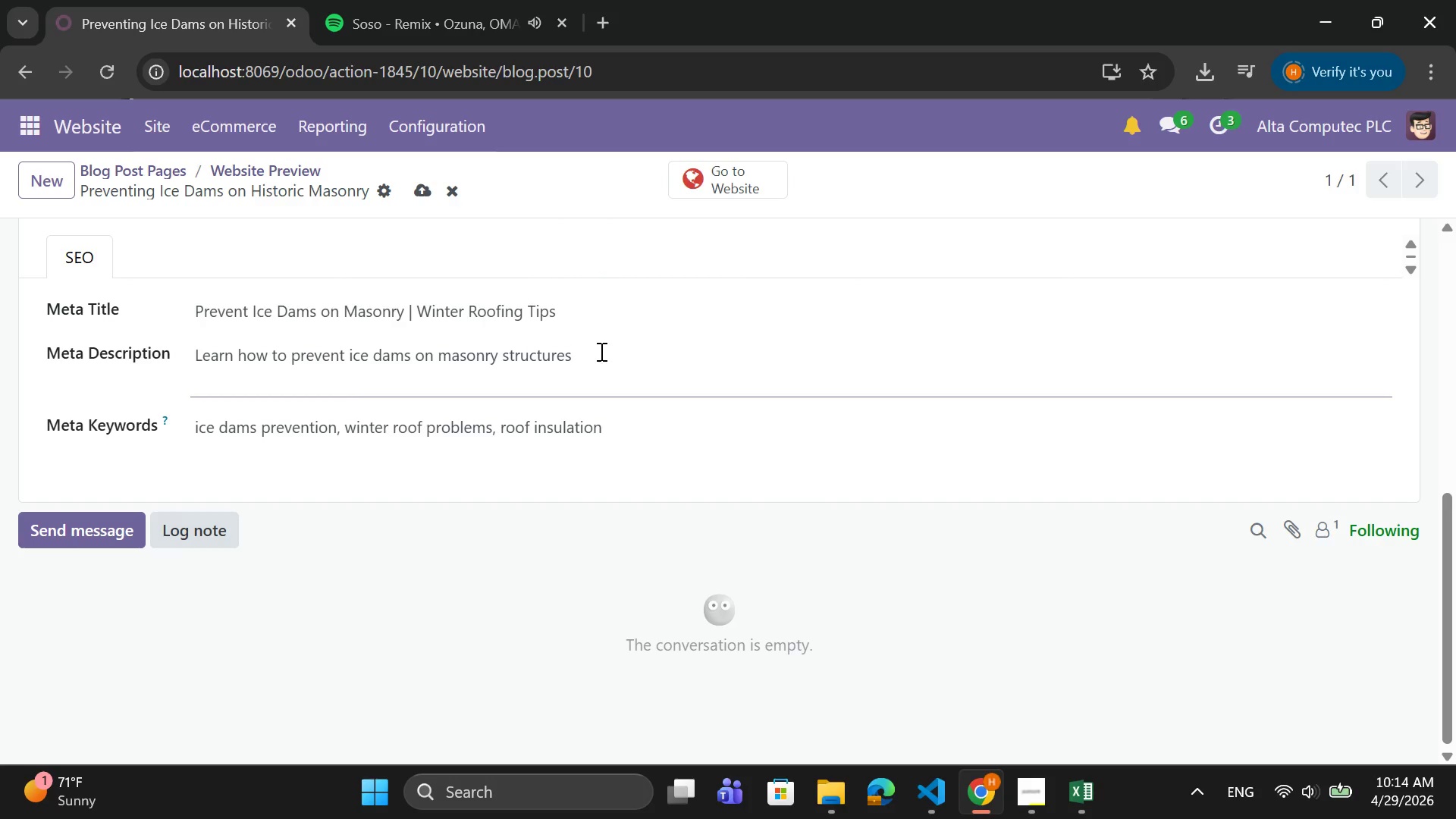 
type( and protect your home from winter)
 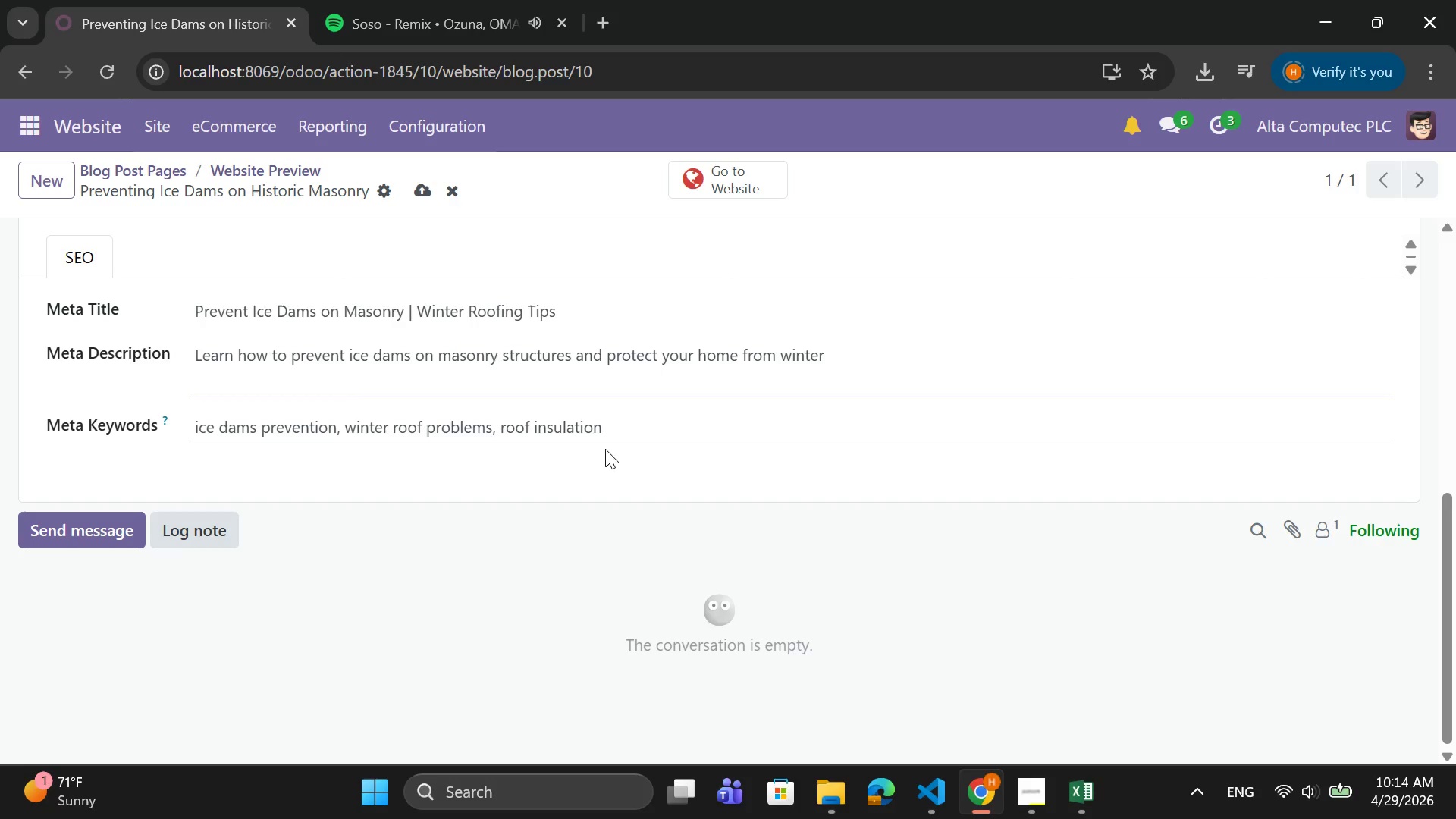 
left_click_drag(start_coordinate=[625, 423], to_coordinate=[164, 424])
 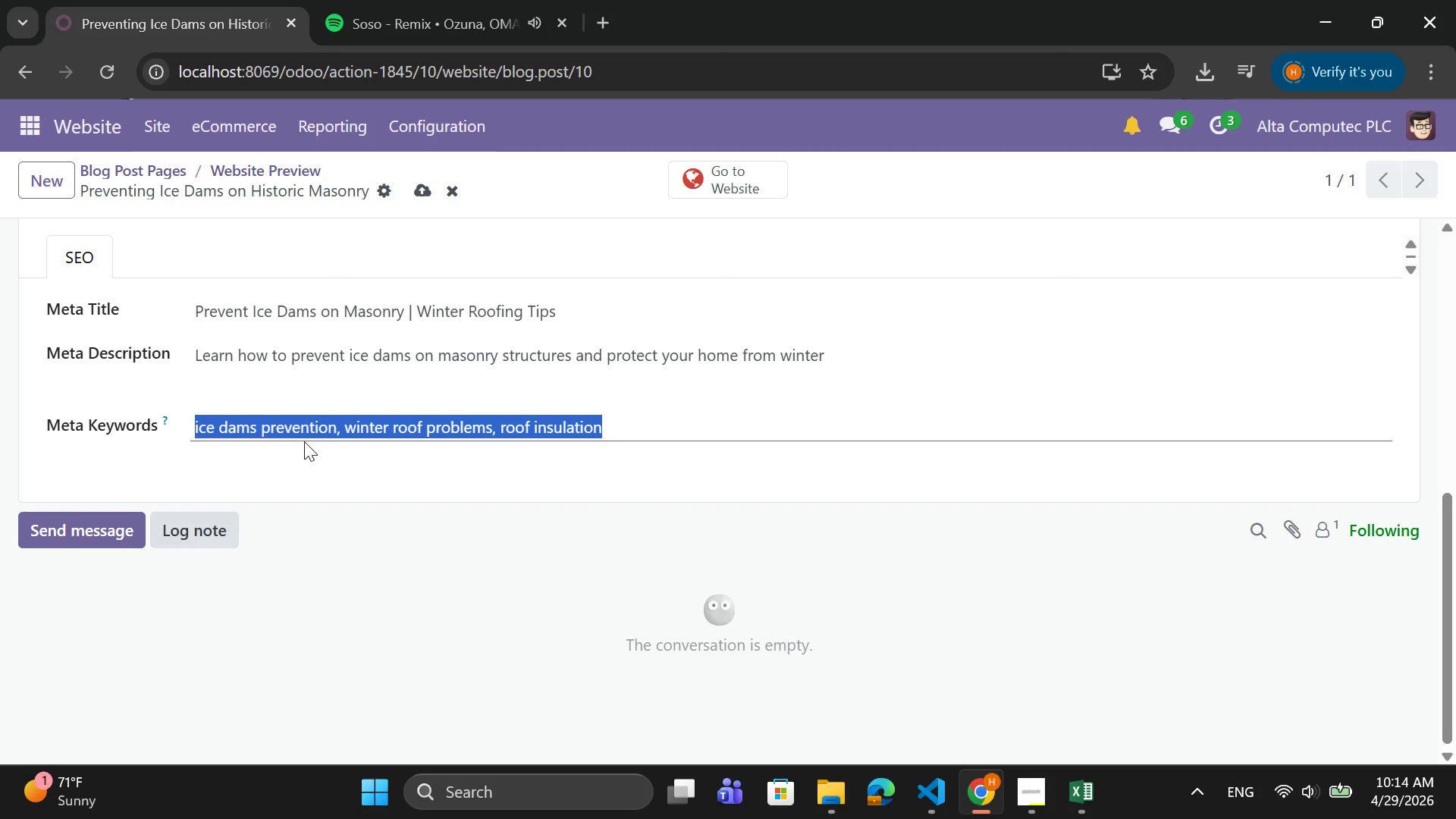 
left_click([334, 425])
 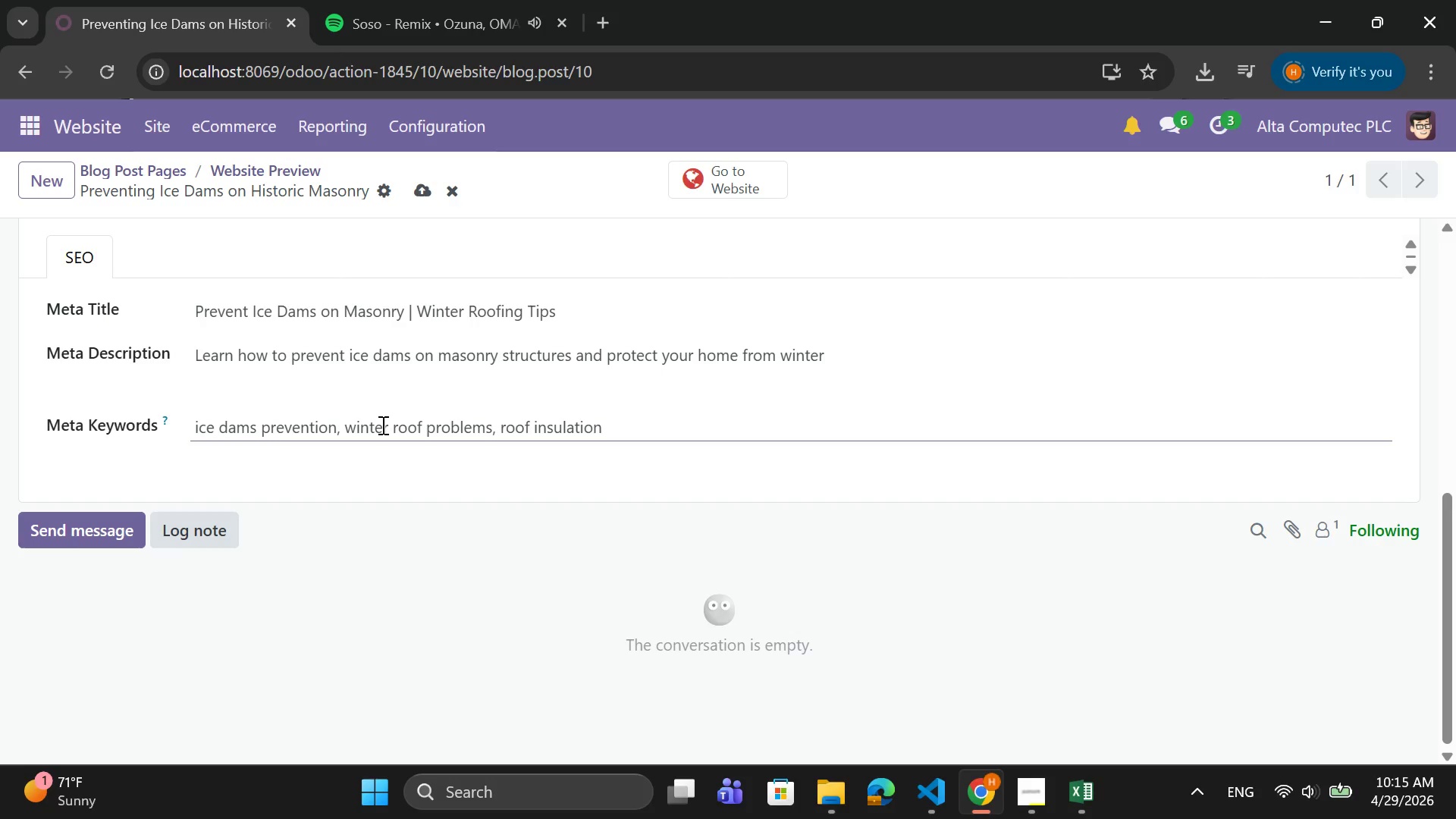 
key(Backspace)
 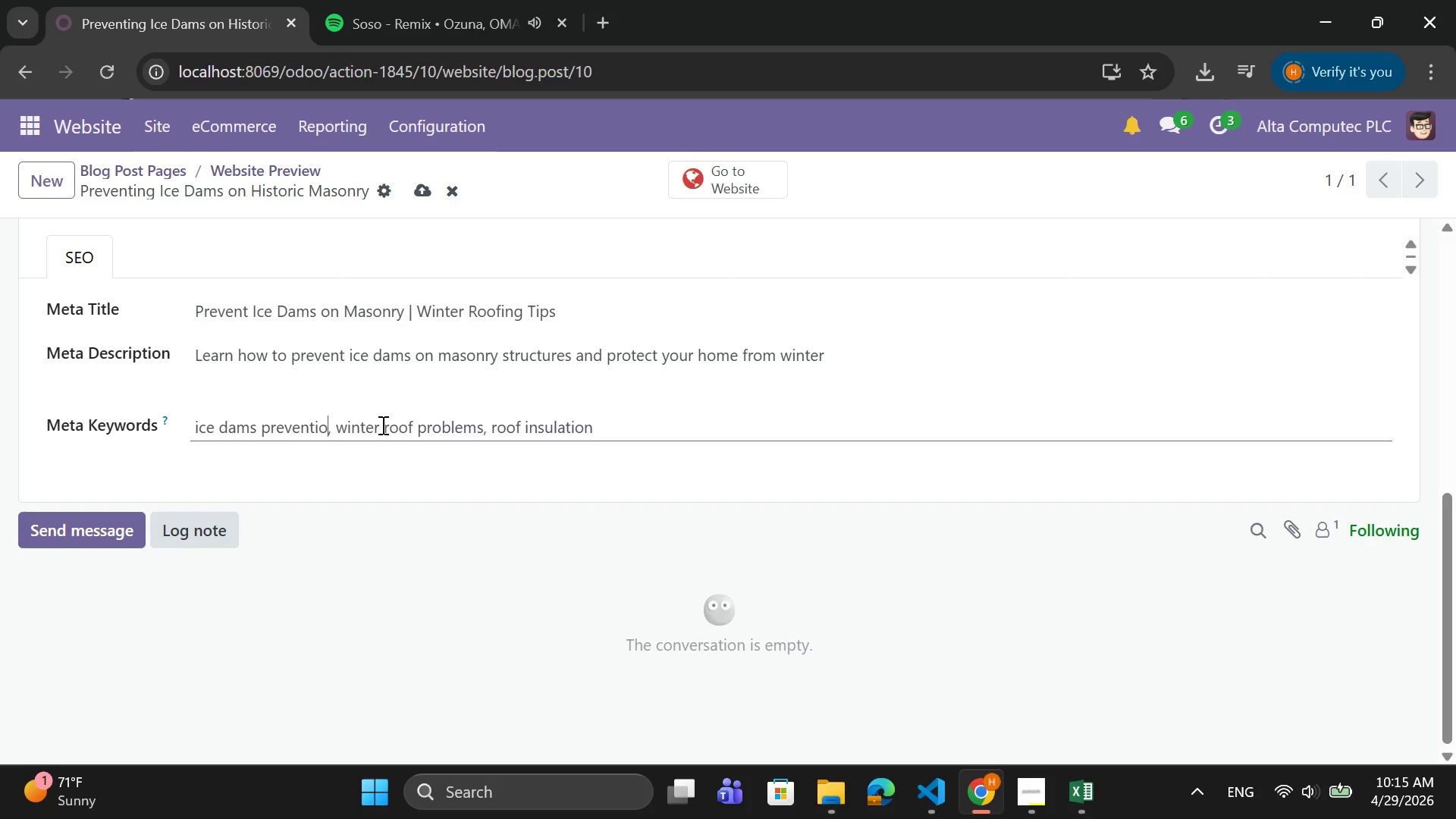 
key(Backspace)
 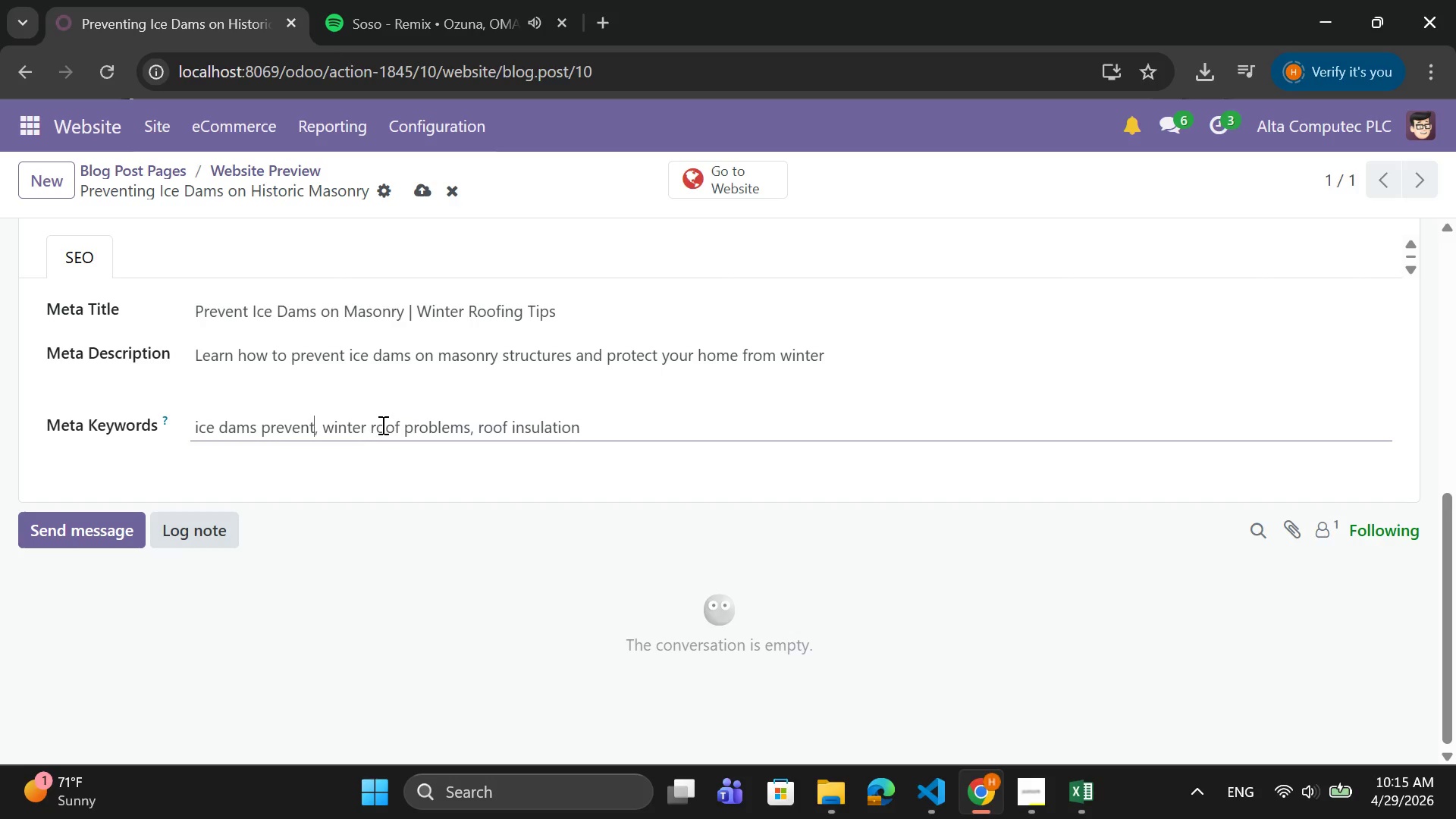 
key(Backspace)
 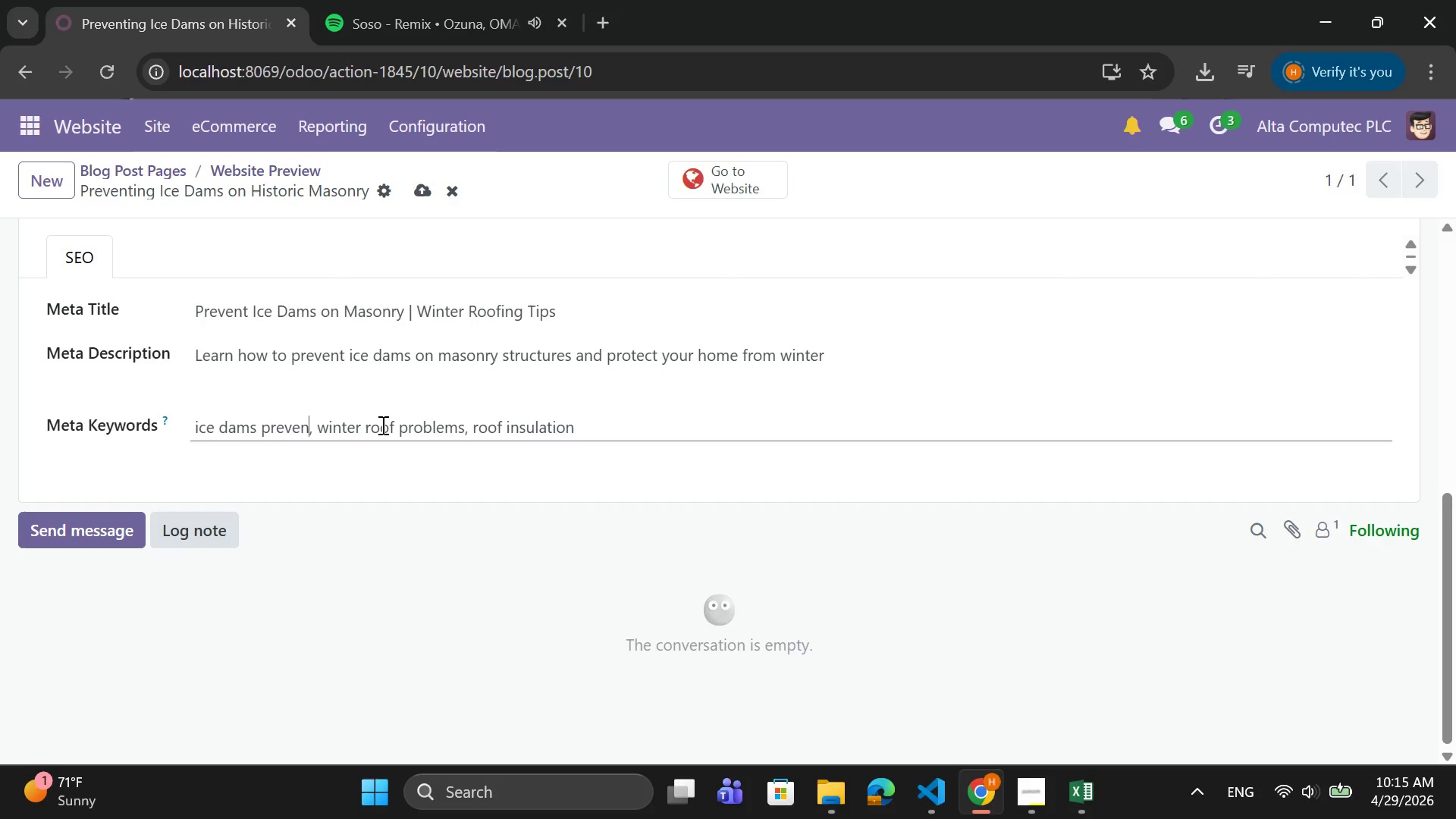 
key(Backspace)
 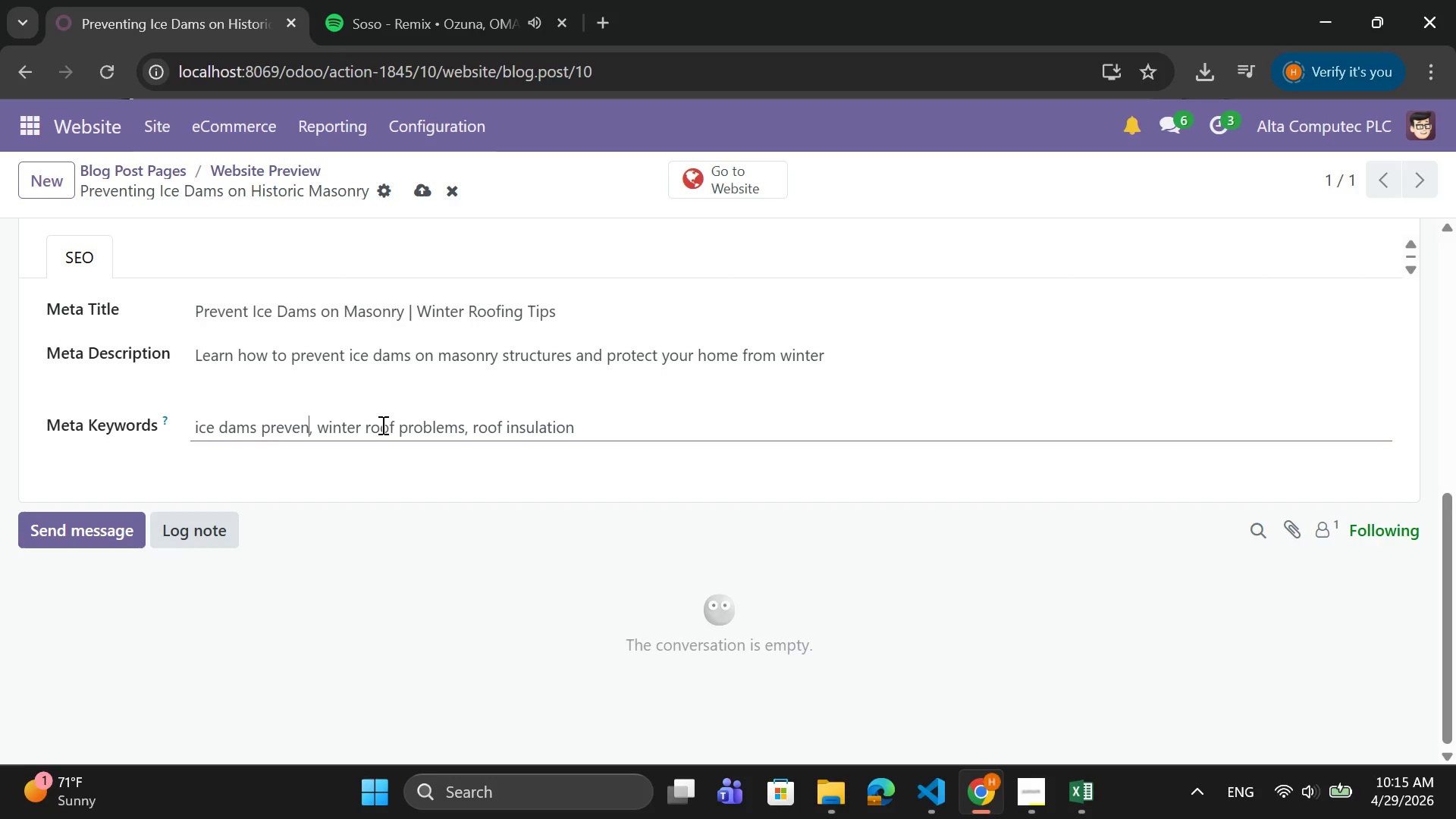 
key(Backspace)
 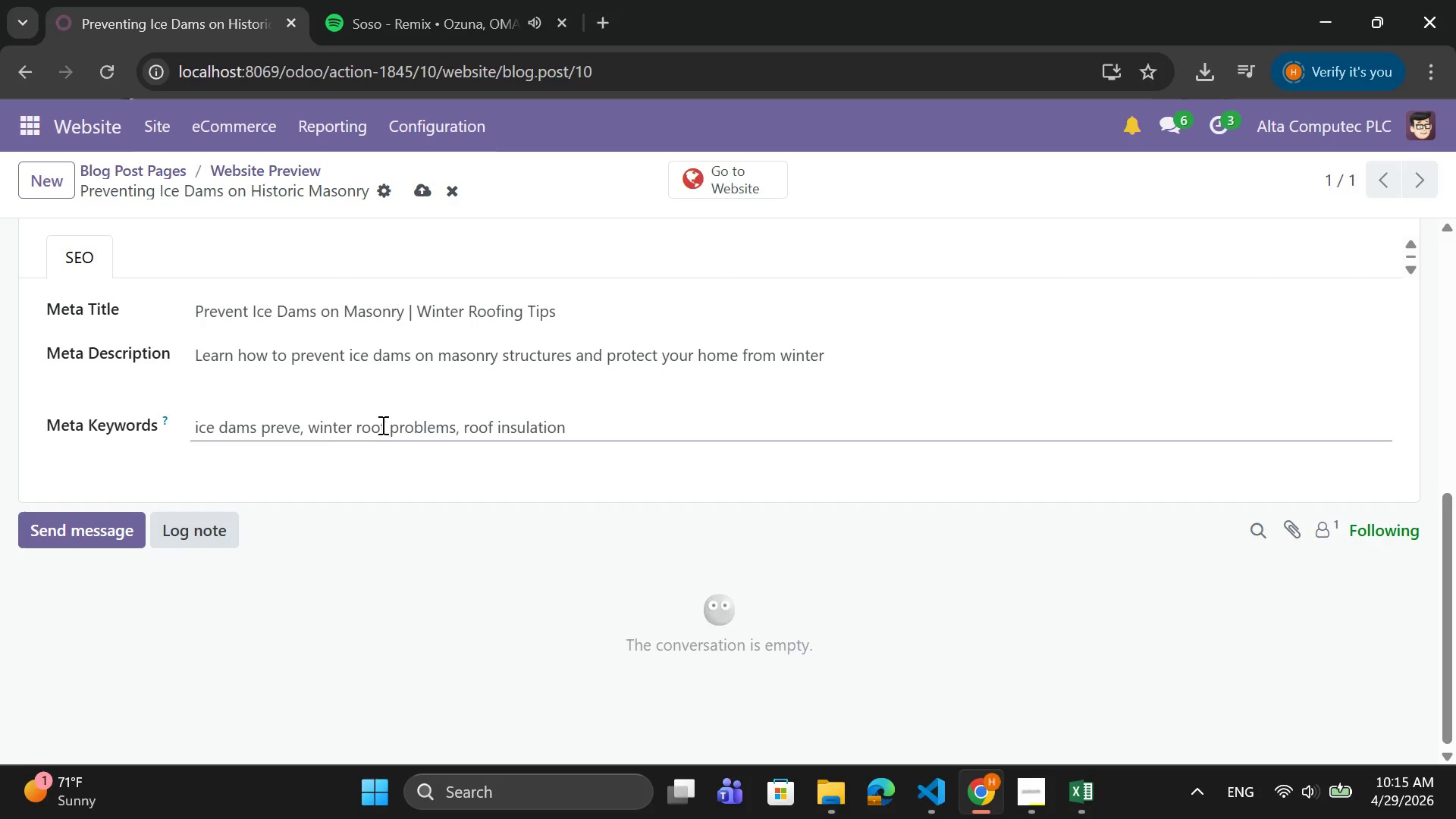 
key(Backspace)
 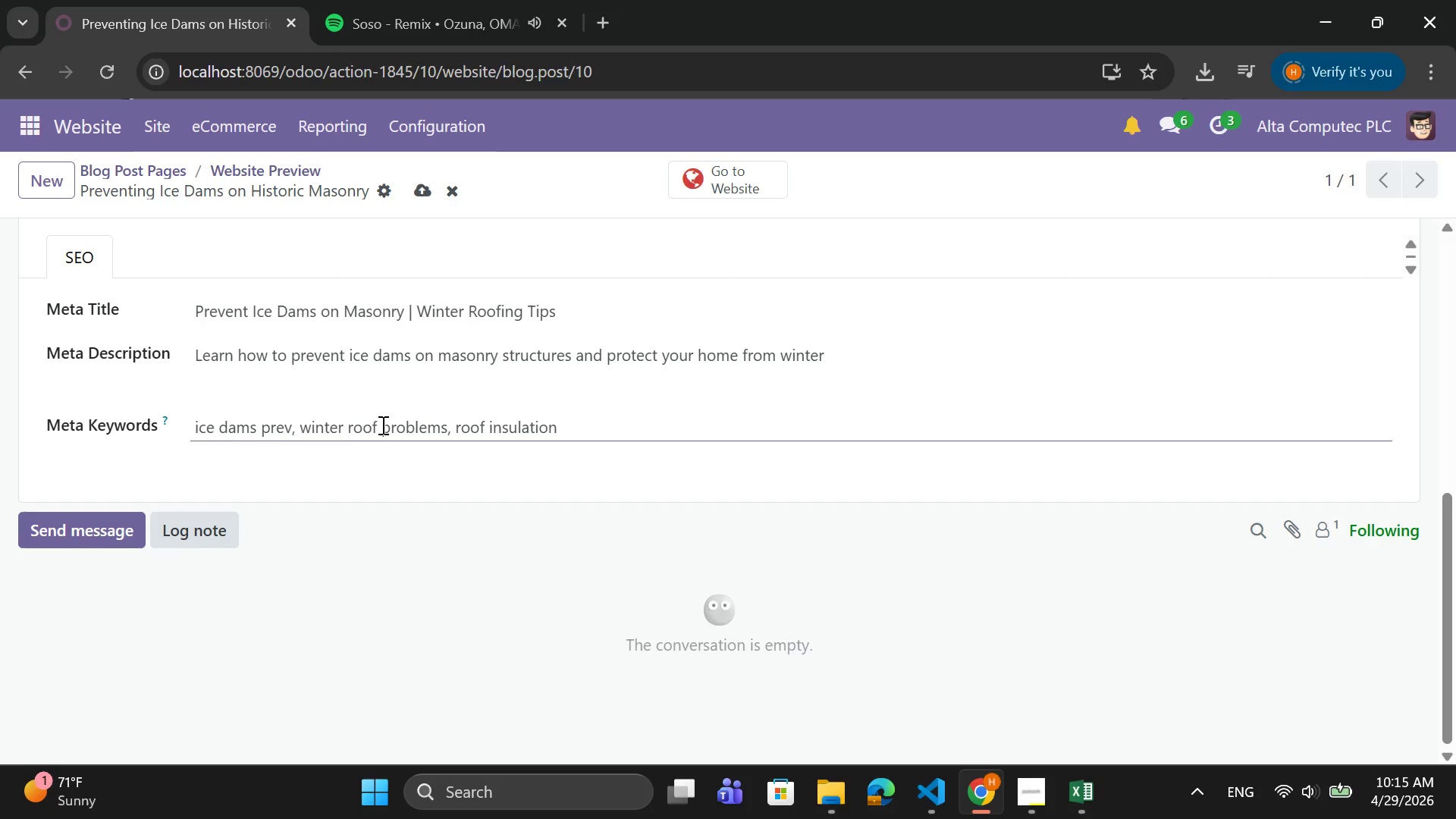 
key(Backspace)
 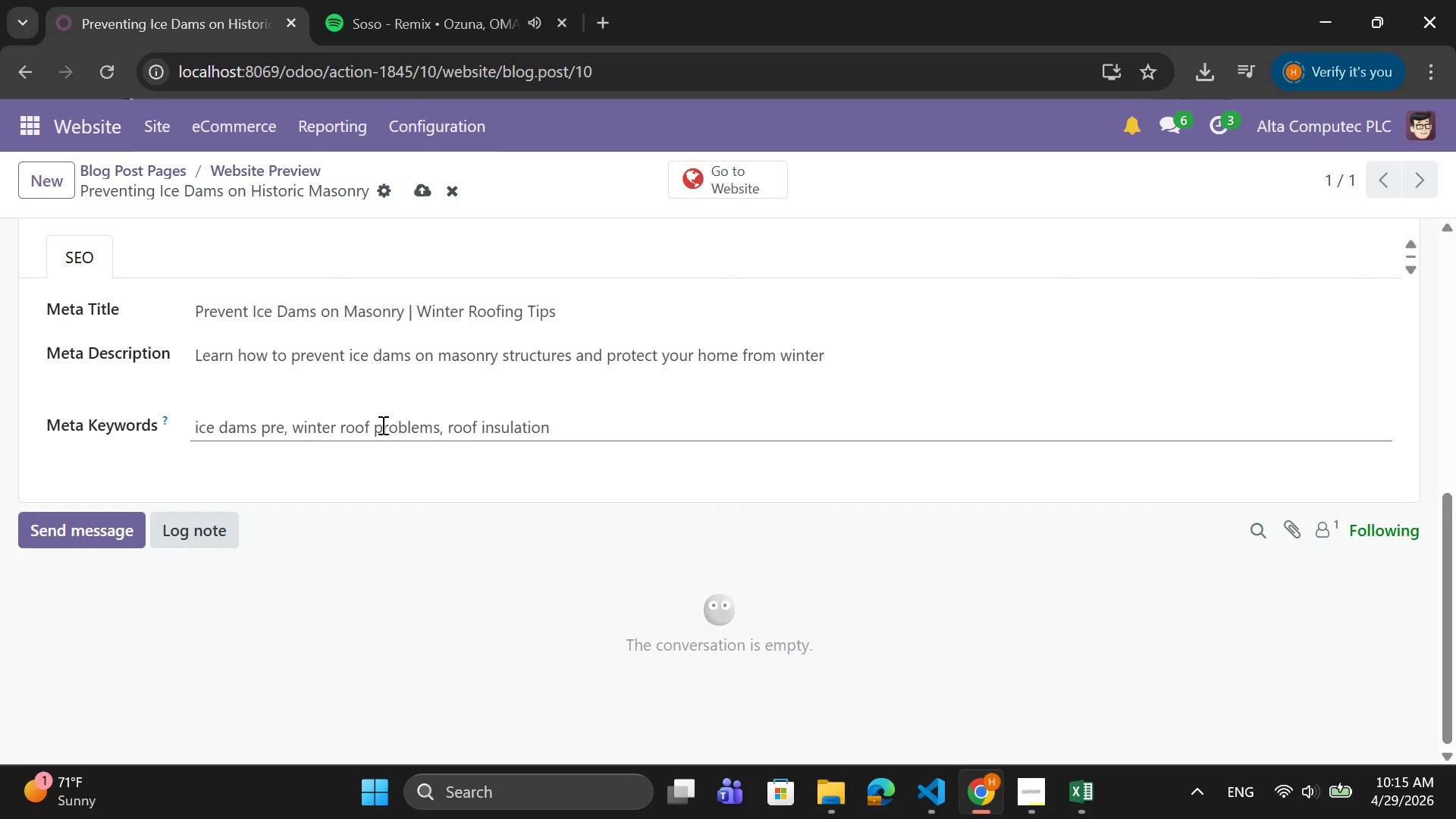 
key(Backspace)
 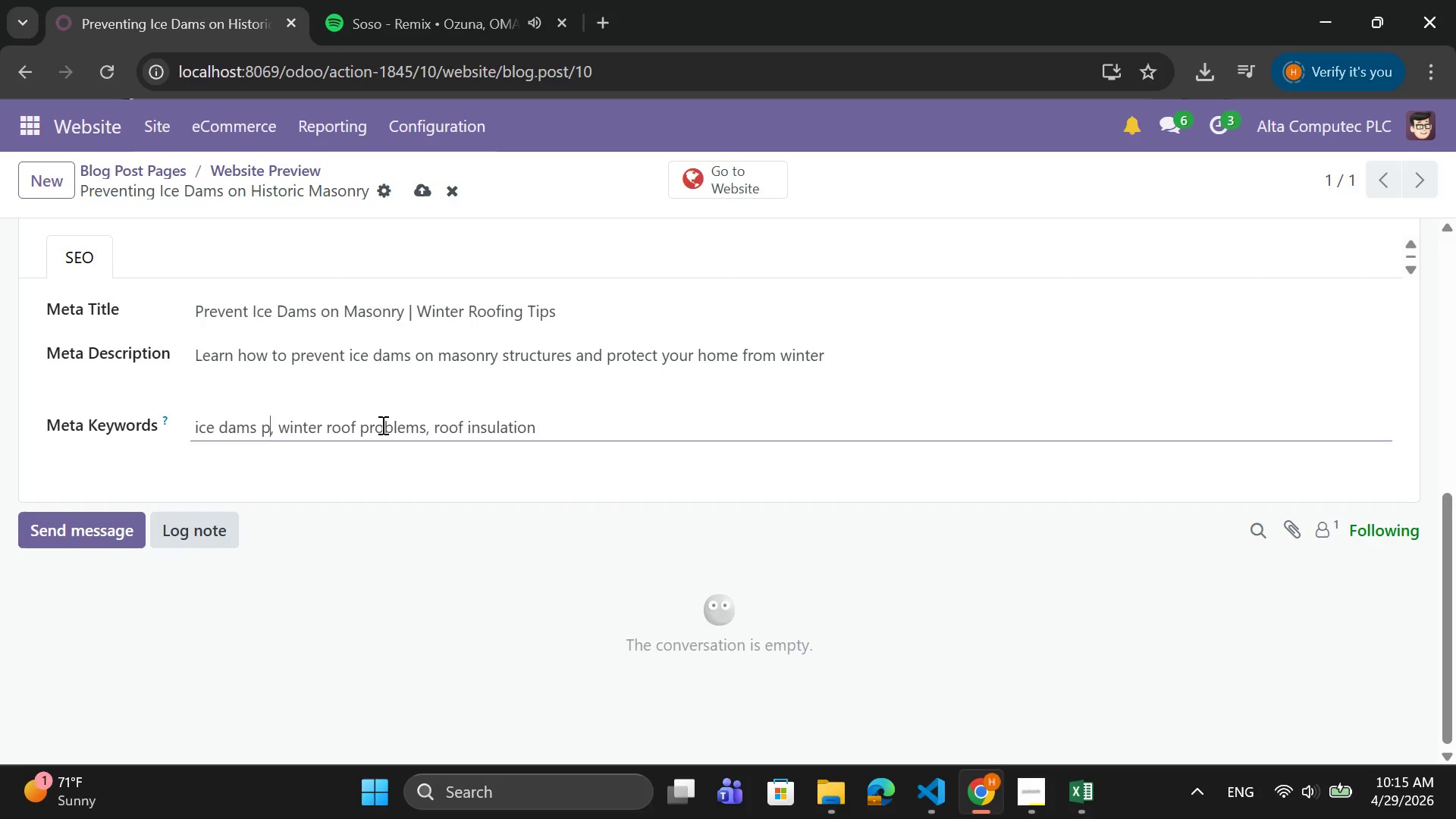 
key(Backspace)
 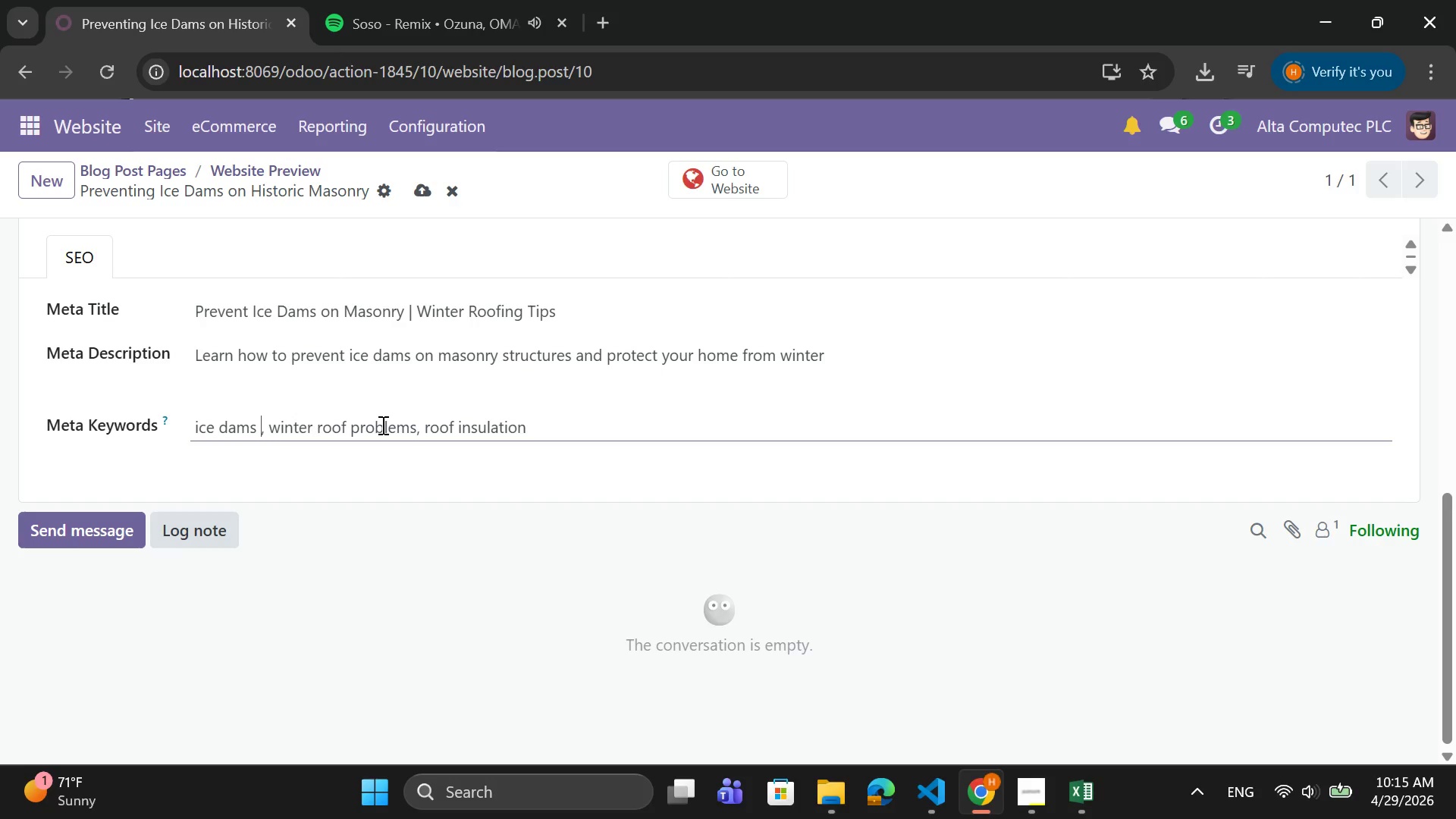 
key(Backspace)
 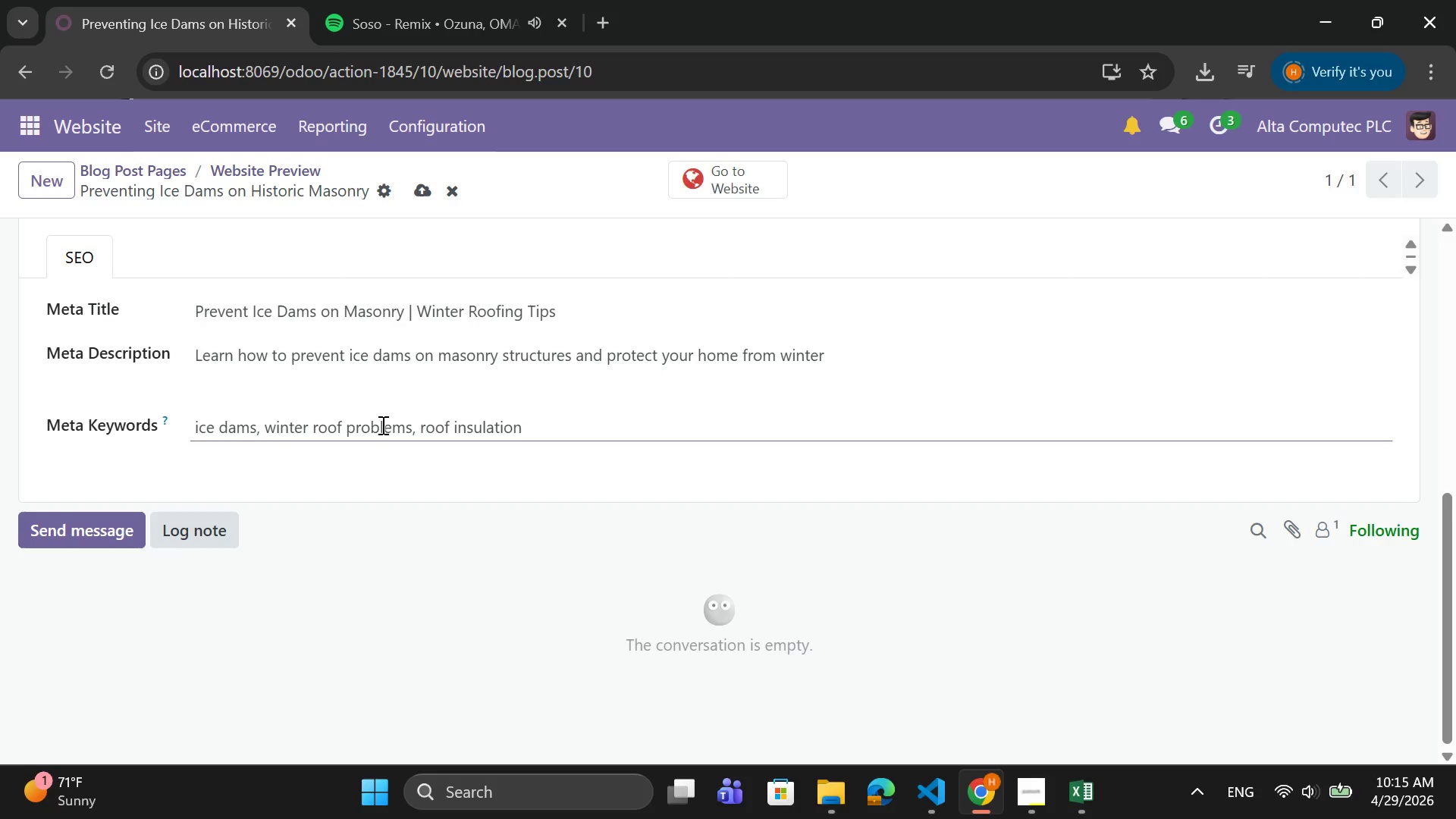 
key(Backspace)
 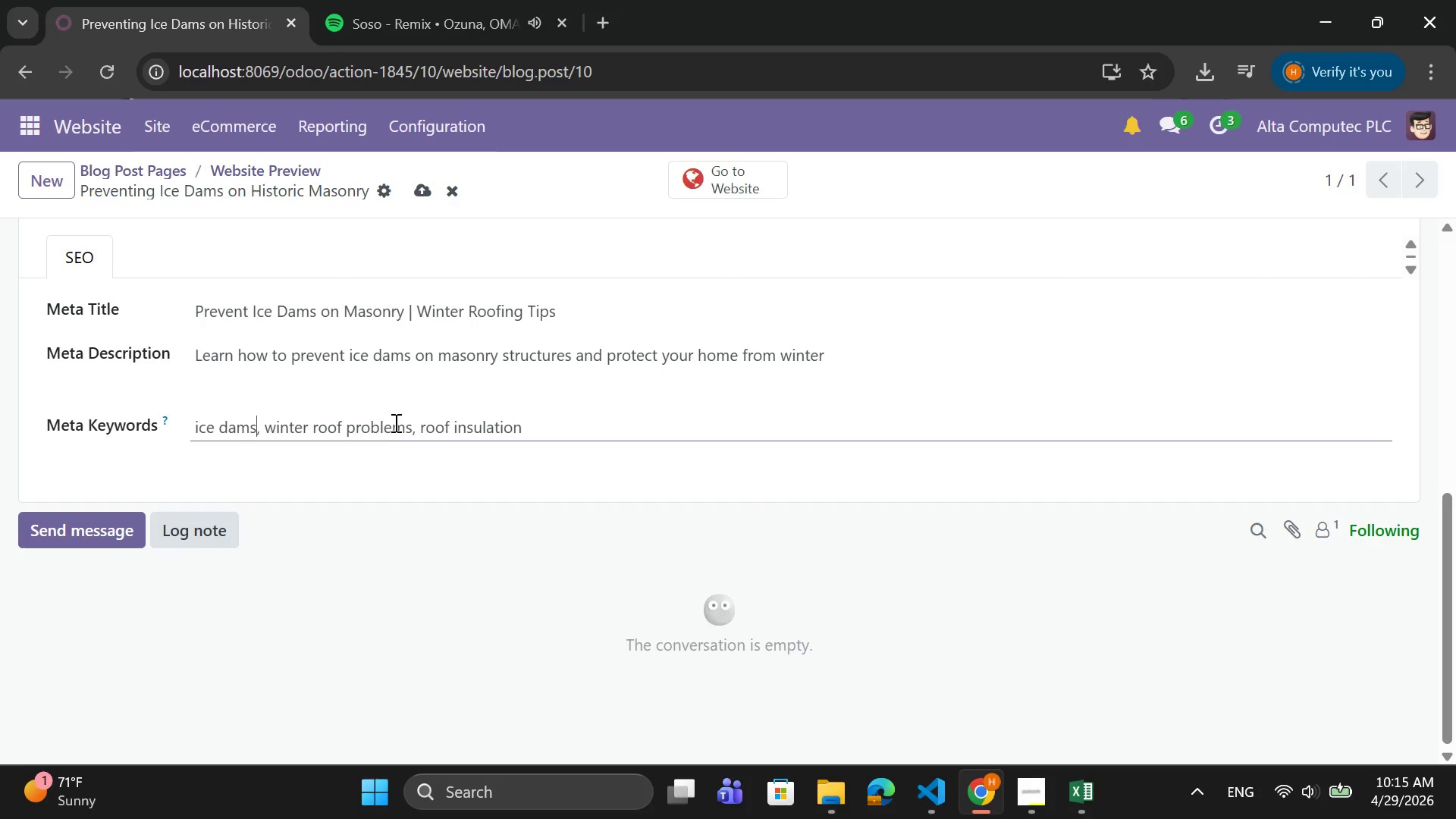 
left_click_drag(start_coordinate=[411, 424], to_coordinate=[268, 423])
 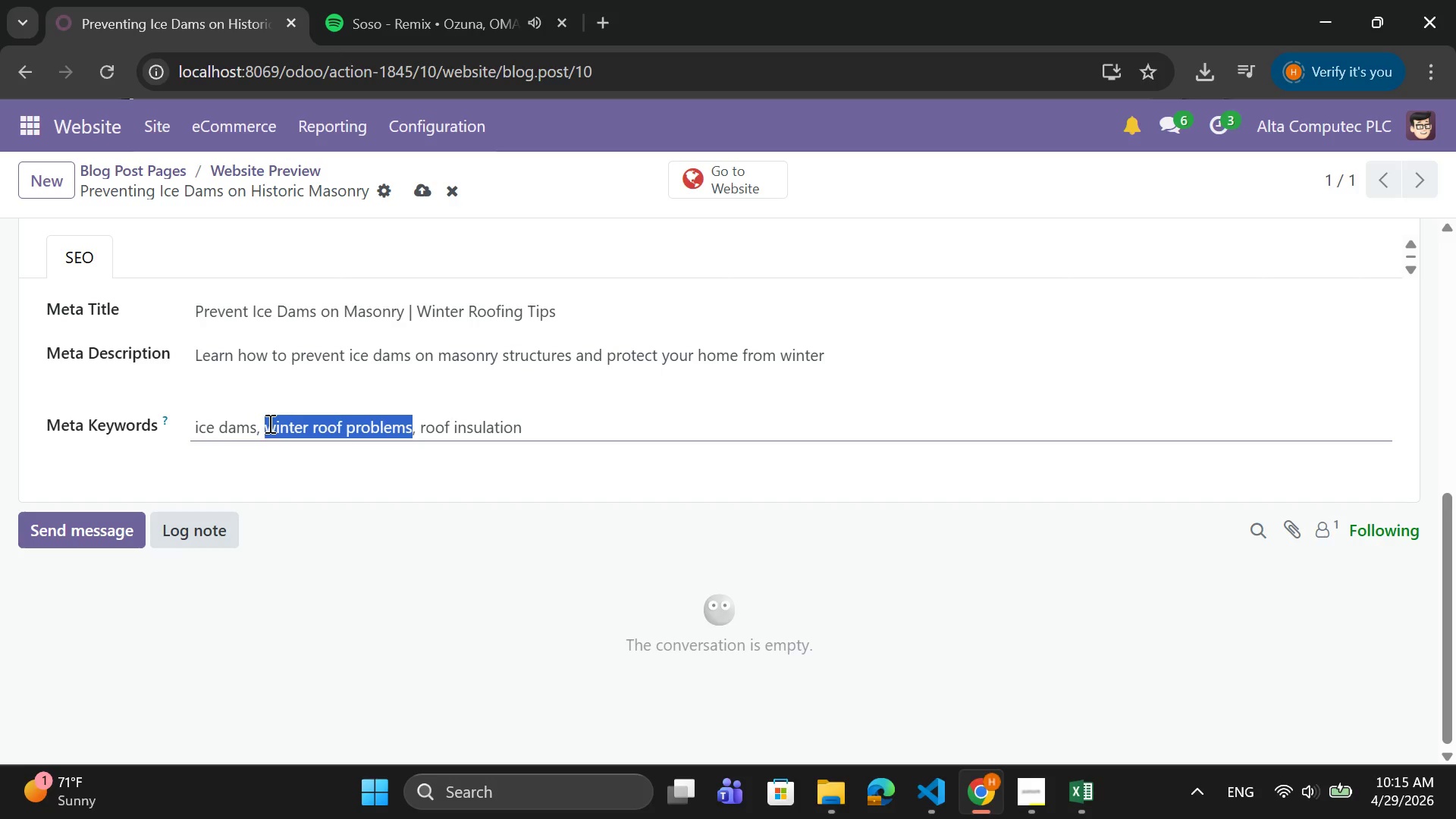 
type(masonry repsir)
key(Backspace)
key(Backspace)
key(Backspace)
type(air)
 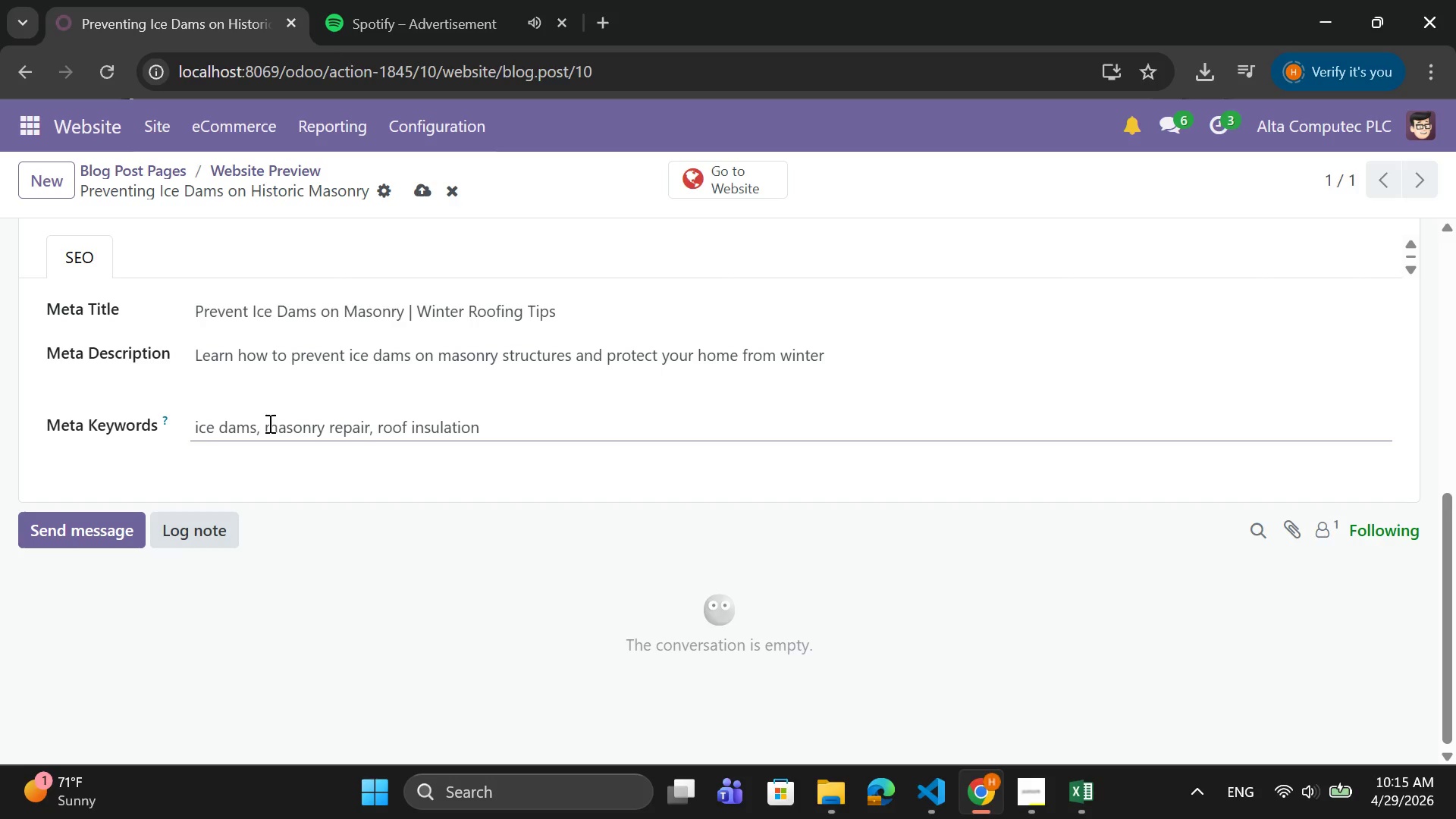 
key(ArrowRight)
 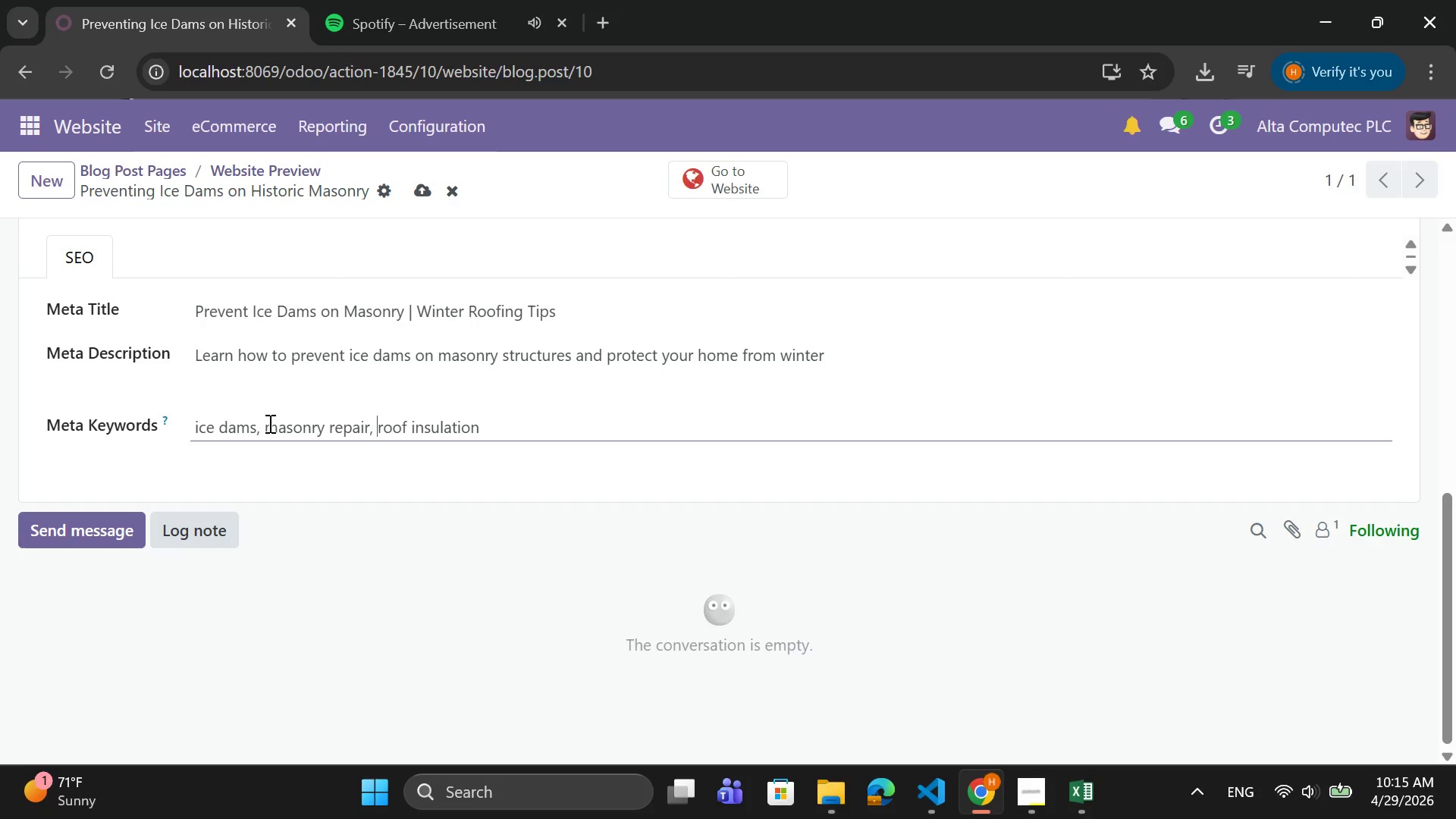 
key(ArrowRight)
 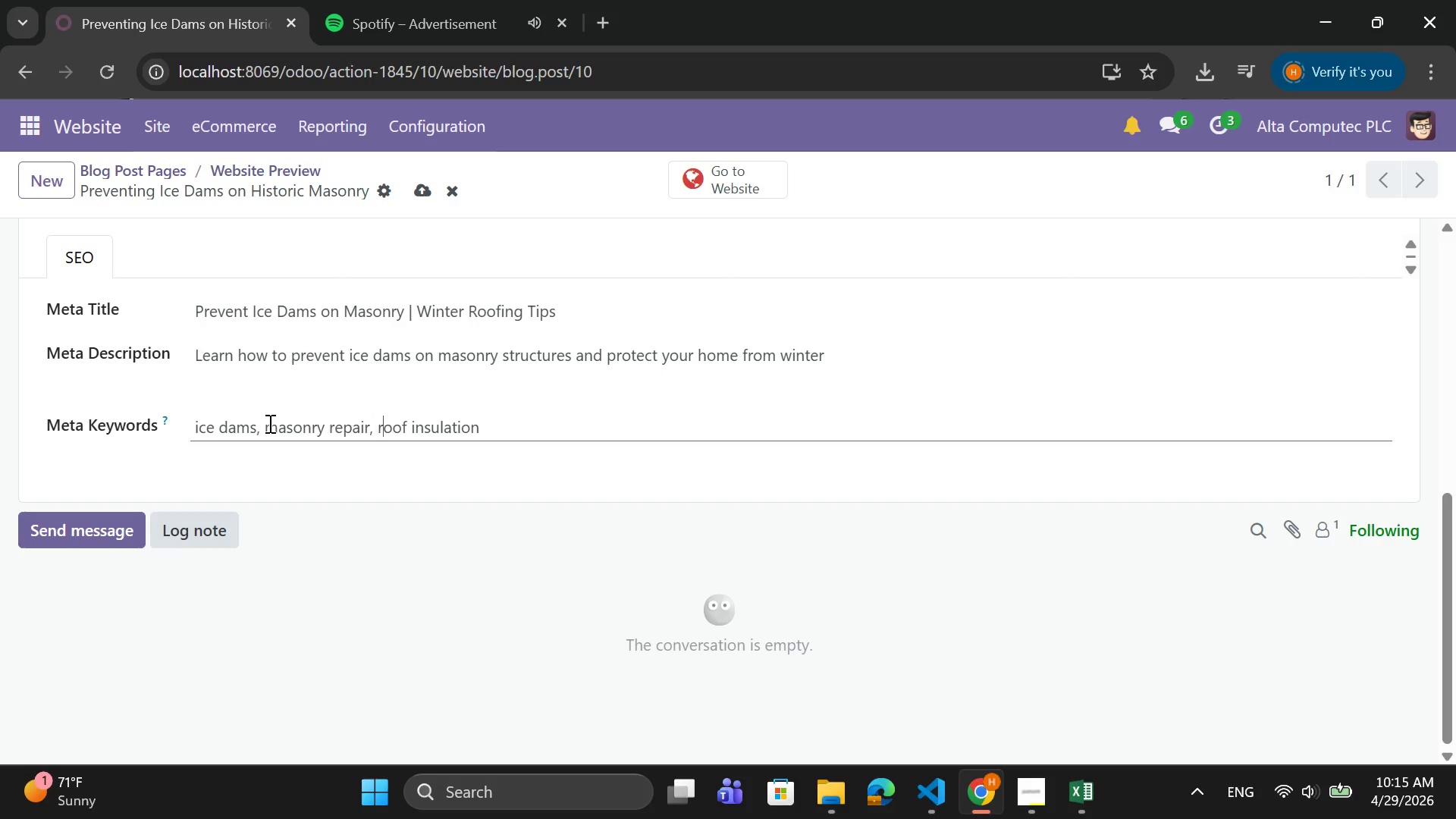 
key(ArrowRight)
 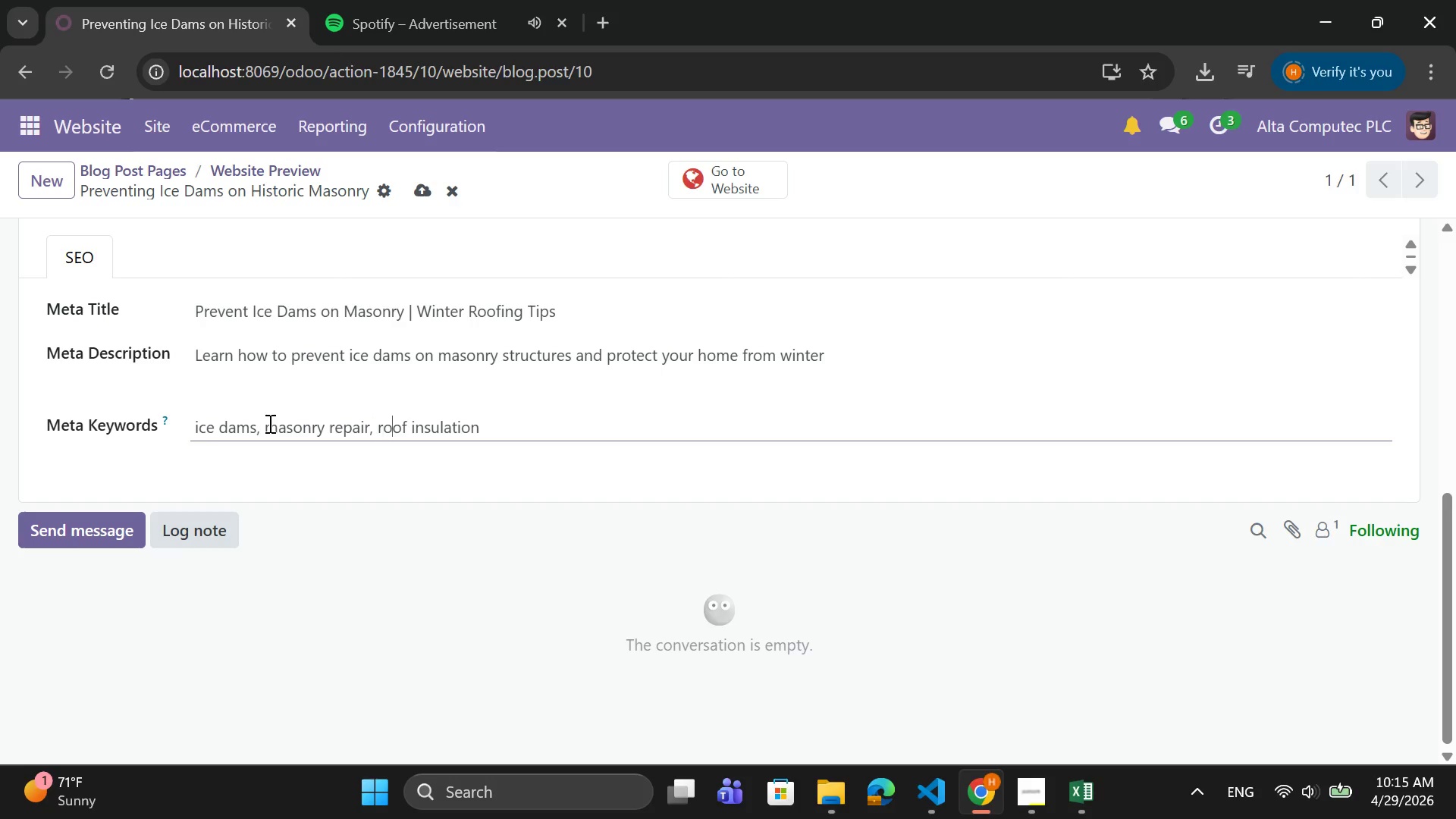 
key(ArrowRight)
 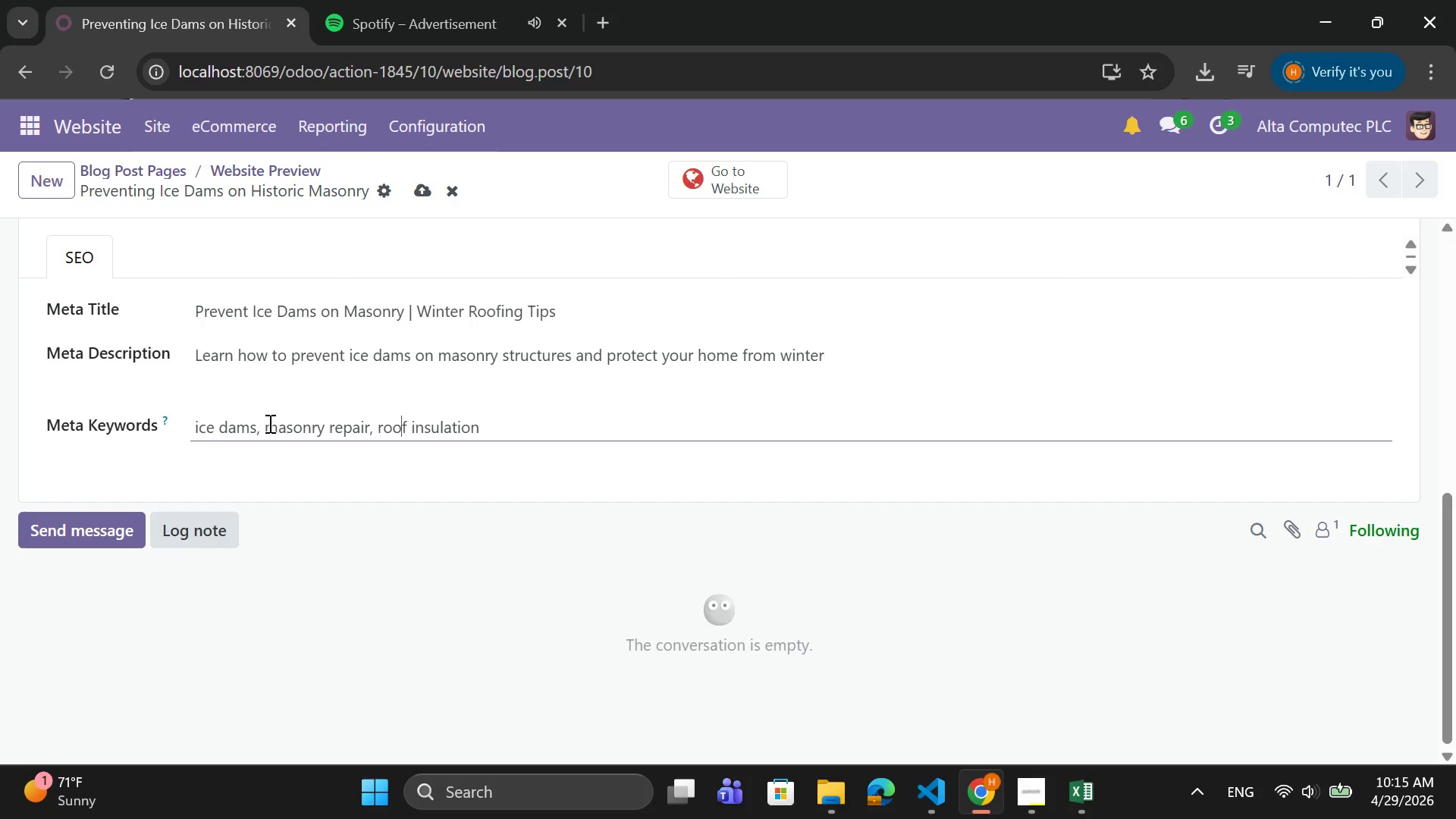 
key(ArrowRight)
 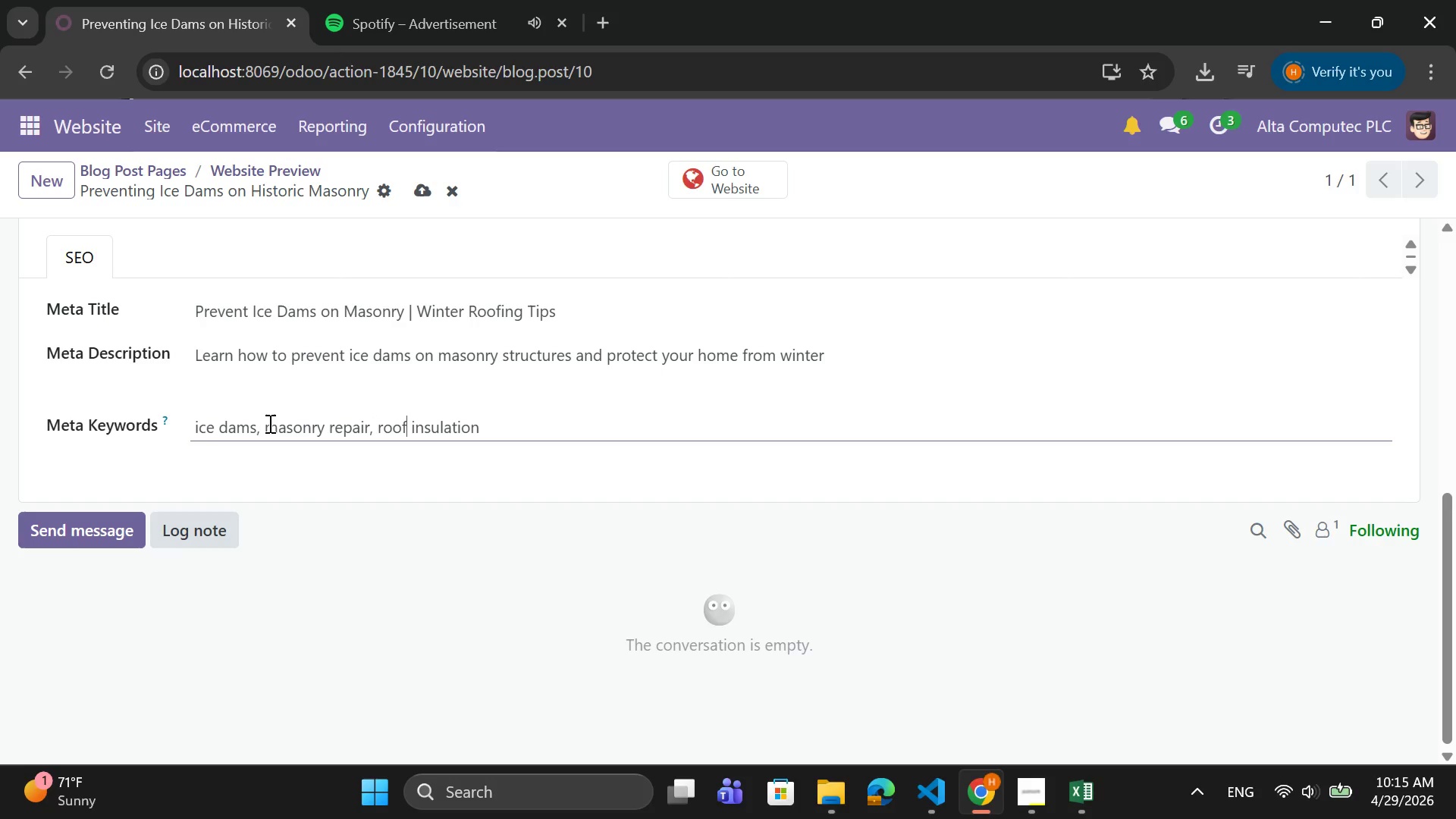 
key(ArrowRight)
 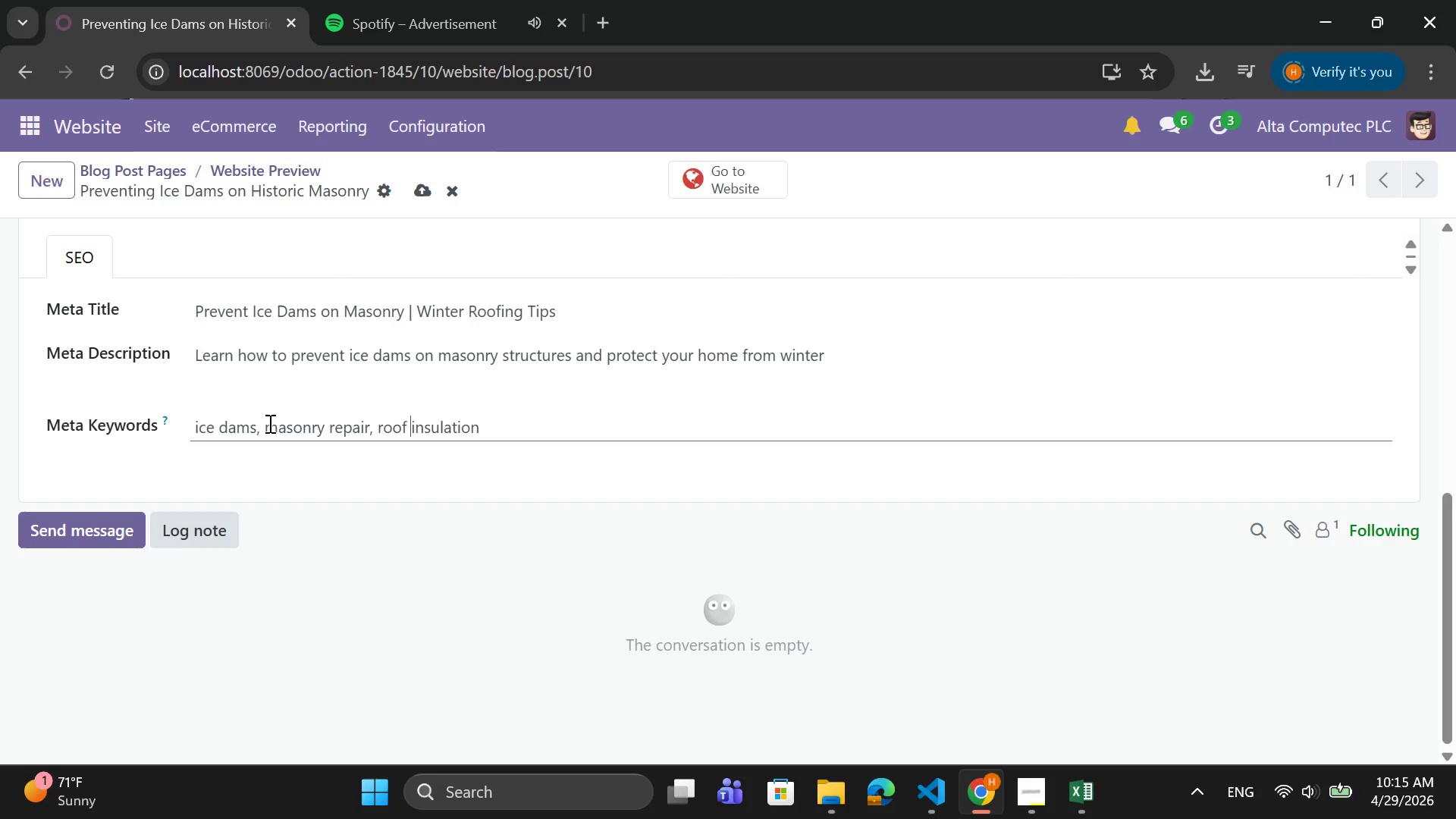 
key(ArrowRight)
 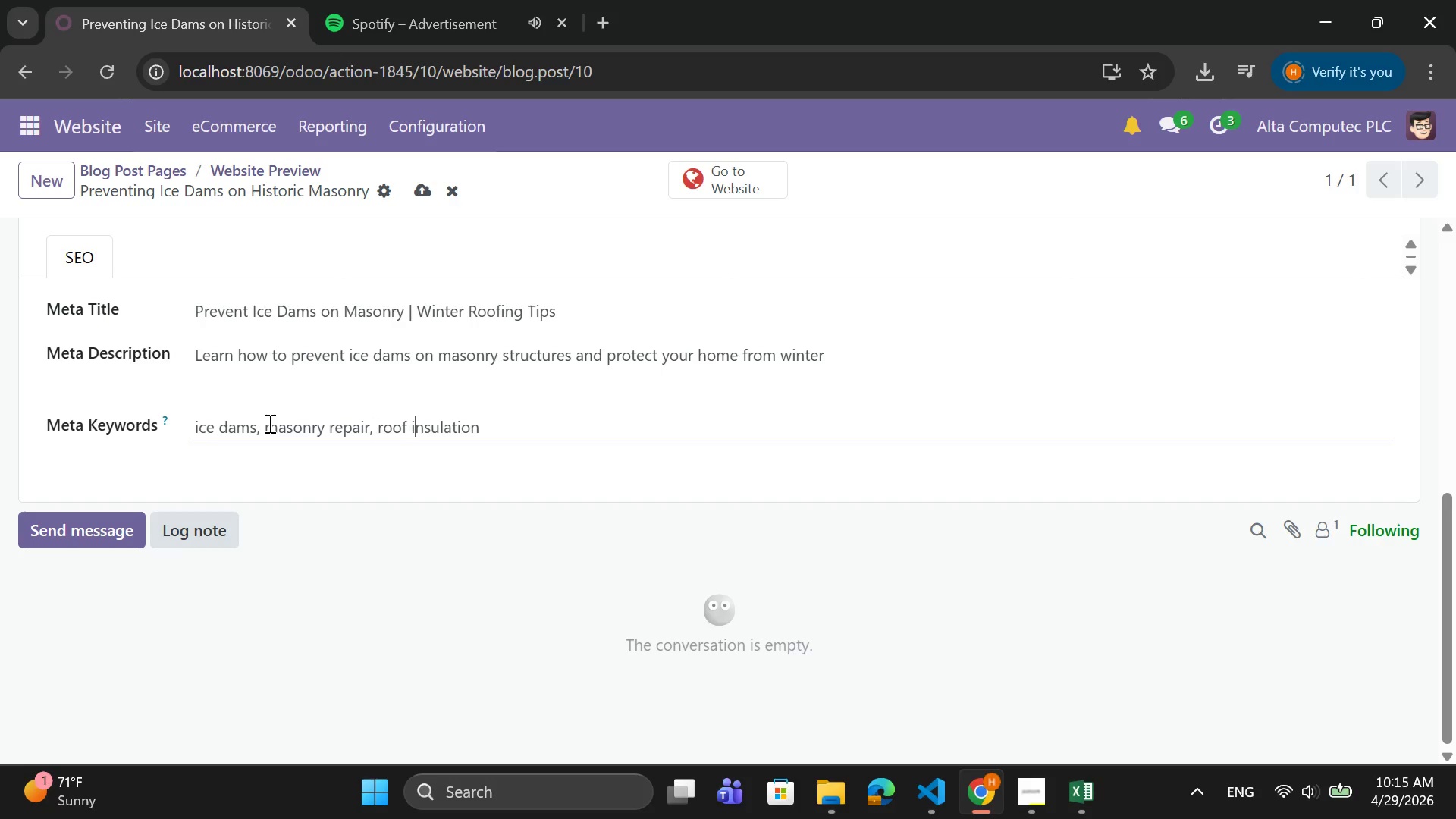 
key(ArrowRight)
 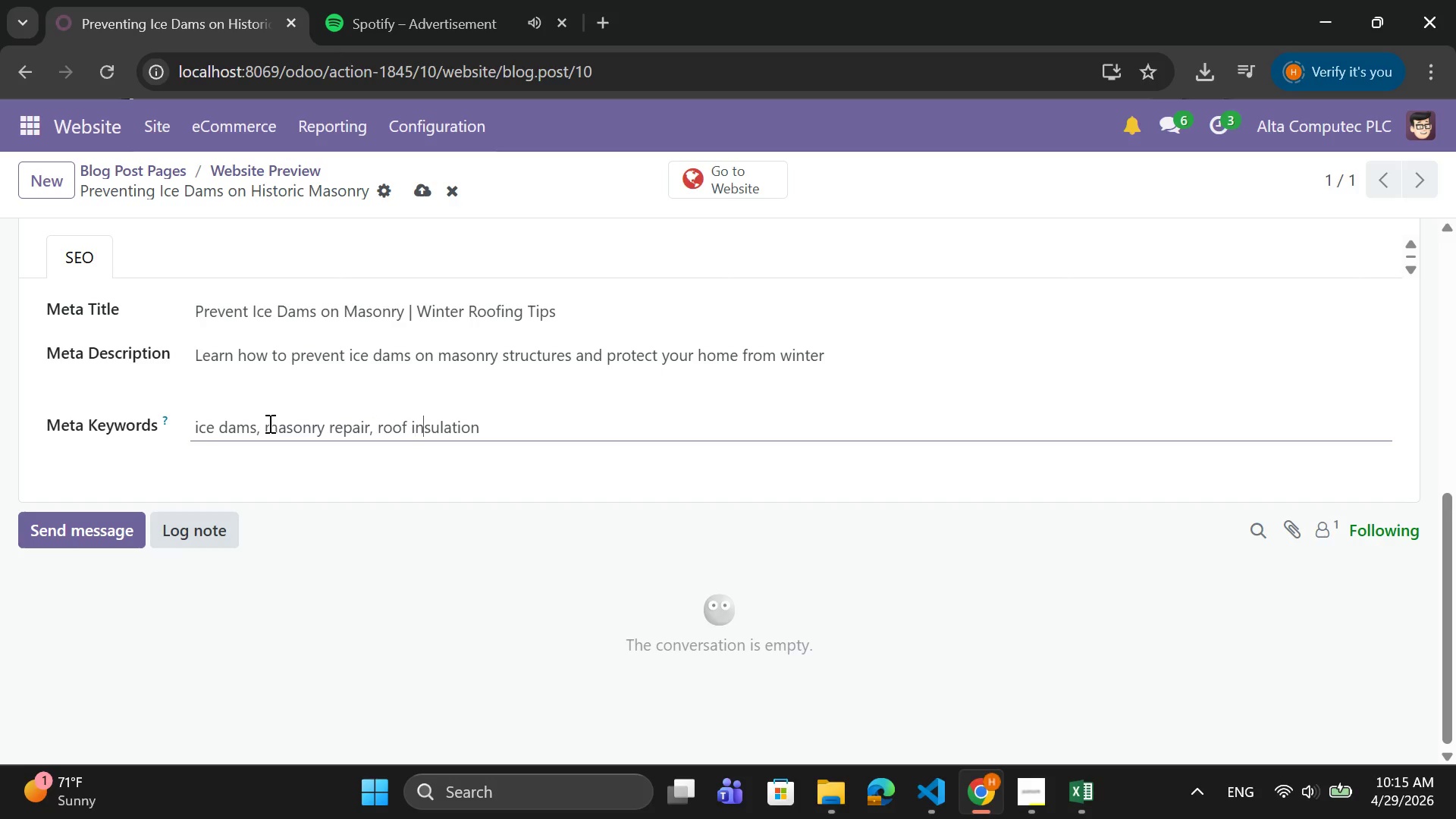 
key(ArrowRight)
 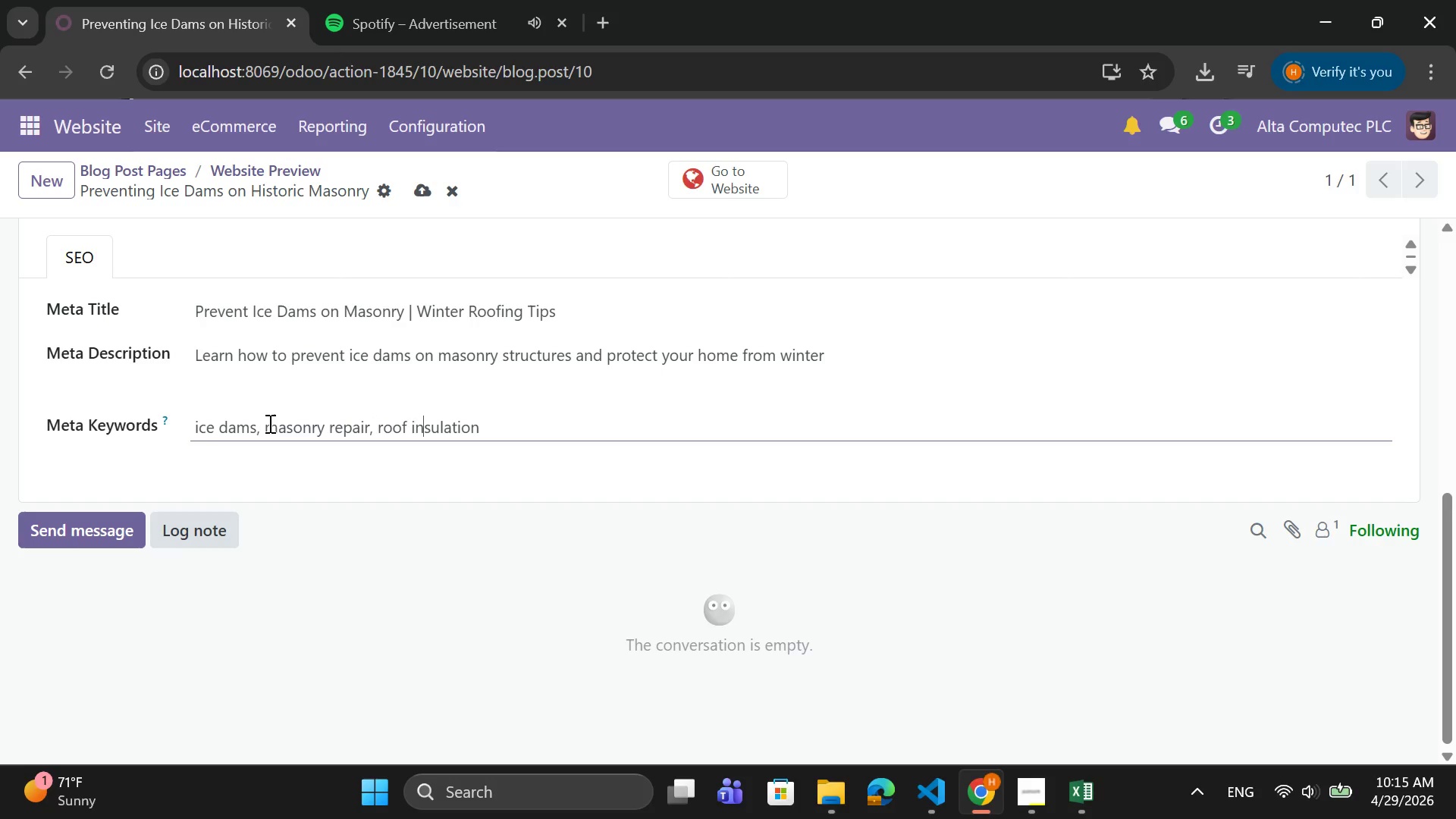 
key(ArrowRight)
 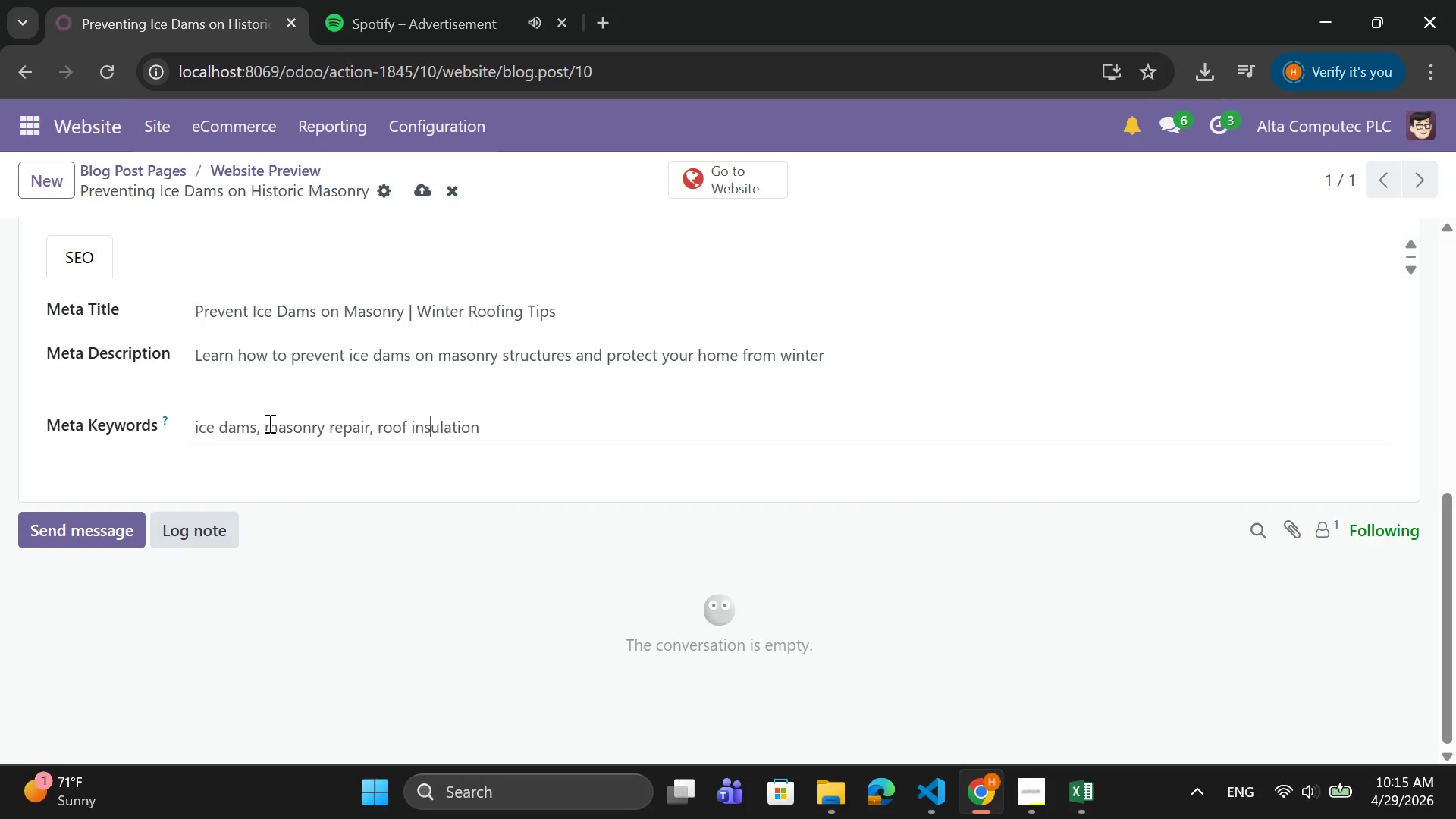 
key(ArrowRight)
 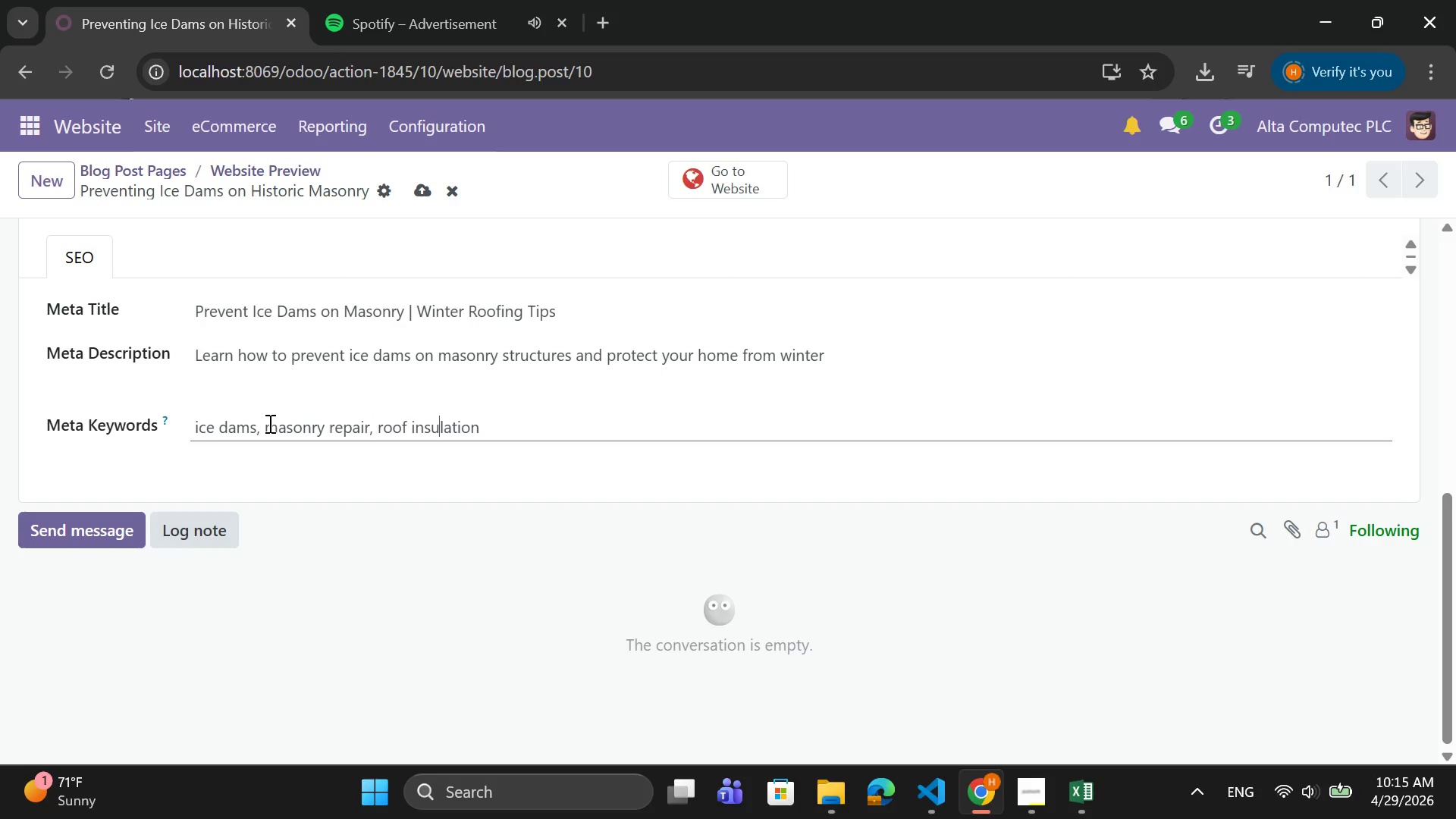 
key(ArrowRight)
 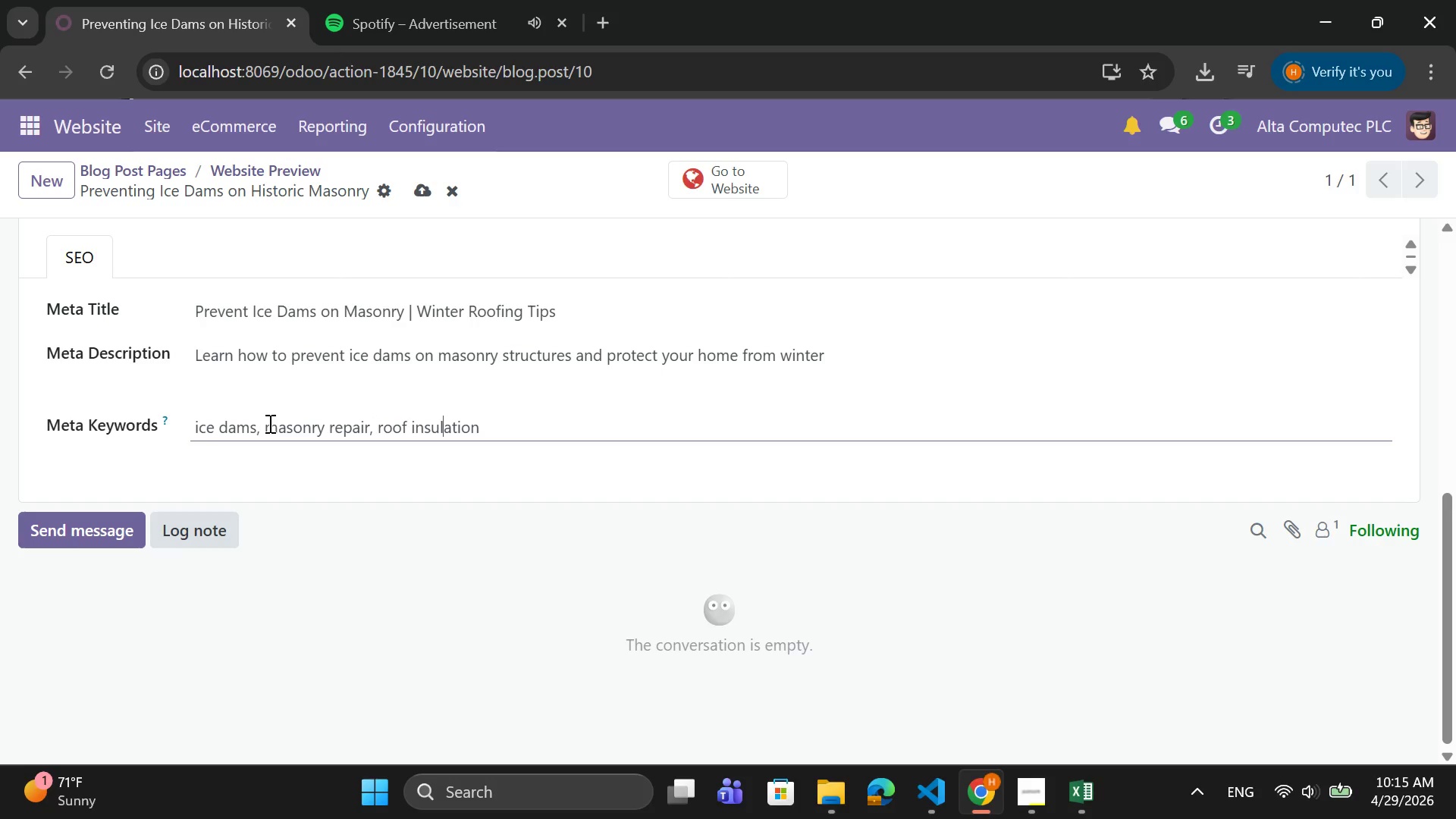 
key(ArrowRight)
 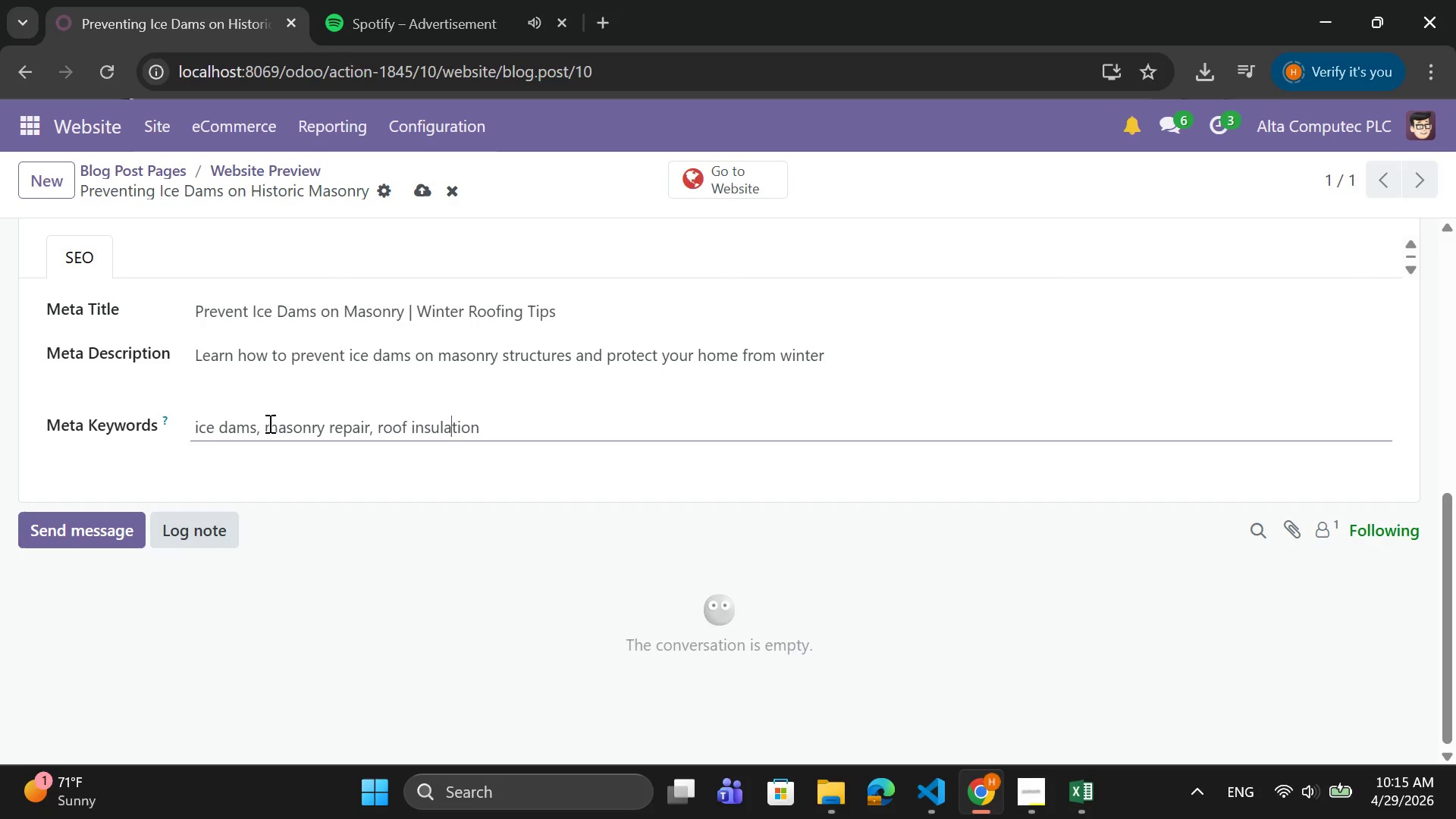 
key(ArrowRight)
 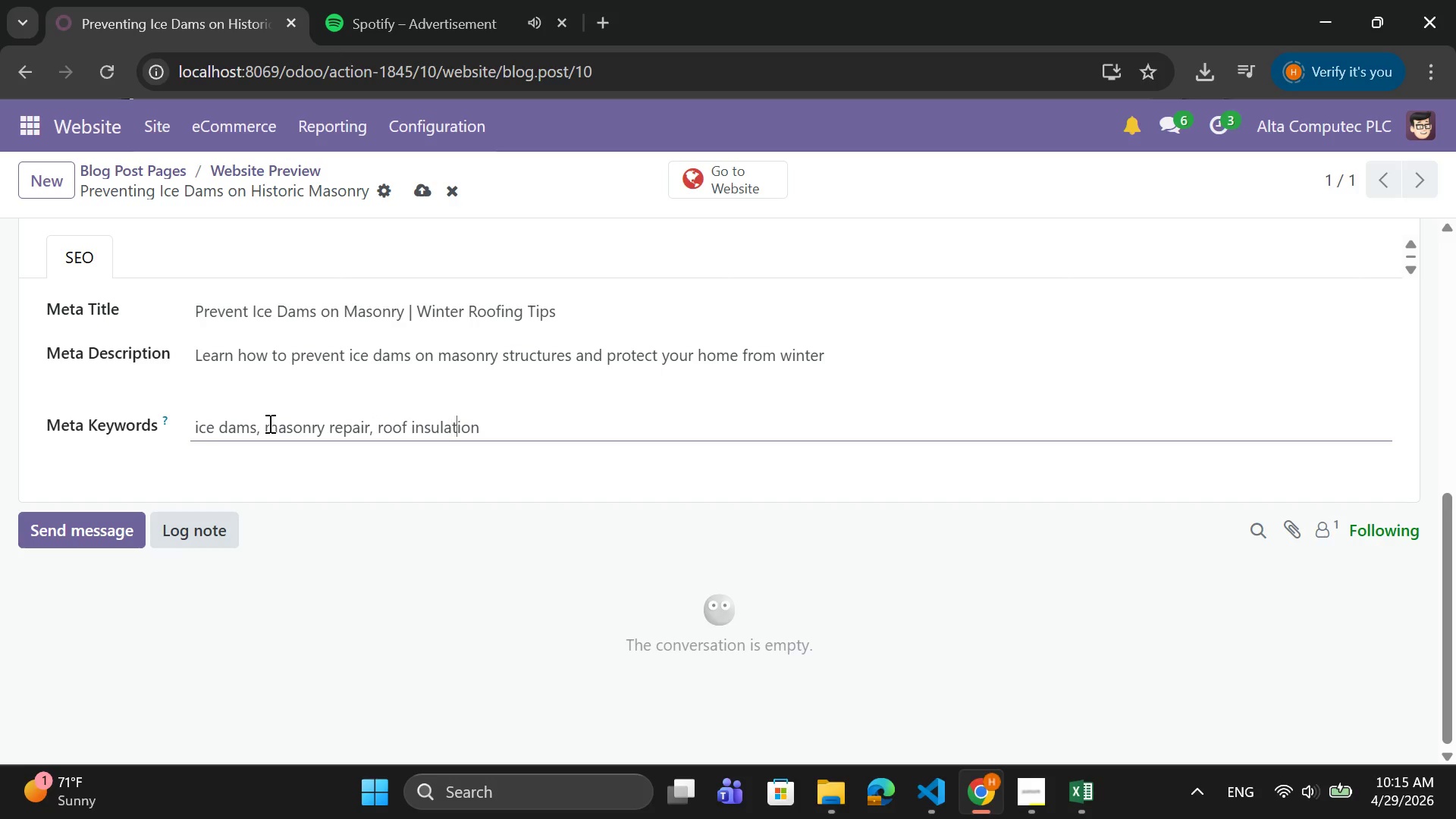 
key(ArrowRight)
 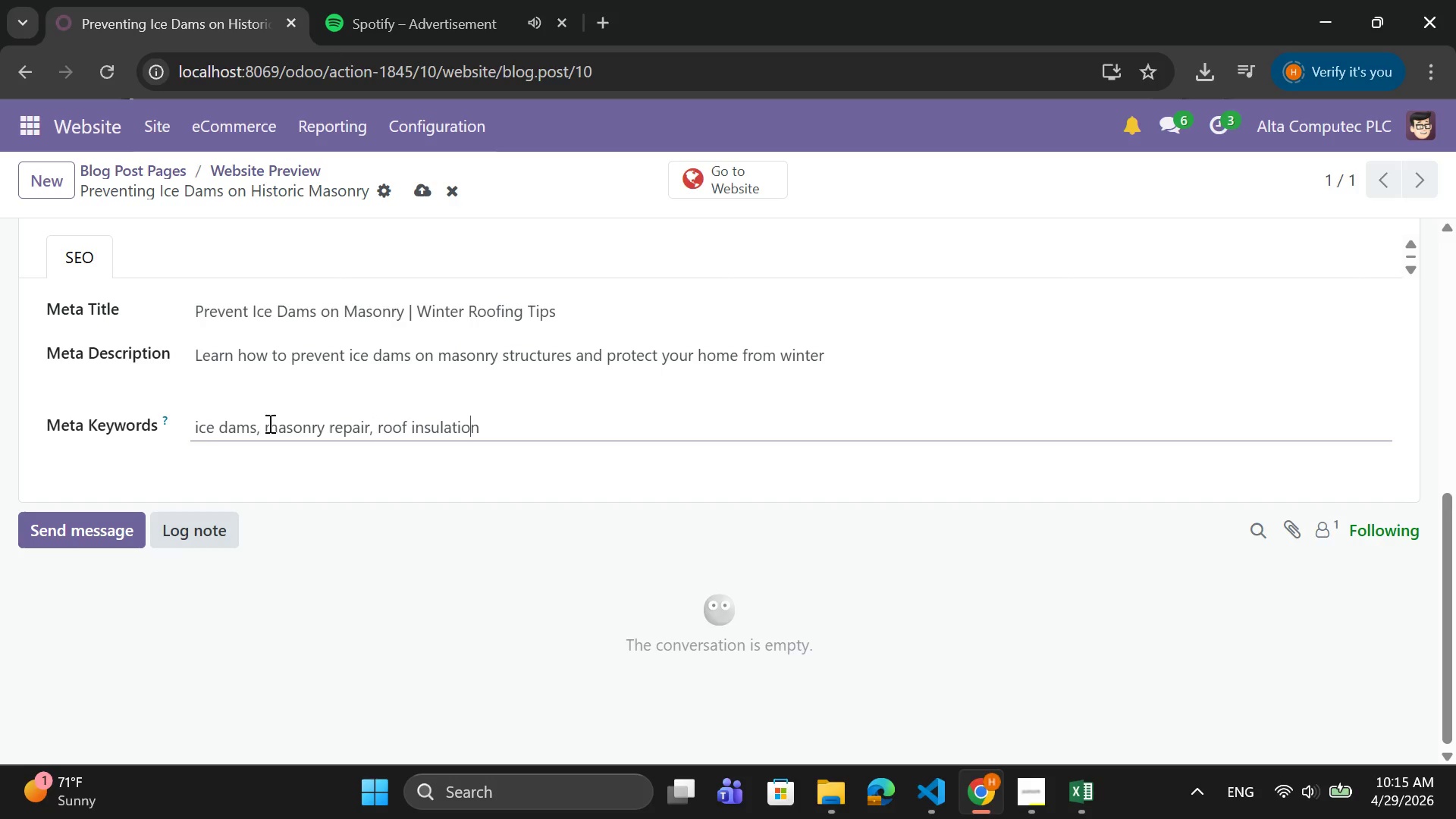 
key(ArrowRight)
 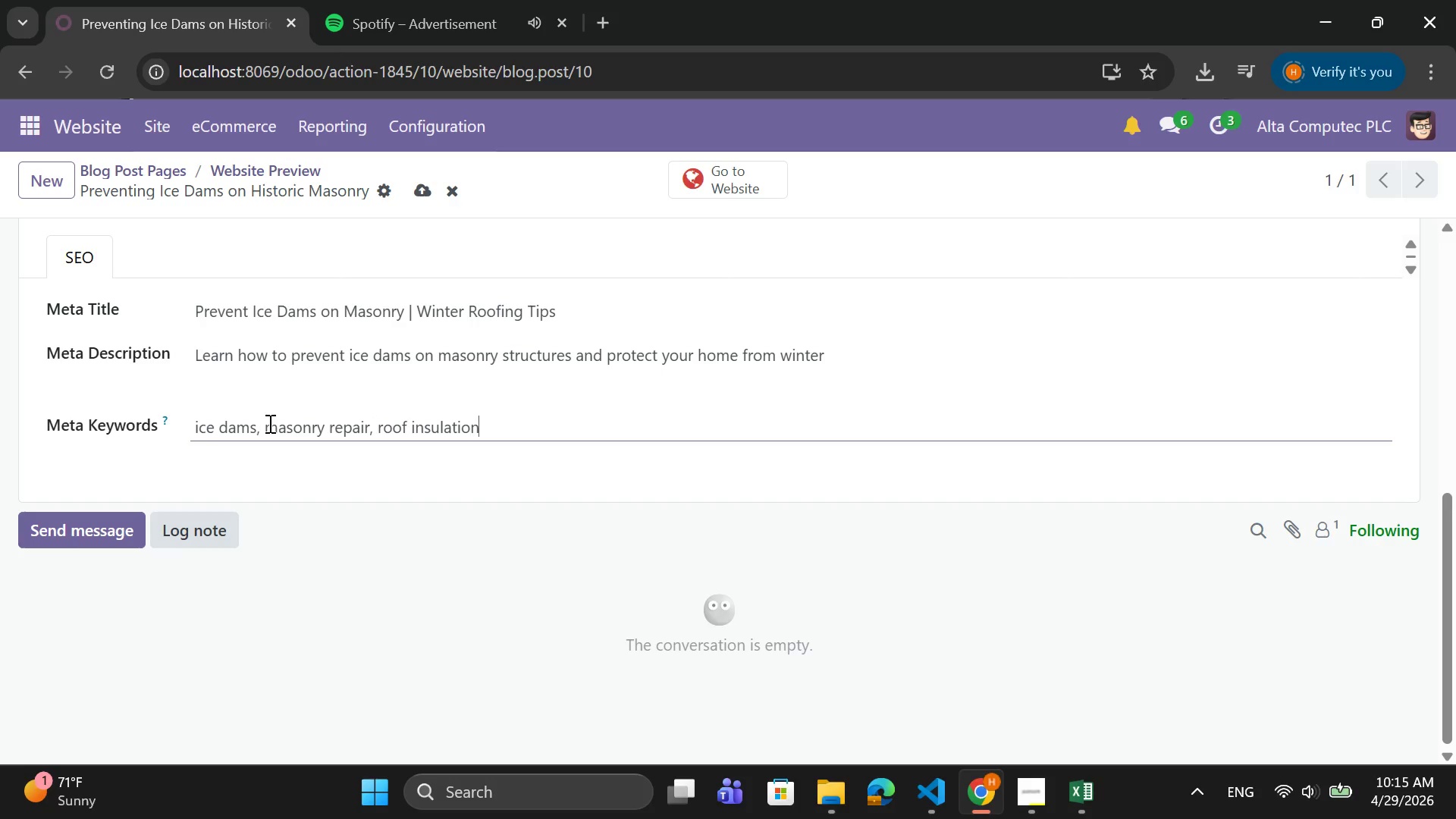 
key(ArrowRight)
 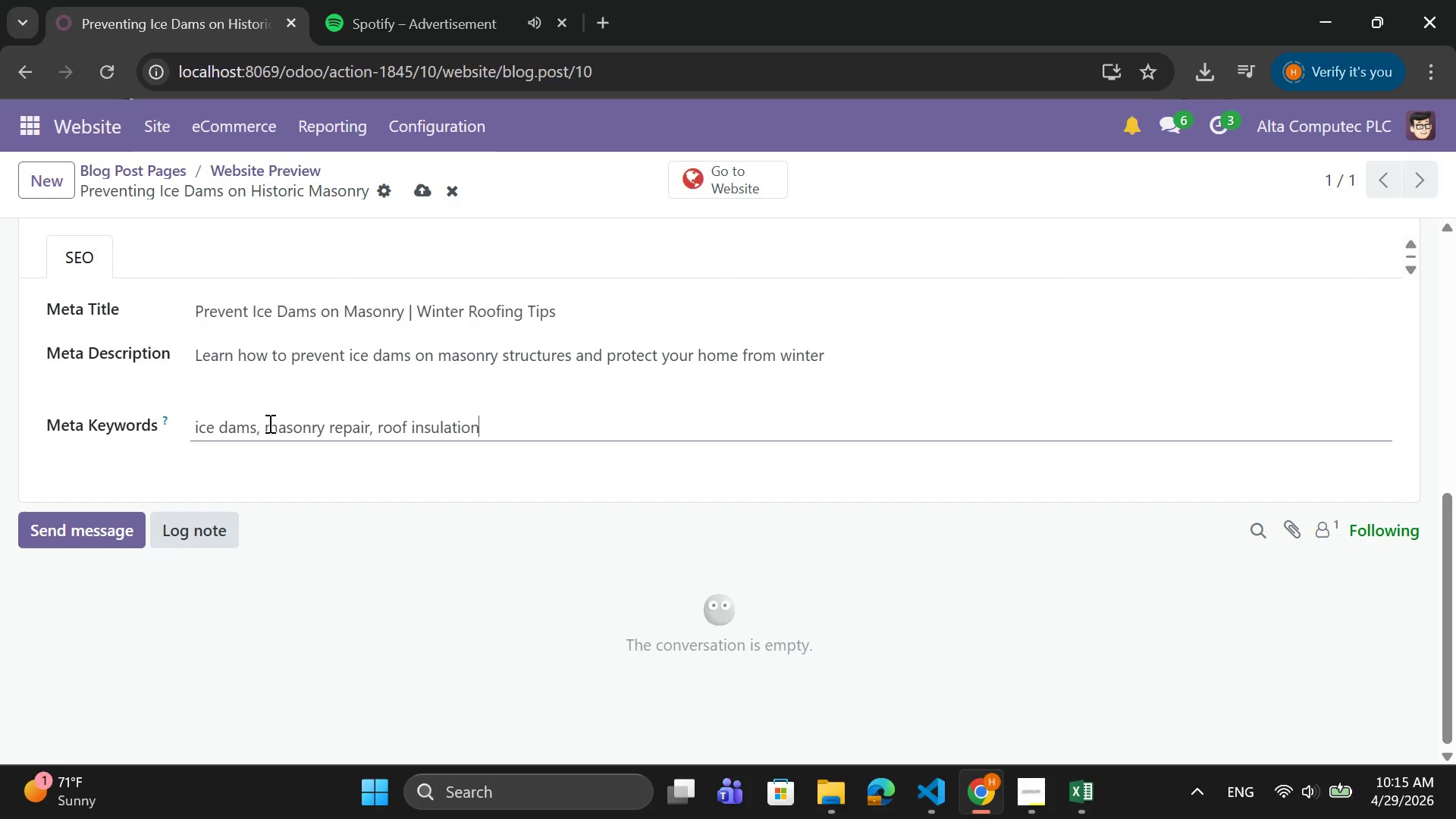 
key(ArrowRight)
 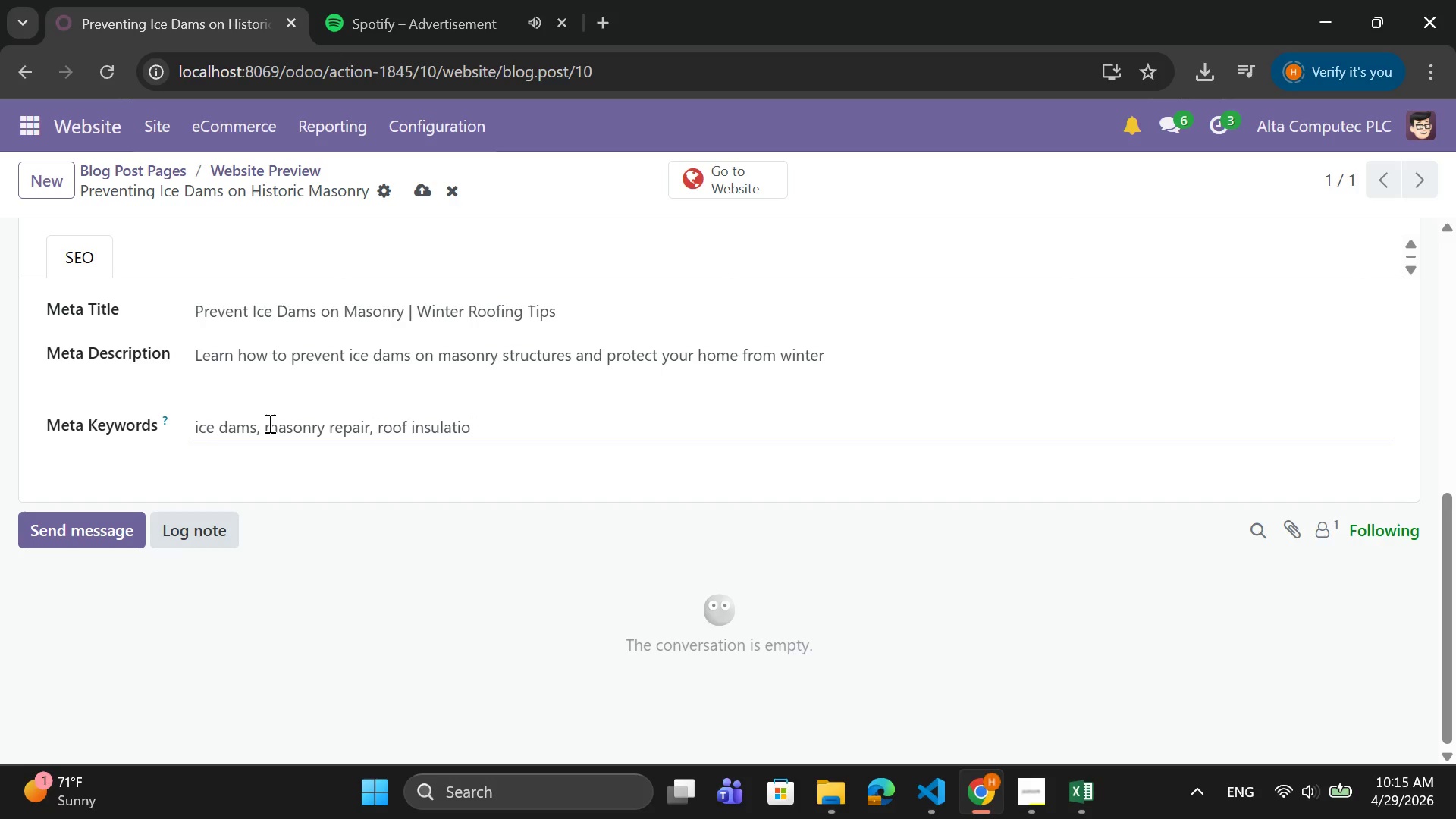 
key(Backspace)
key(Backspace)
key(Backspace)
key(Backspace)
key(Backspace)
key(Backspace)
key(Backspace)
key(Backspace)
key(Backspace)
key(Backspace)
key(Backspace)
key(Backspace)
key(Backspace)
key(Backspace)
key(Backspace)
type(winter masonry)
 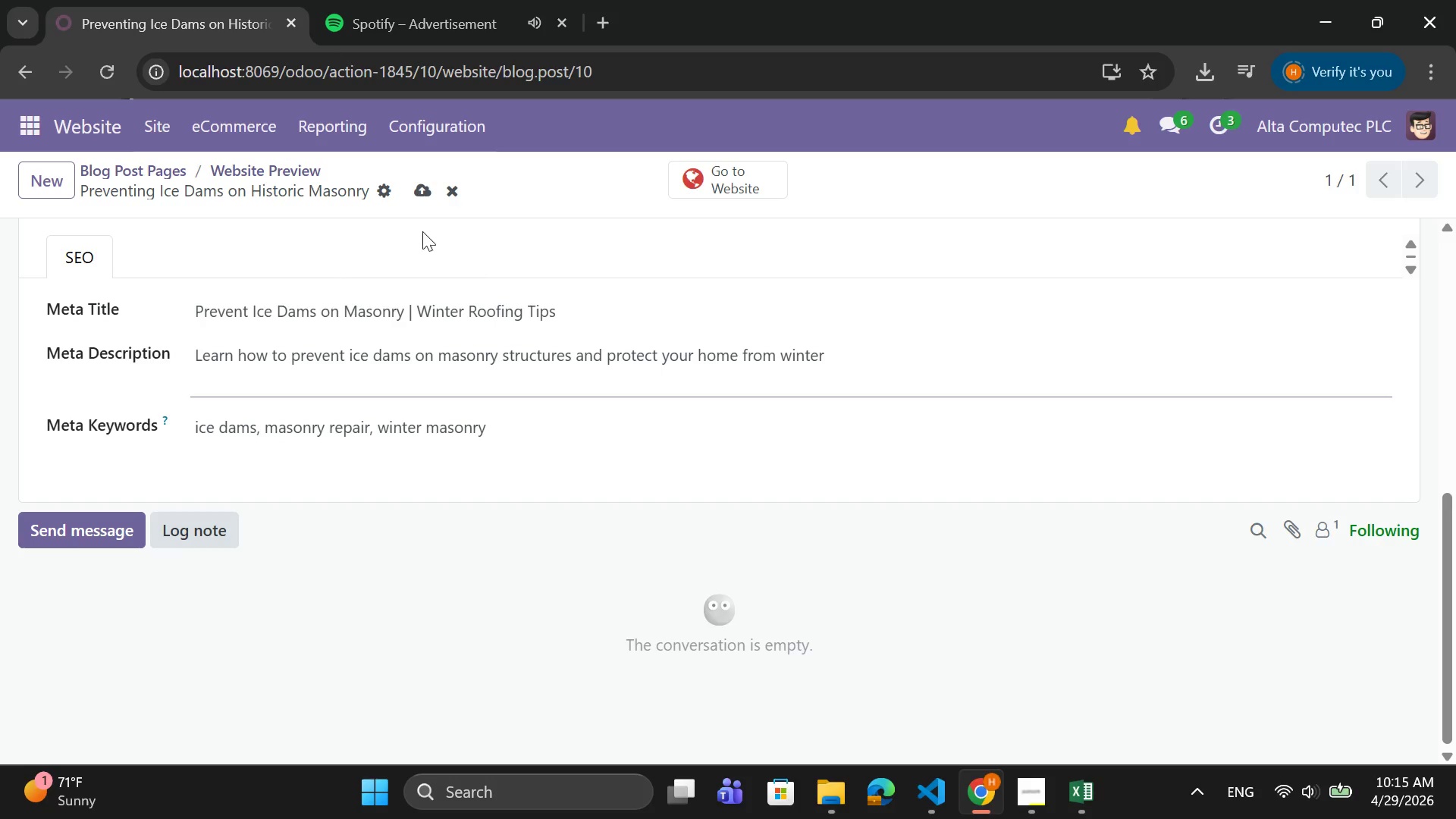 
left_click([414, 191])
 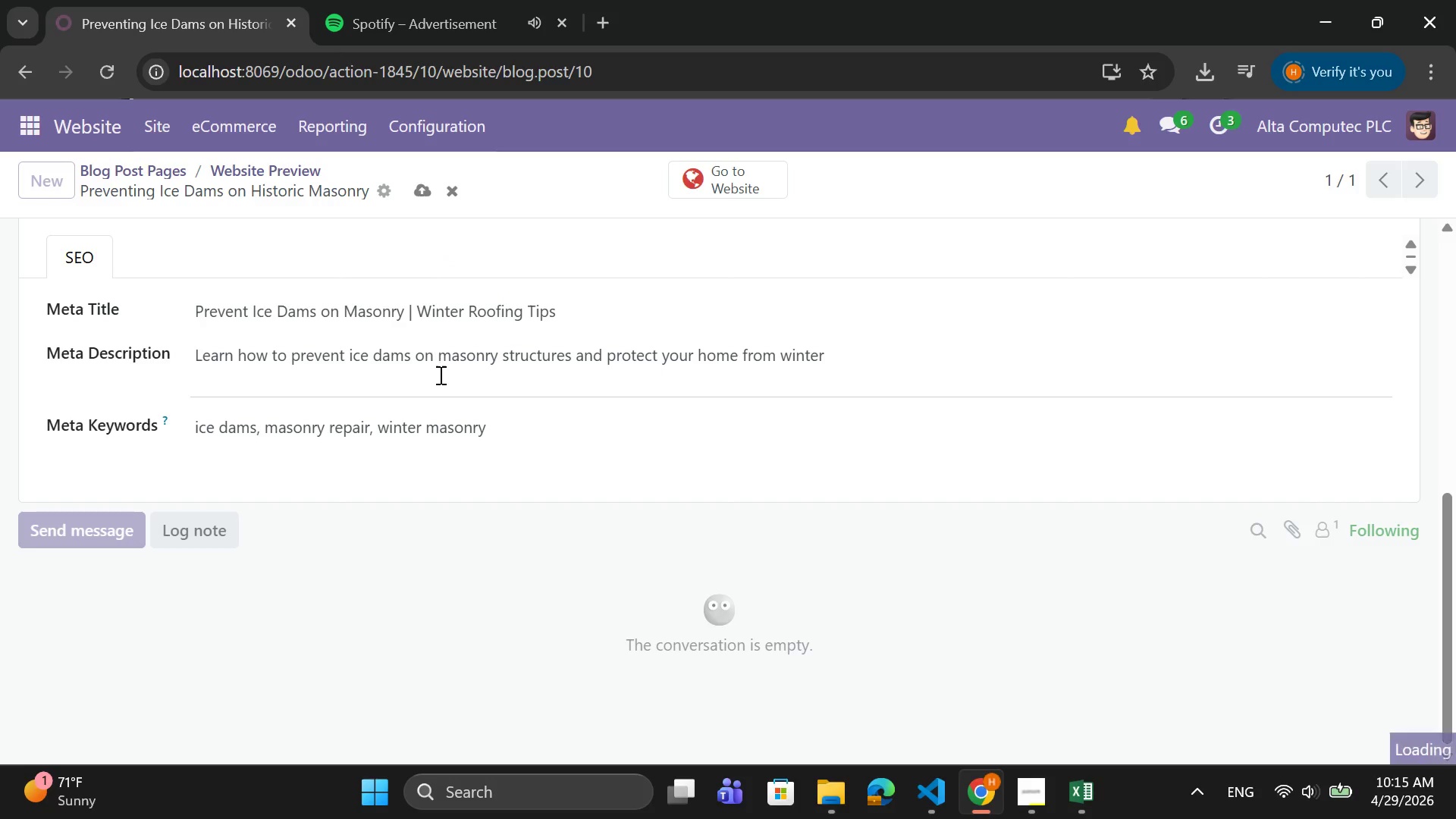 
scroll: coordinate [440, 375], scroll_direction: up, amount: 8.0
 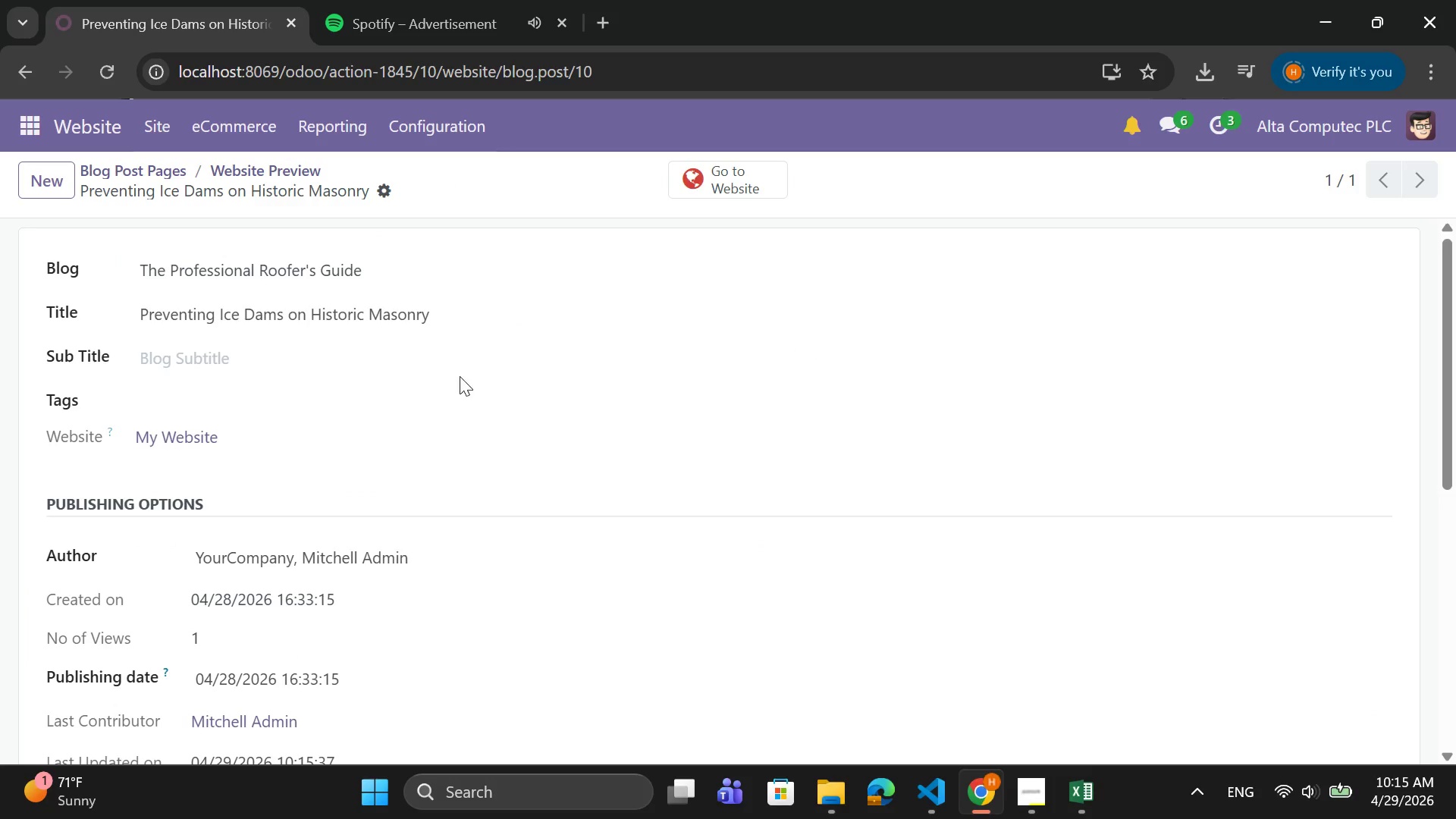 
left_click([130, 178])
 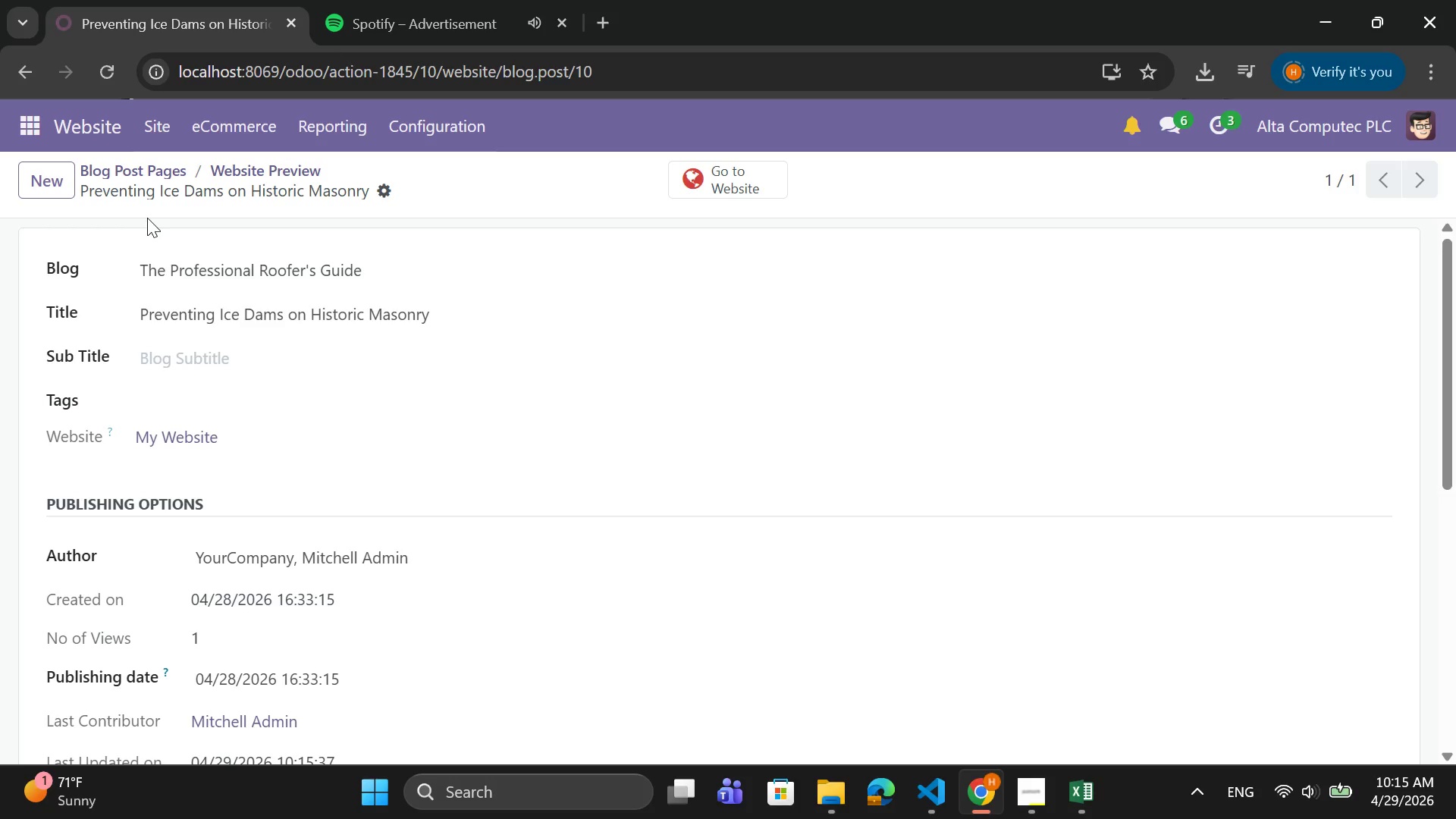 
wait(10.61)
 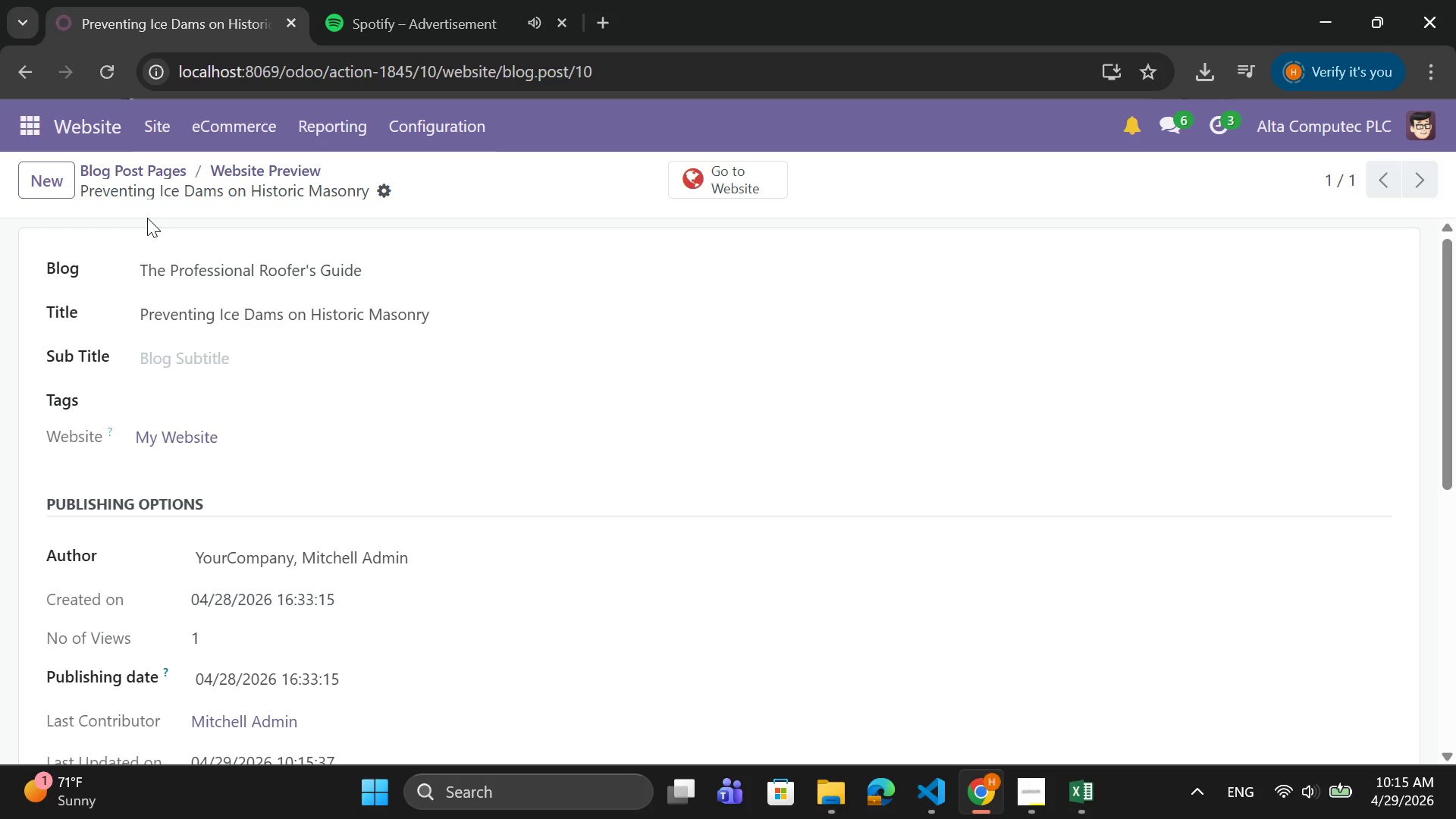 
left_click([120, 163])
 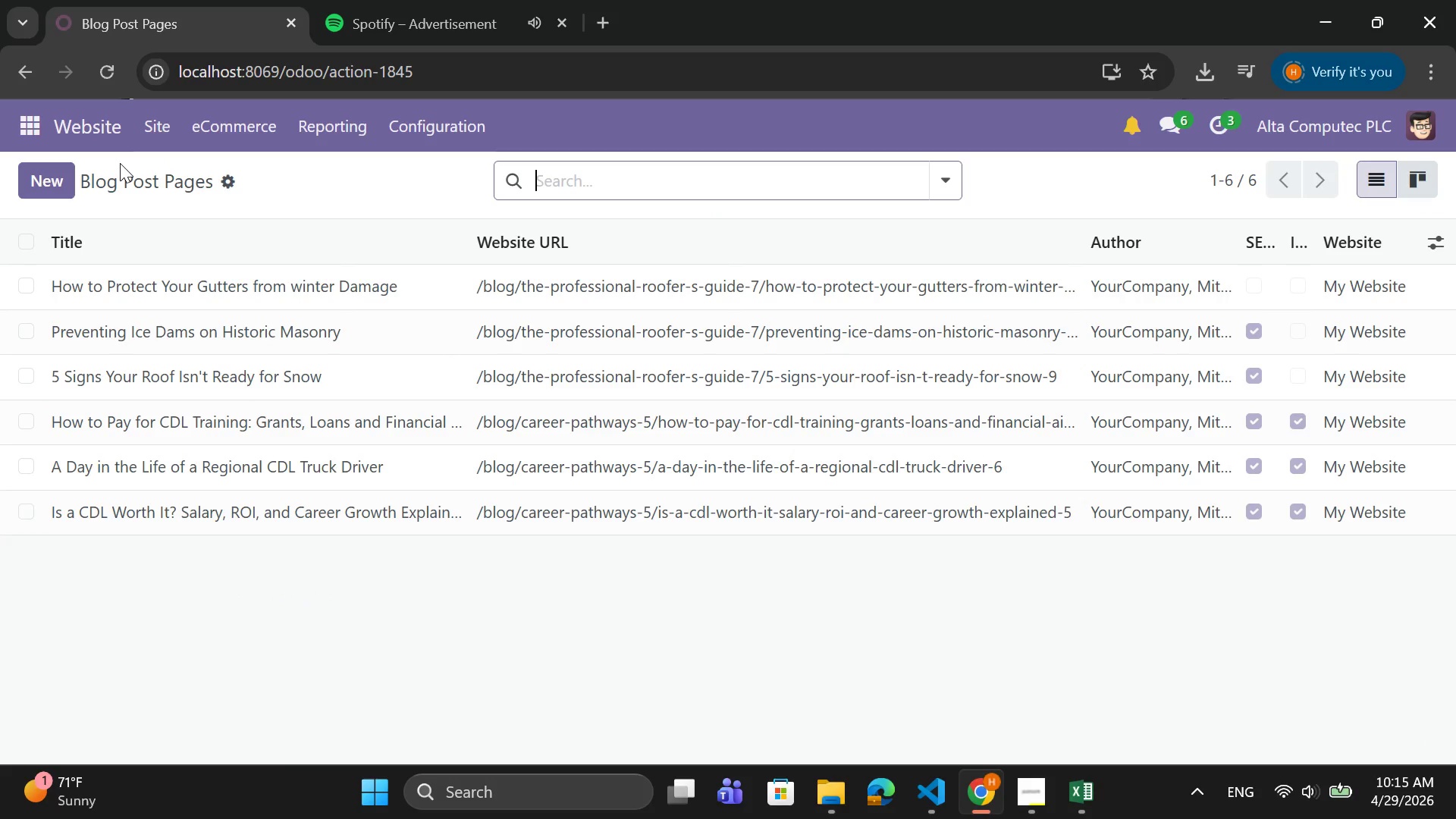 
left_click([130, 270])
 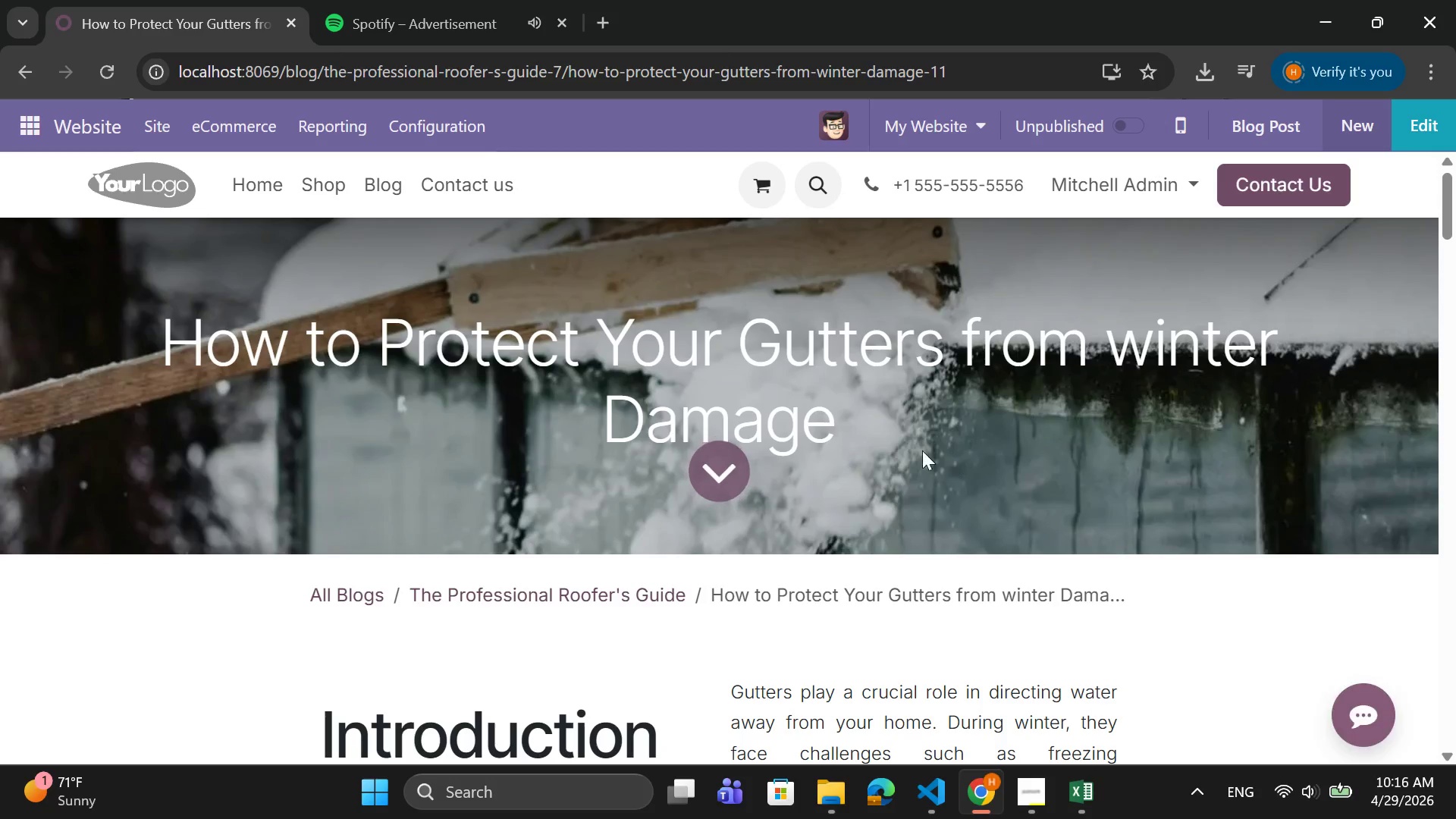 
wait(6.45)
 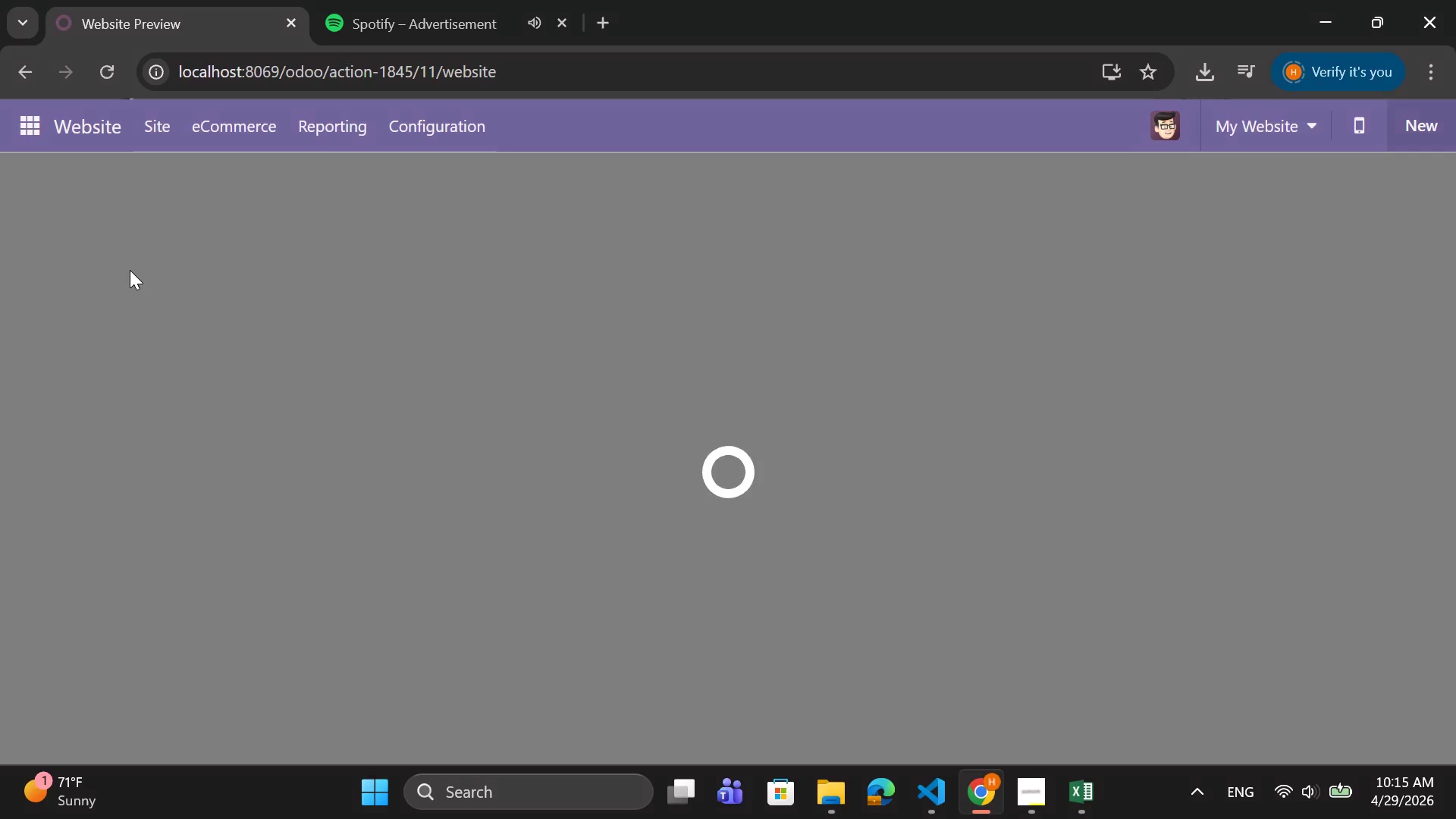 
left_click_drag(start_coordinate=[1423, 122], to_coordinate=[1427, 124])
 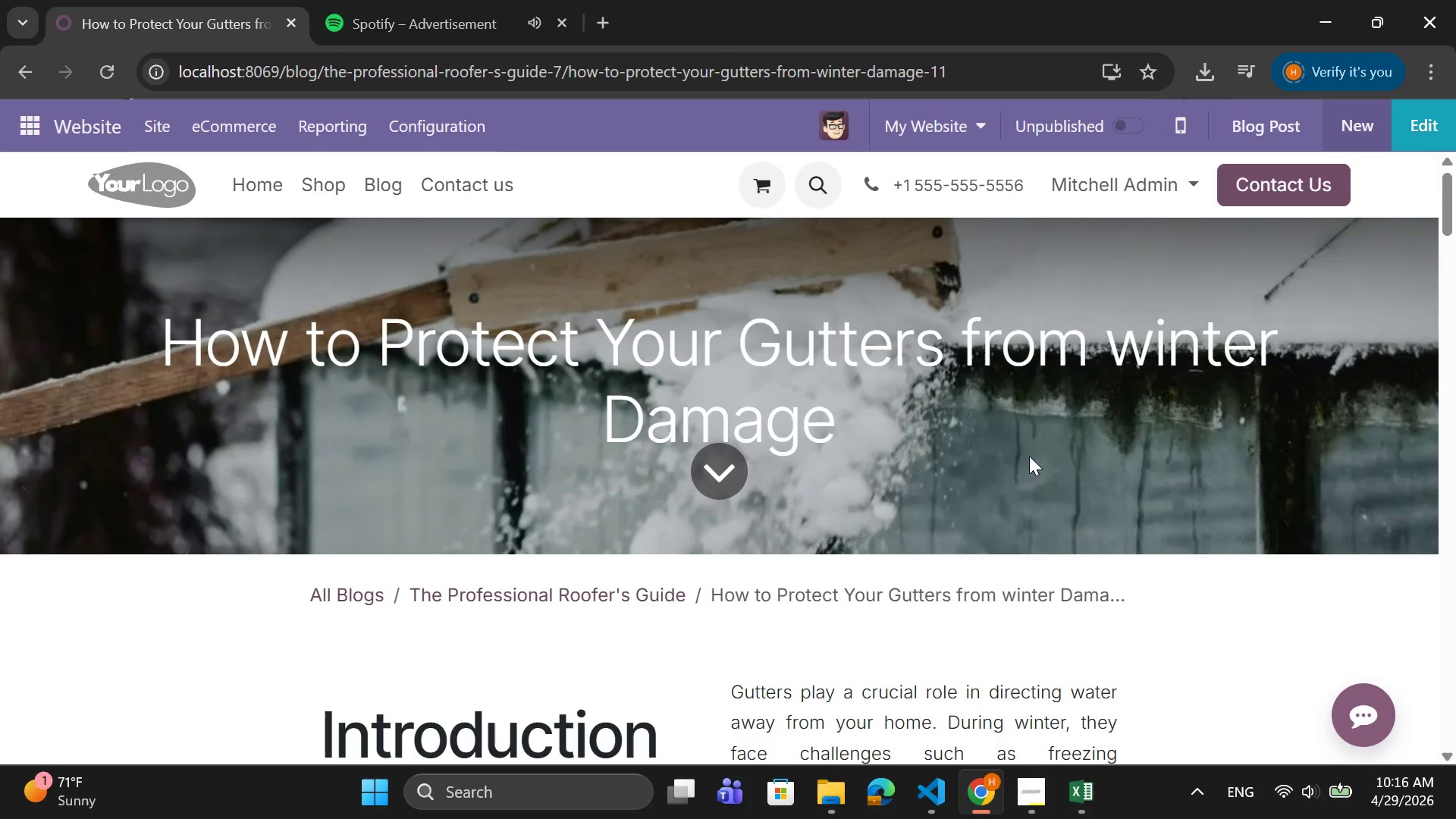 
left_click_drag(start_coordinate=[854, 418], to_coordinate=[133, 329])
 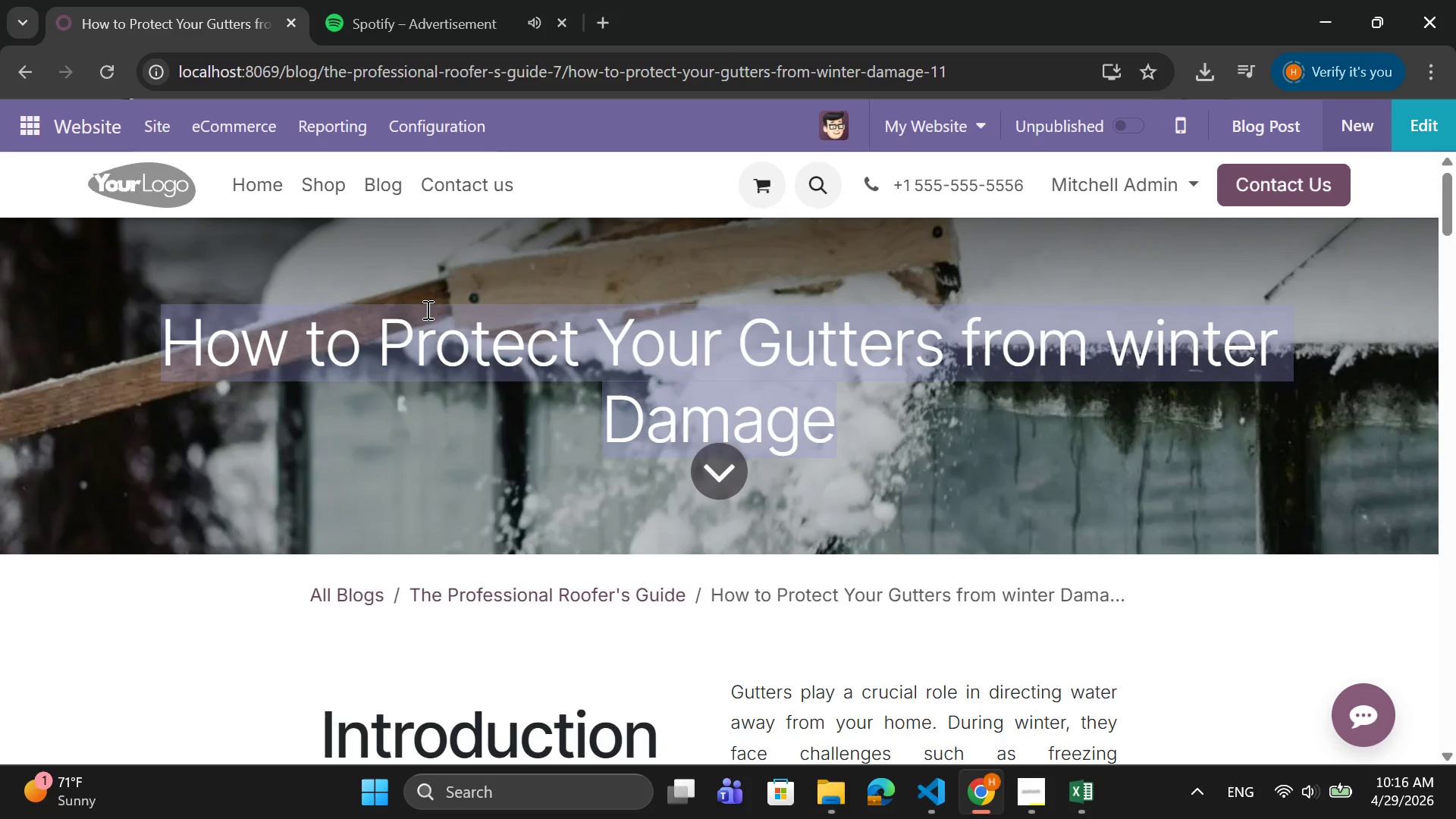 
key(CapsLock)
 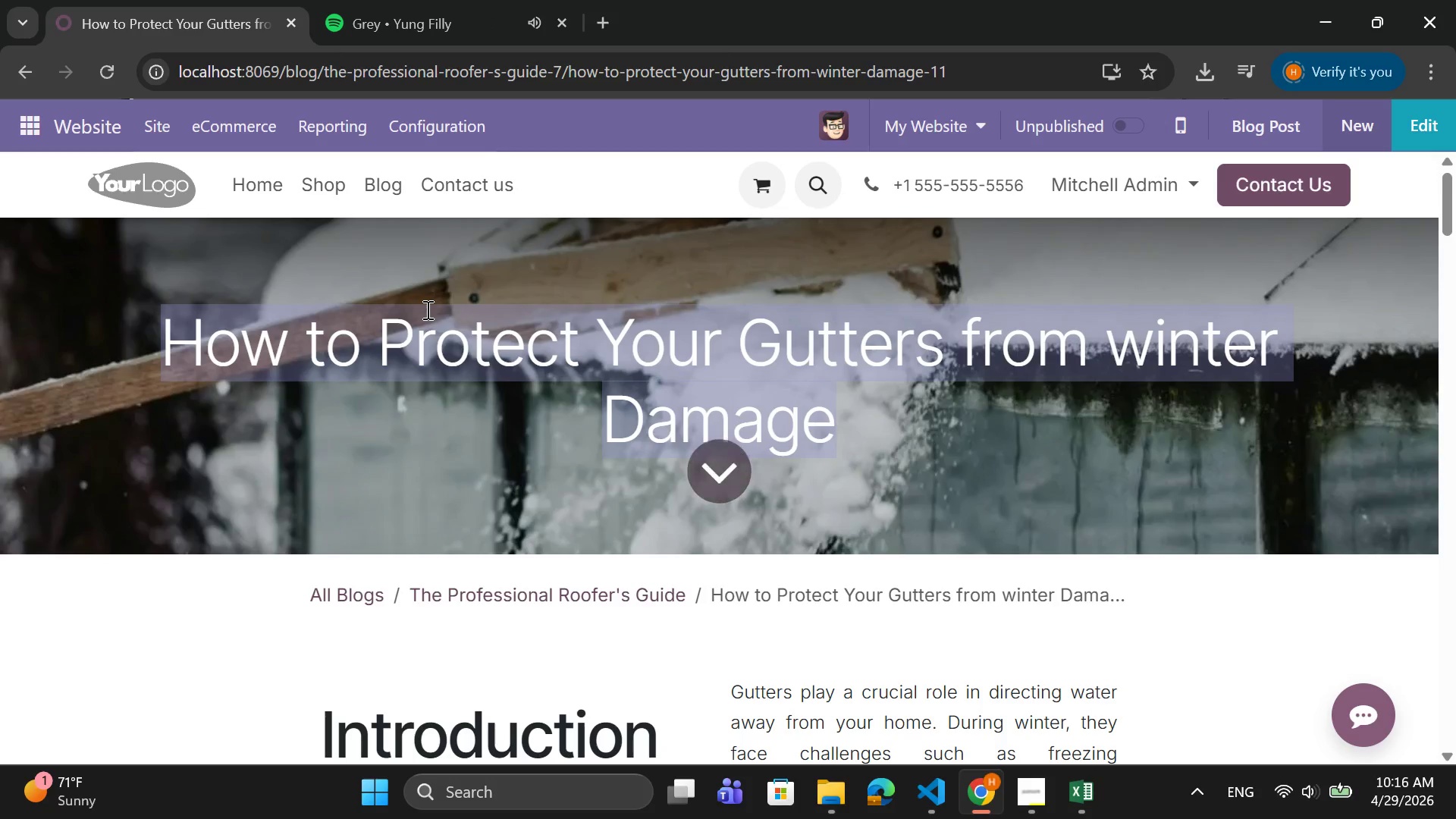 
key(W)
 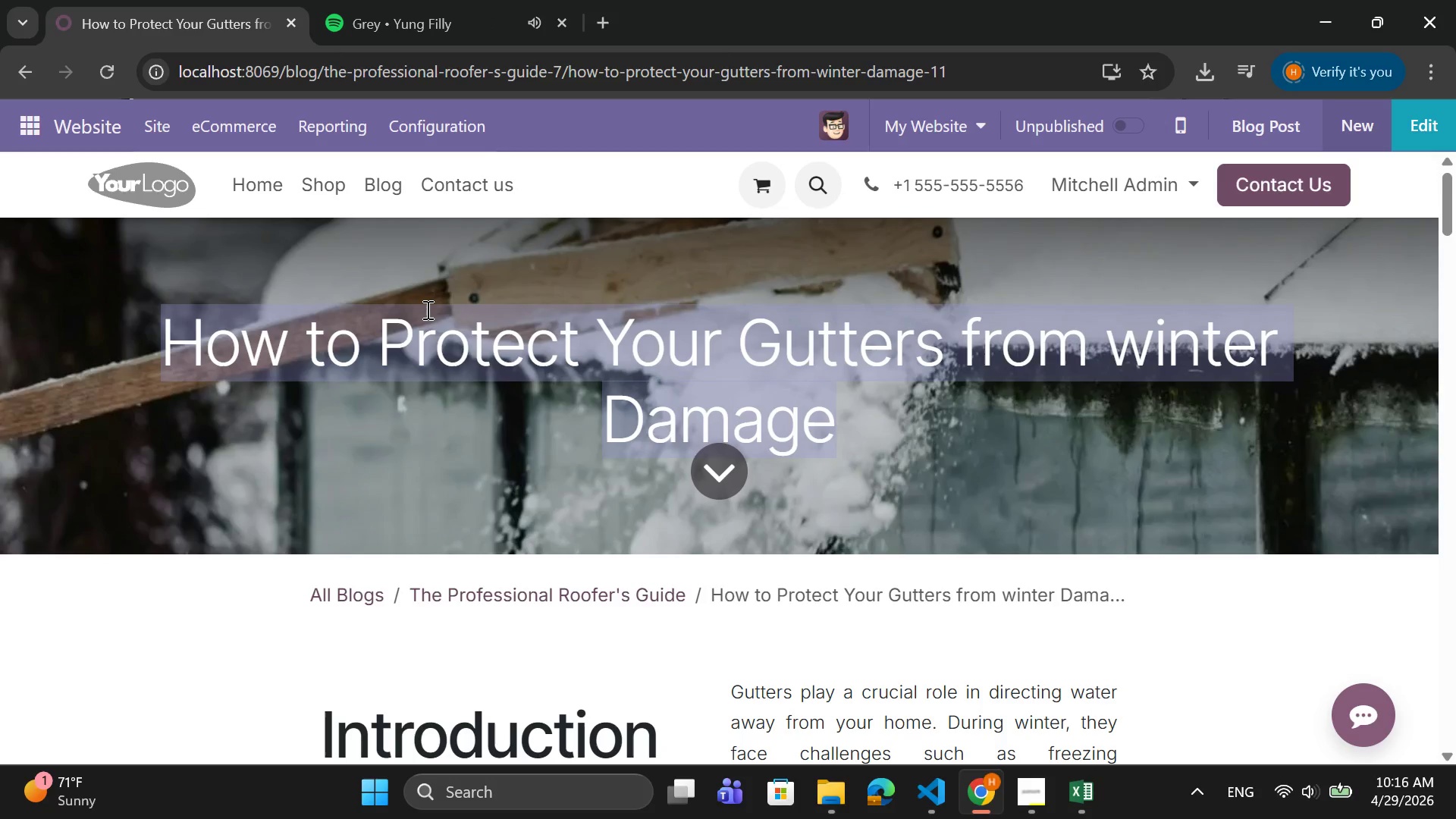 
left_click([533, 323])
 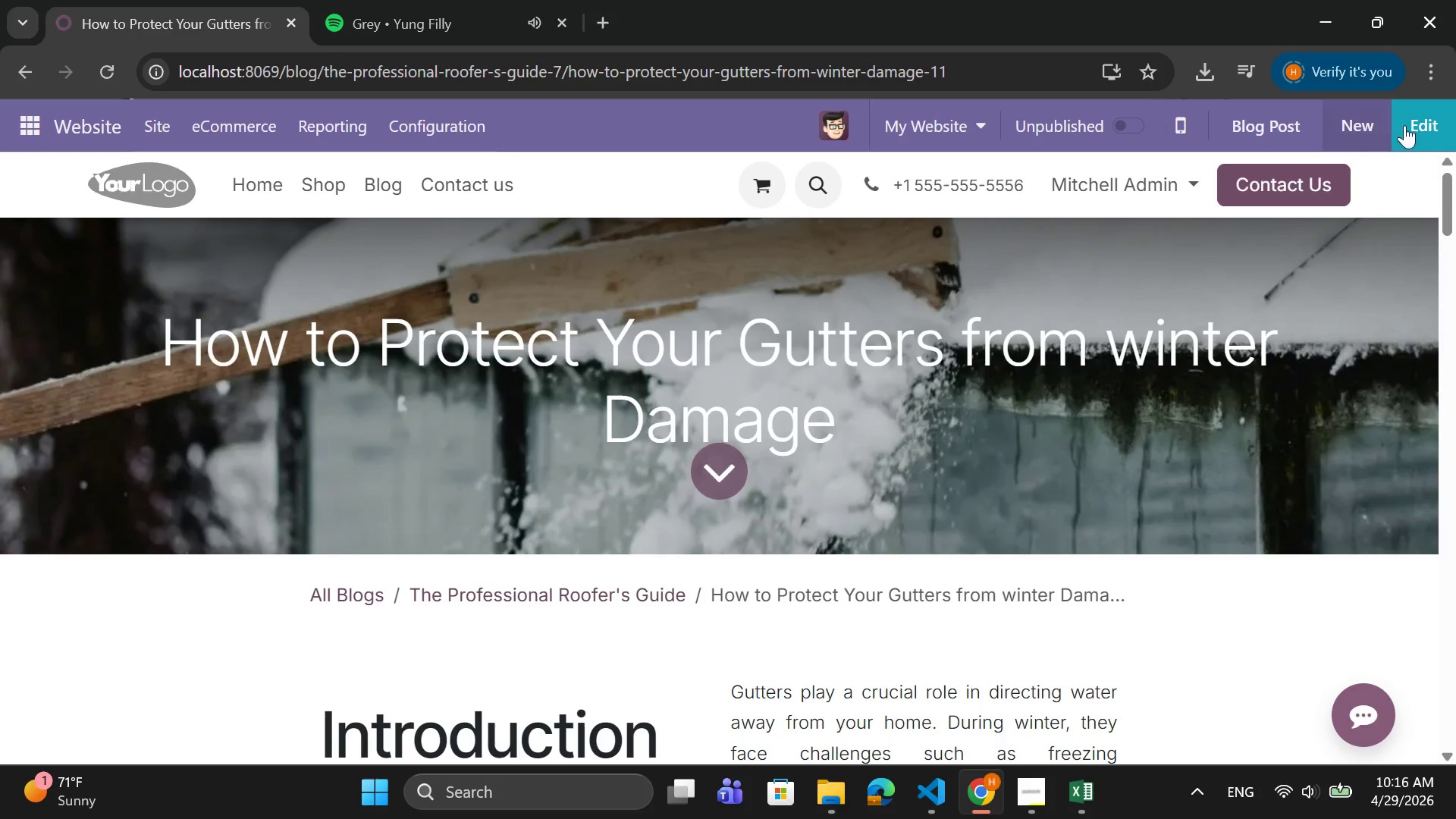 
left_click([1435, 122])
 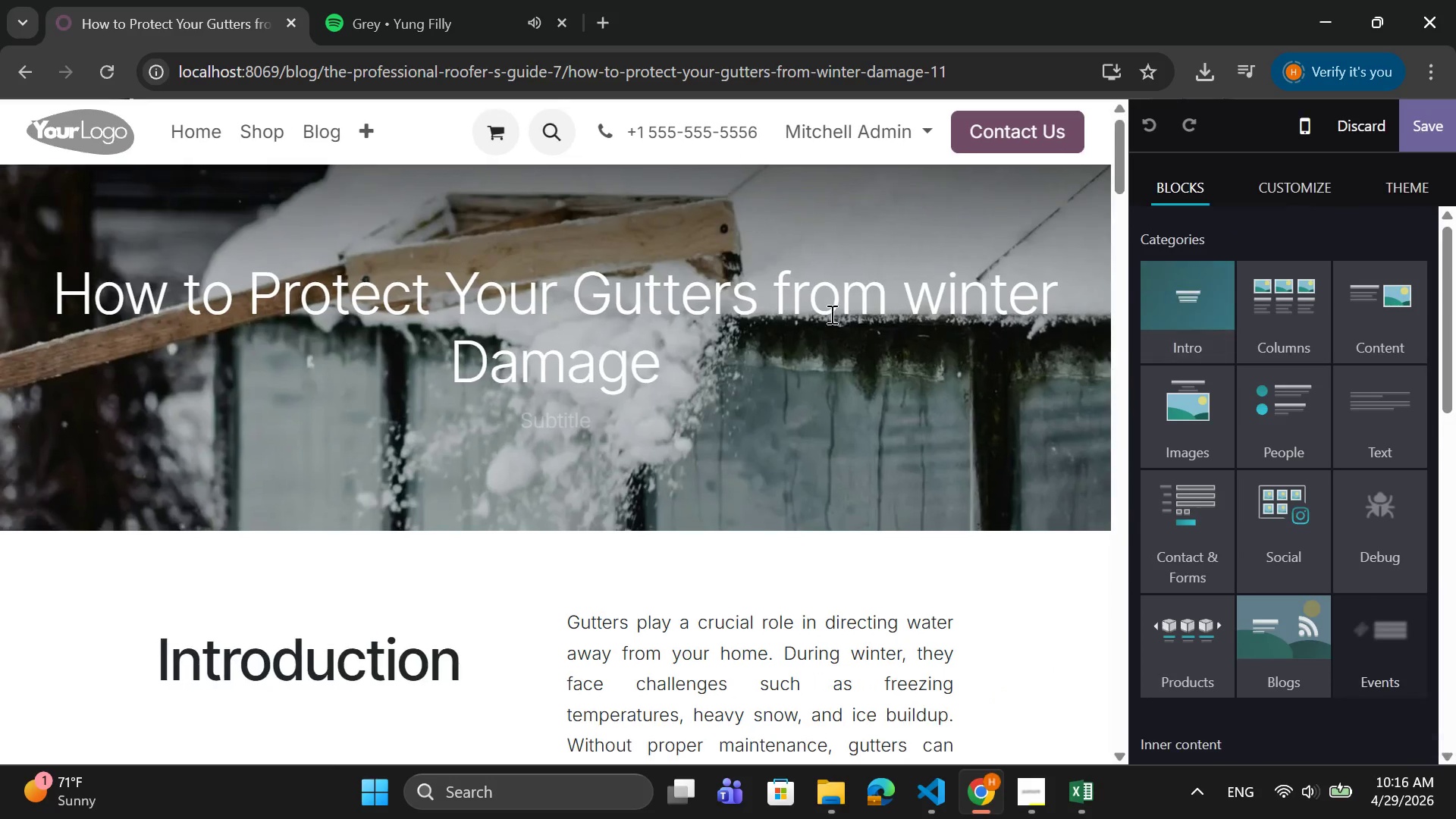 
left_click_drag(start_coordinate=[662, 359], to_coordinate=[47, 279])
 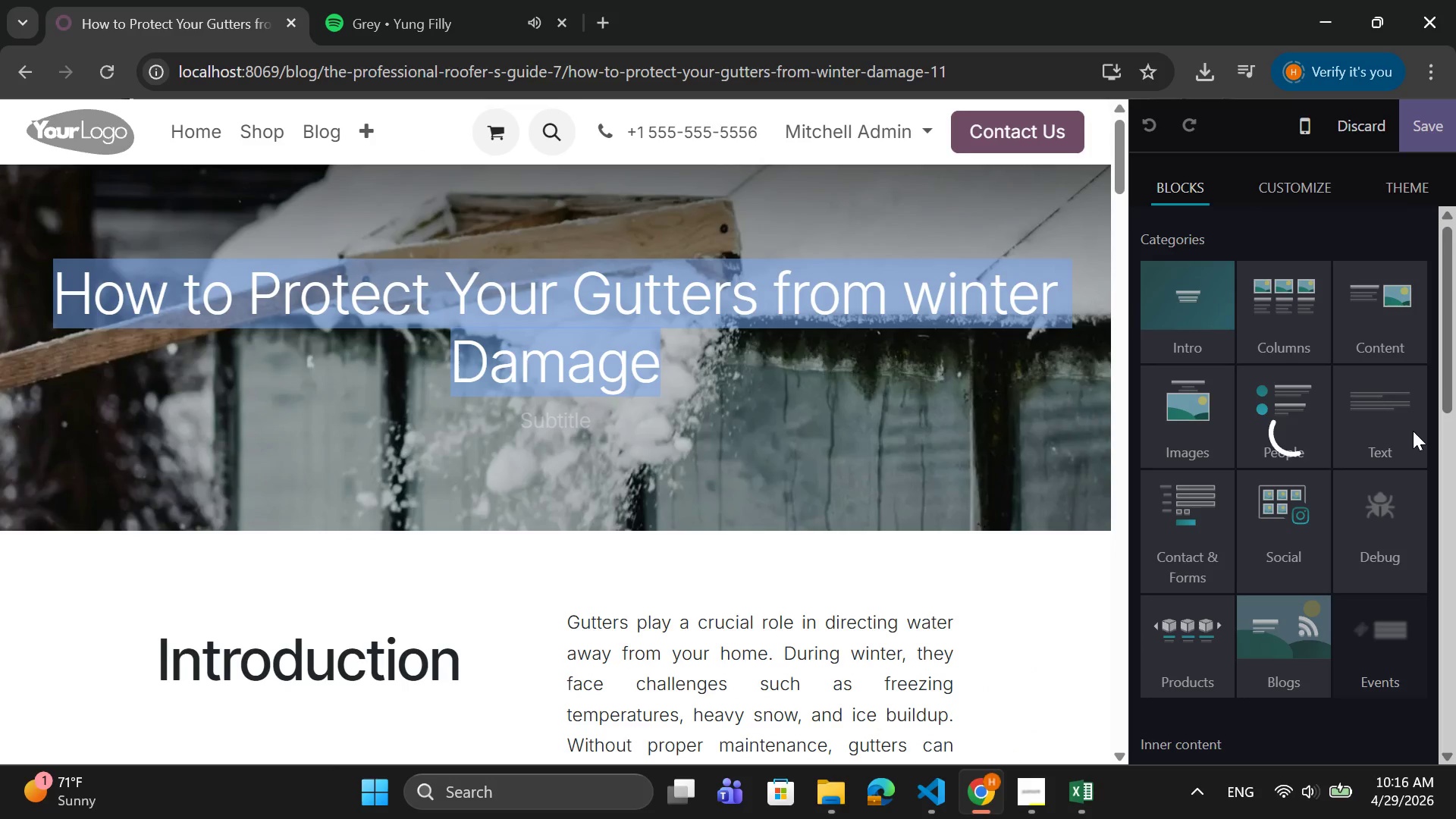 
type(w)
key(Backspace)
type(Winter Gutter Maintenc)
key(Backspace)
type(ance Checklist)
 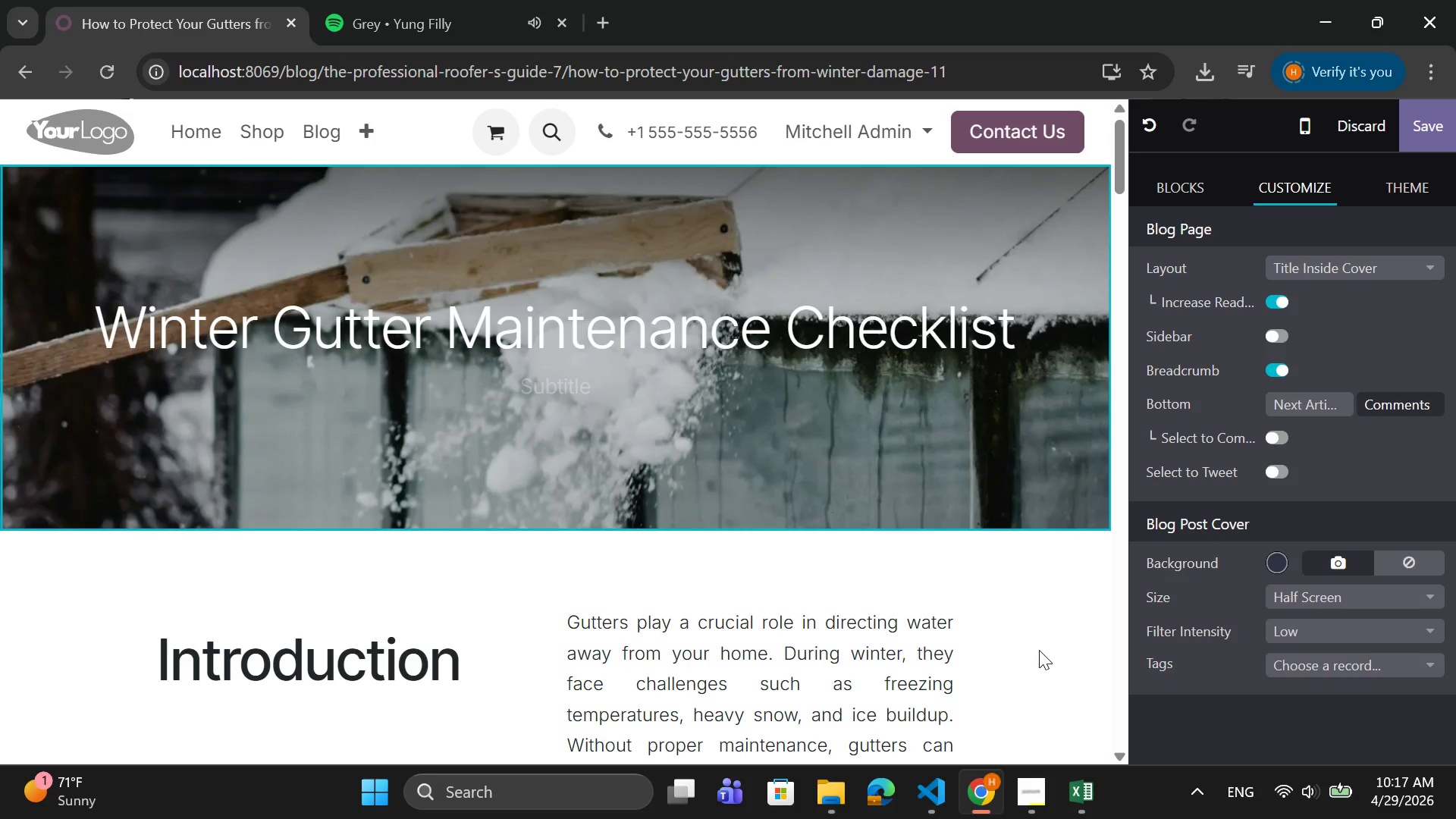 
wait(29.12)
 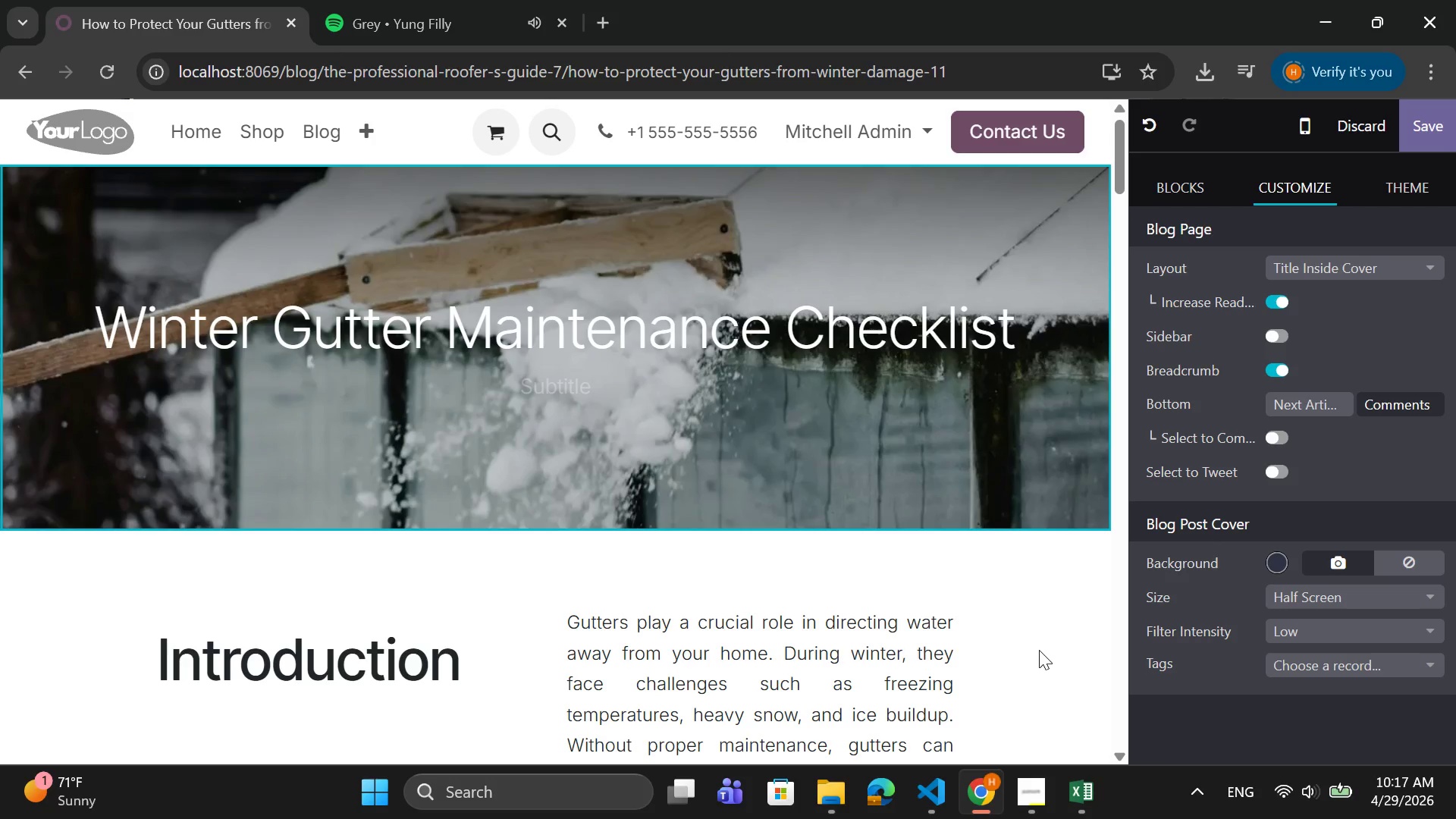 
scroll: coordinate [758, 602], scroll_direction: down, amount: 5.0
 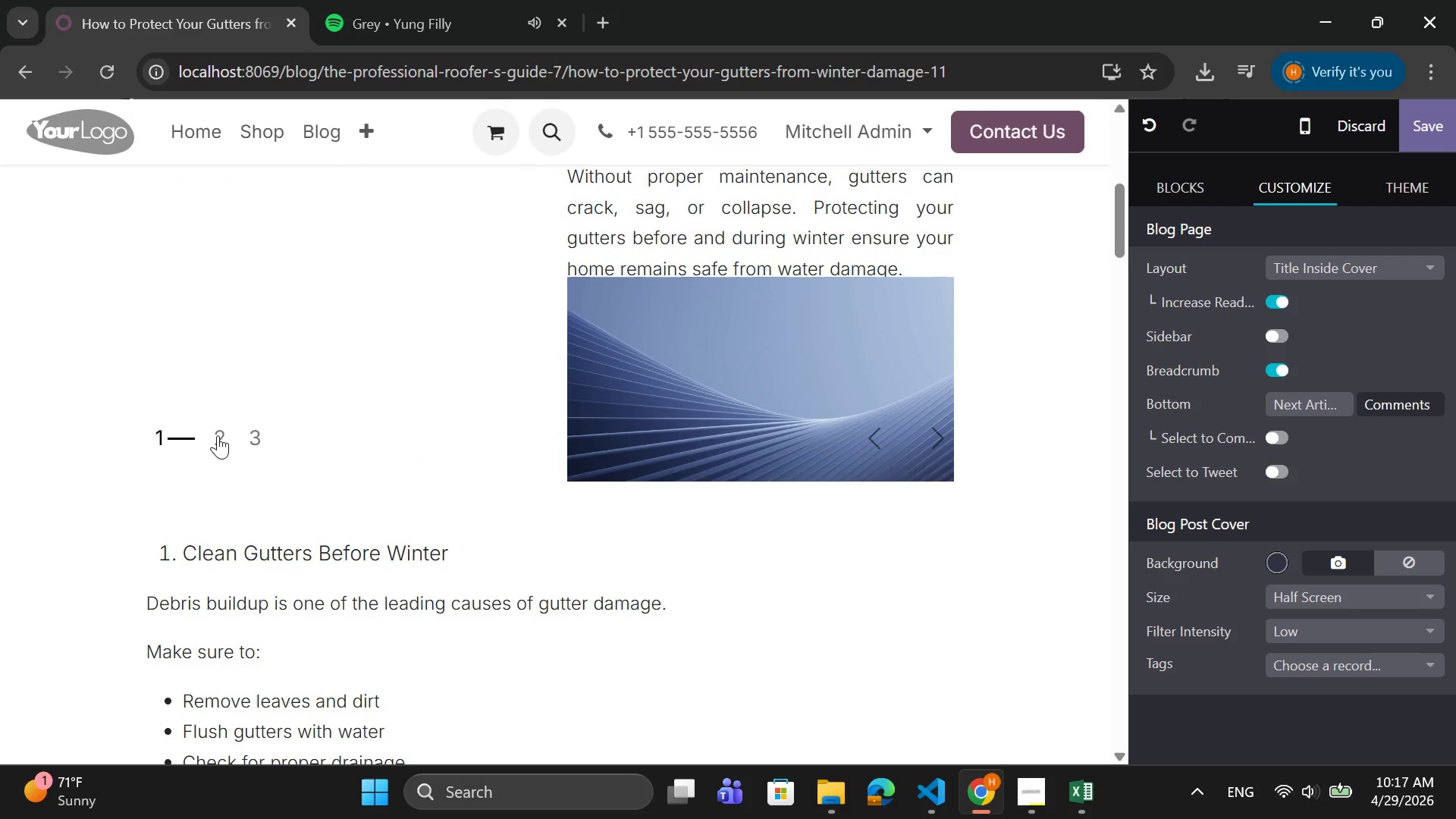 
scroll: coordinate [588, 378], scroll_direction: up, amount: 2.0
 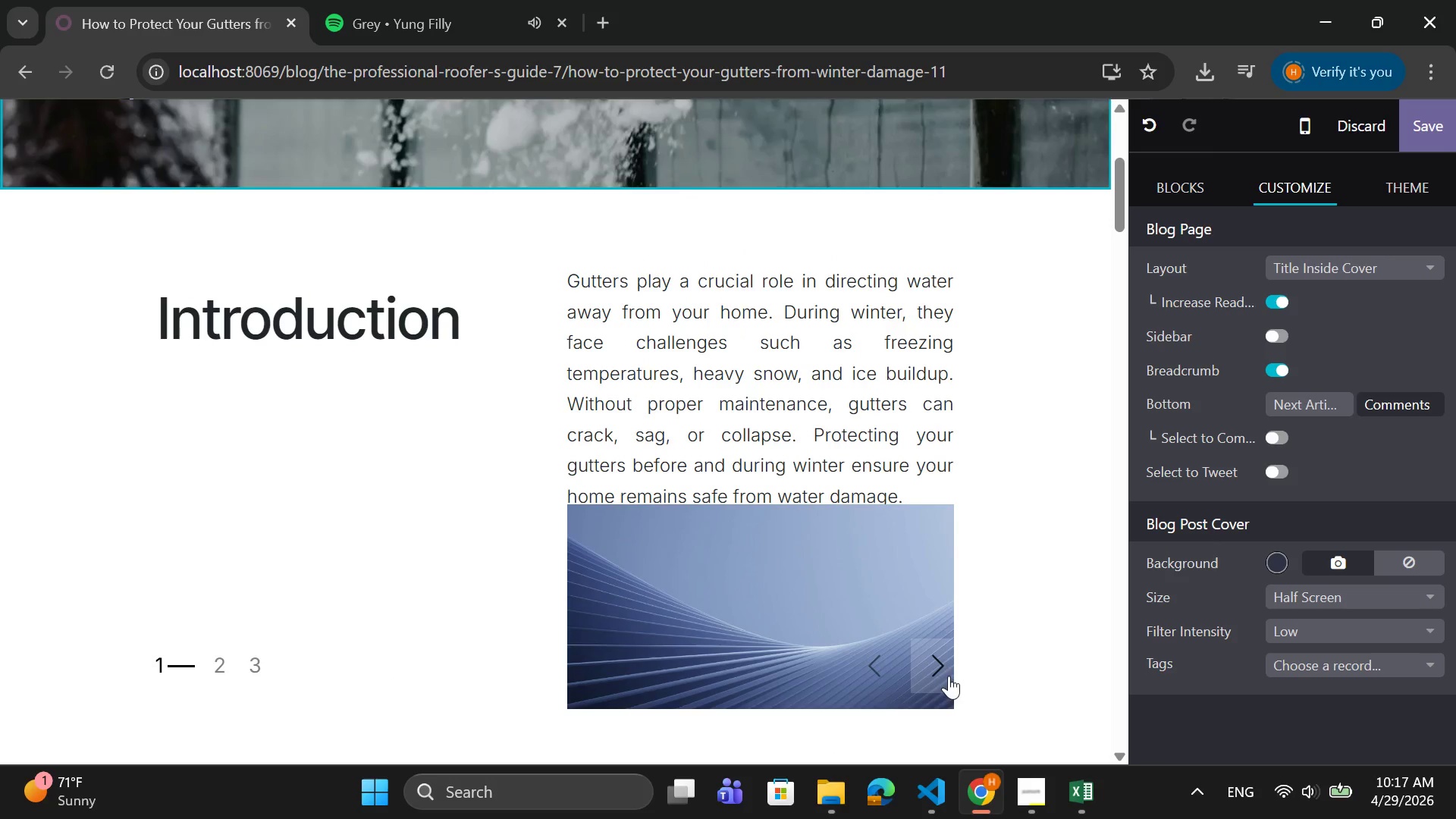 
left_click([944, 673])
 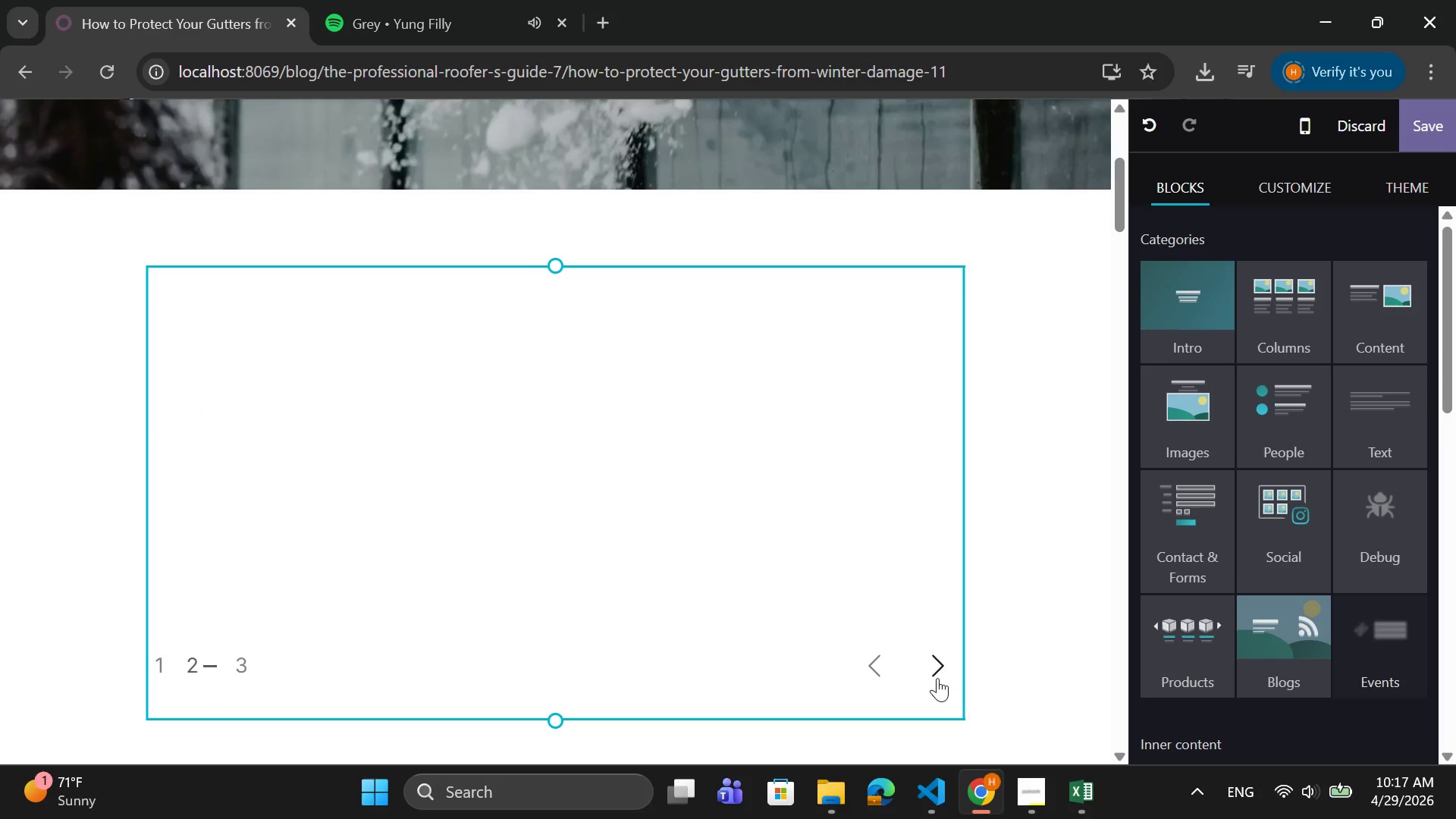 
left_click([396, 348])
 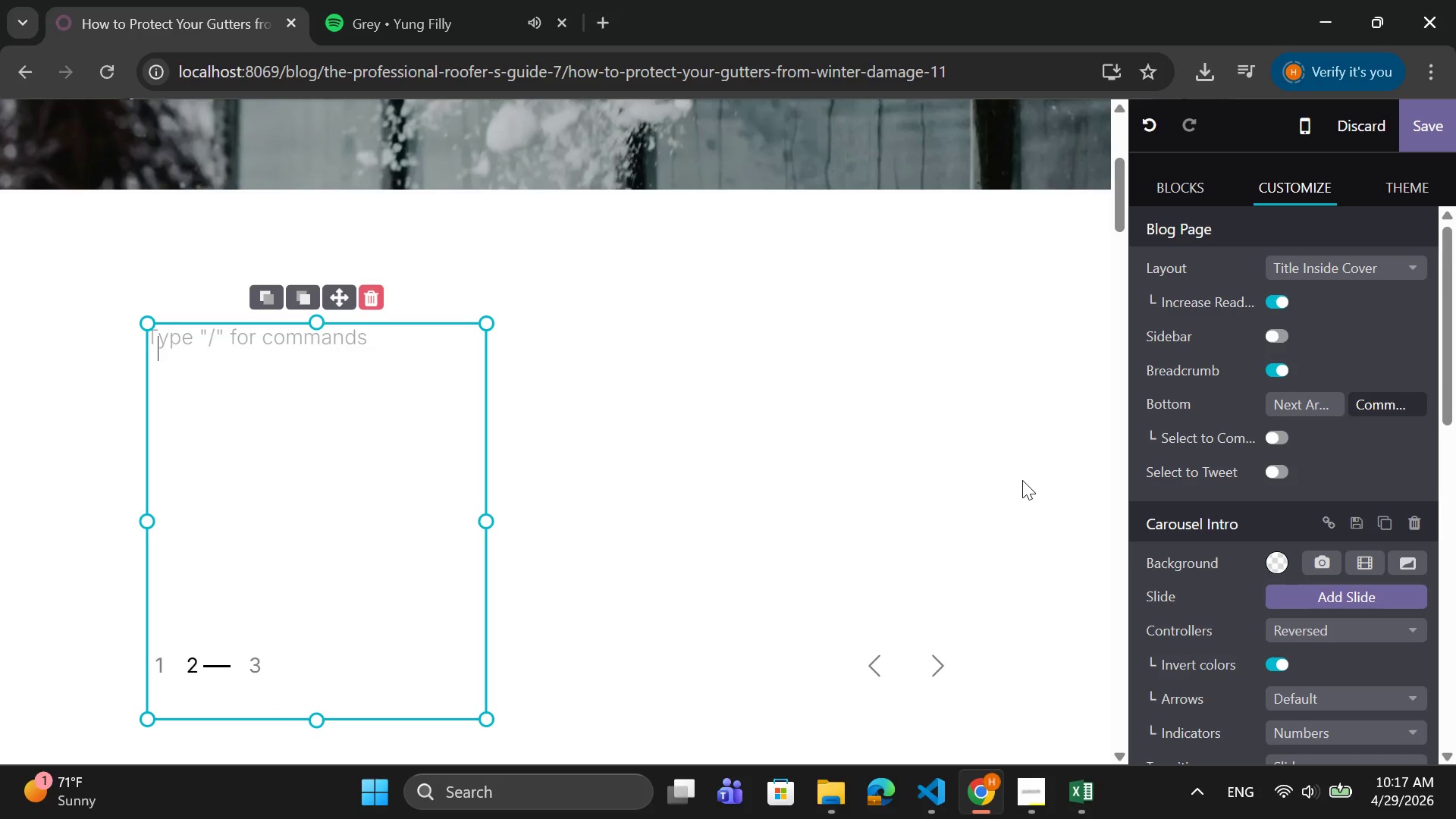 
wait(9.47)
 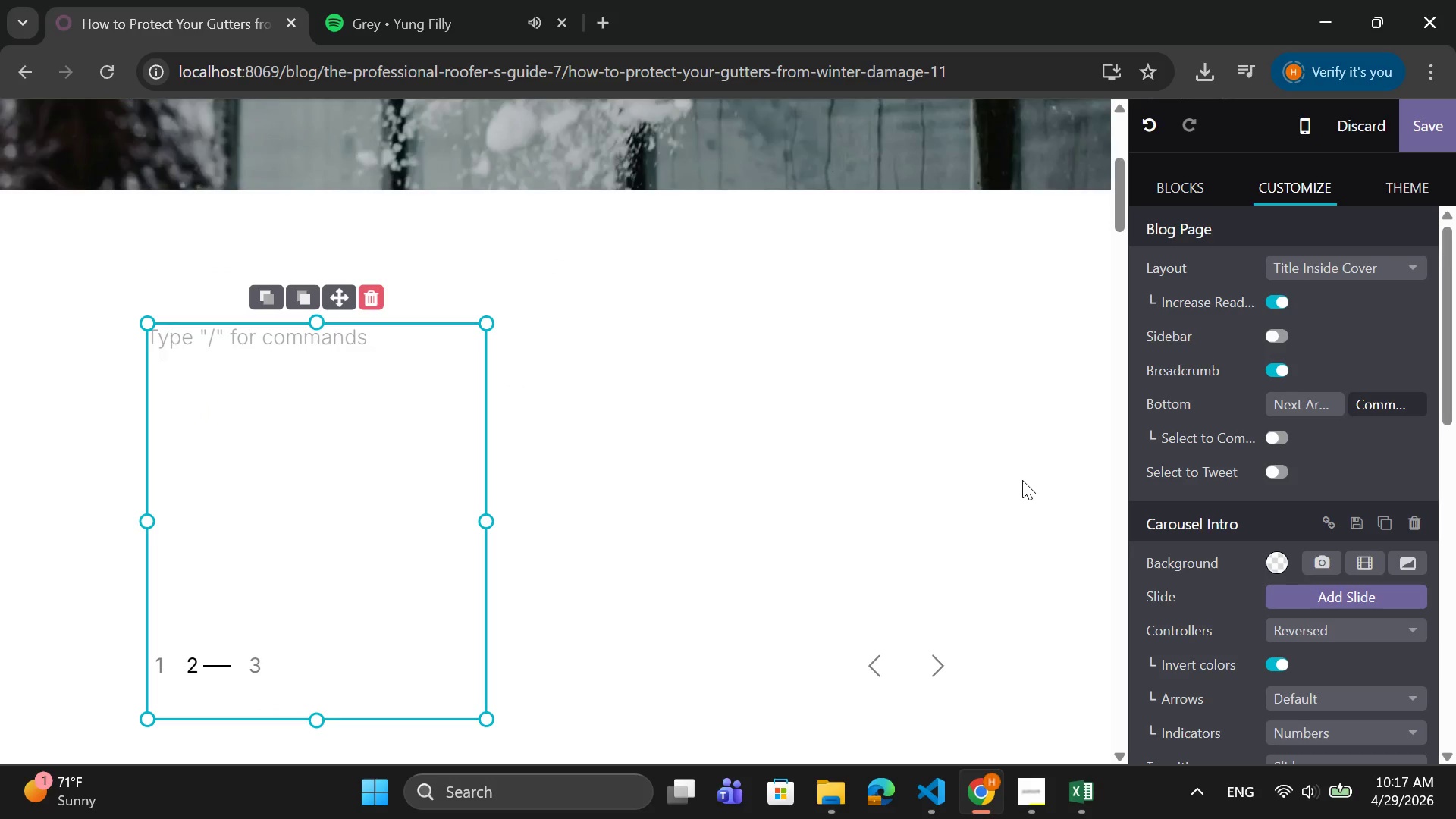 
left_click([1328, 567])
 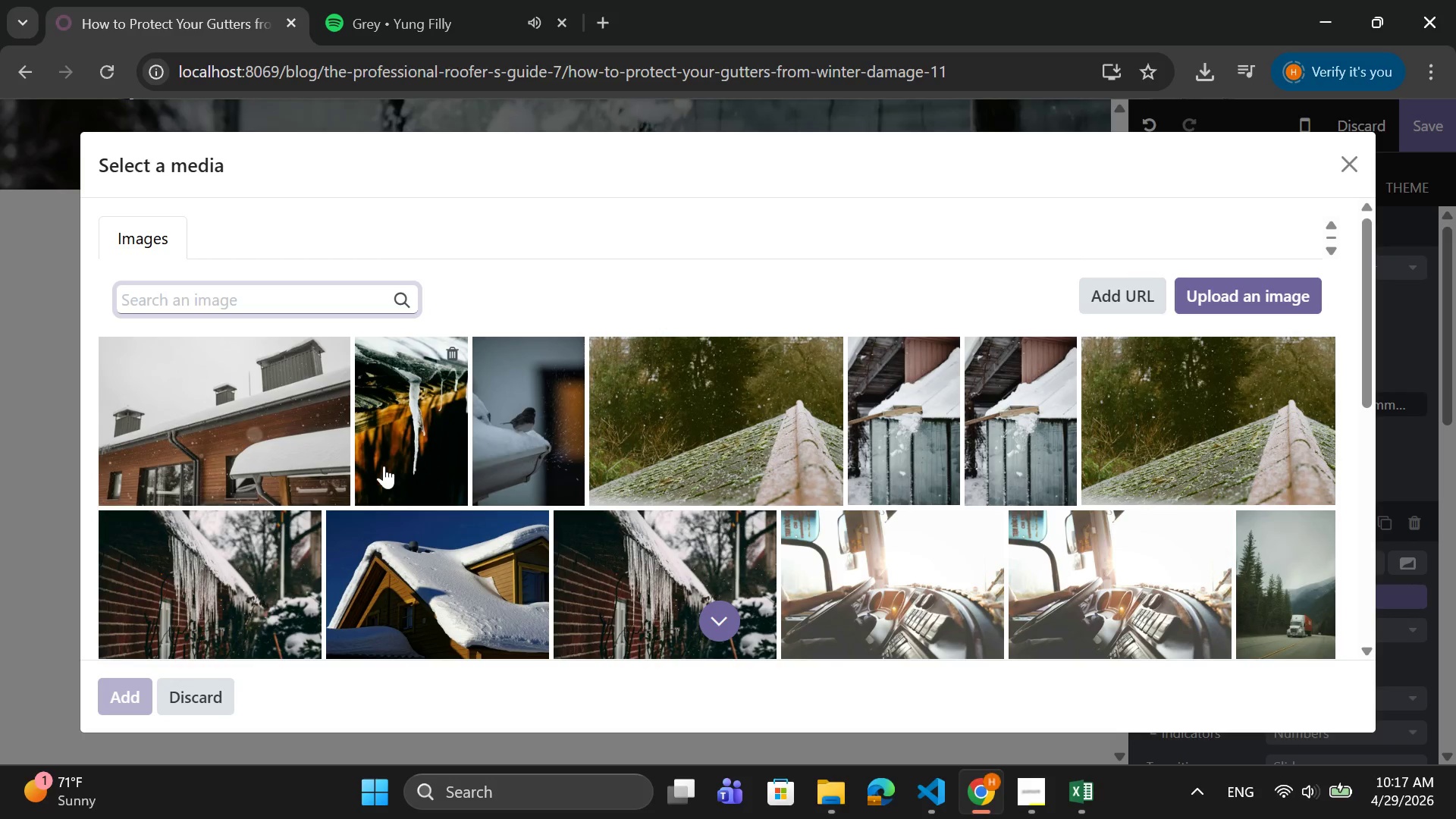 
left_click([414, 441])
 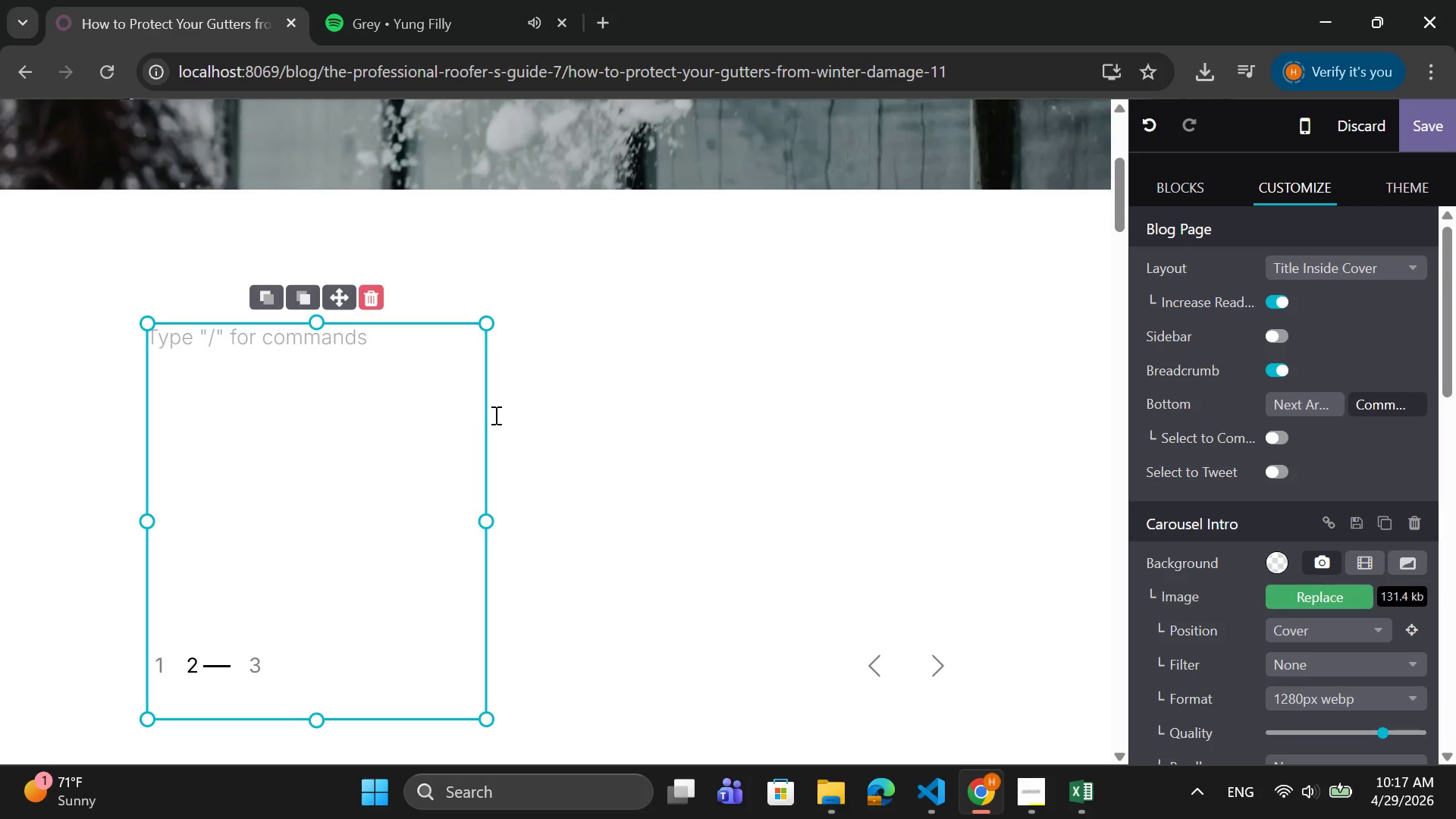 
wait(7.8)
 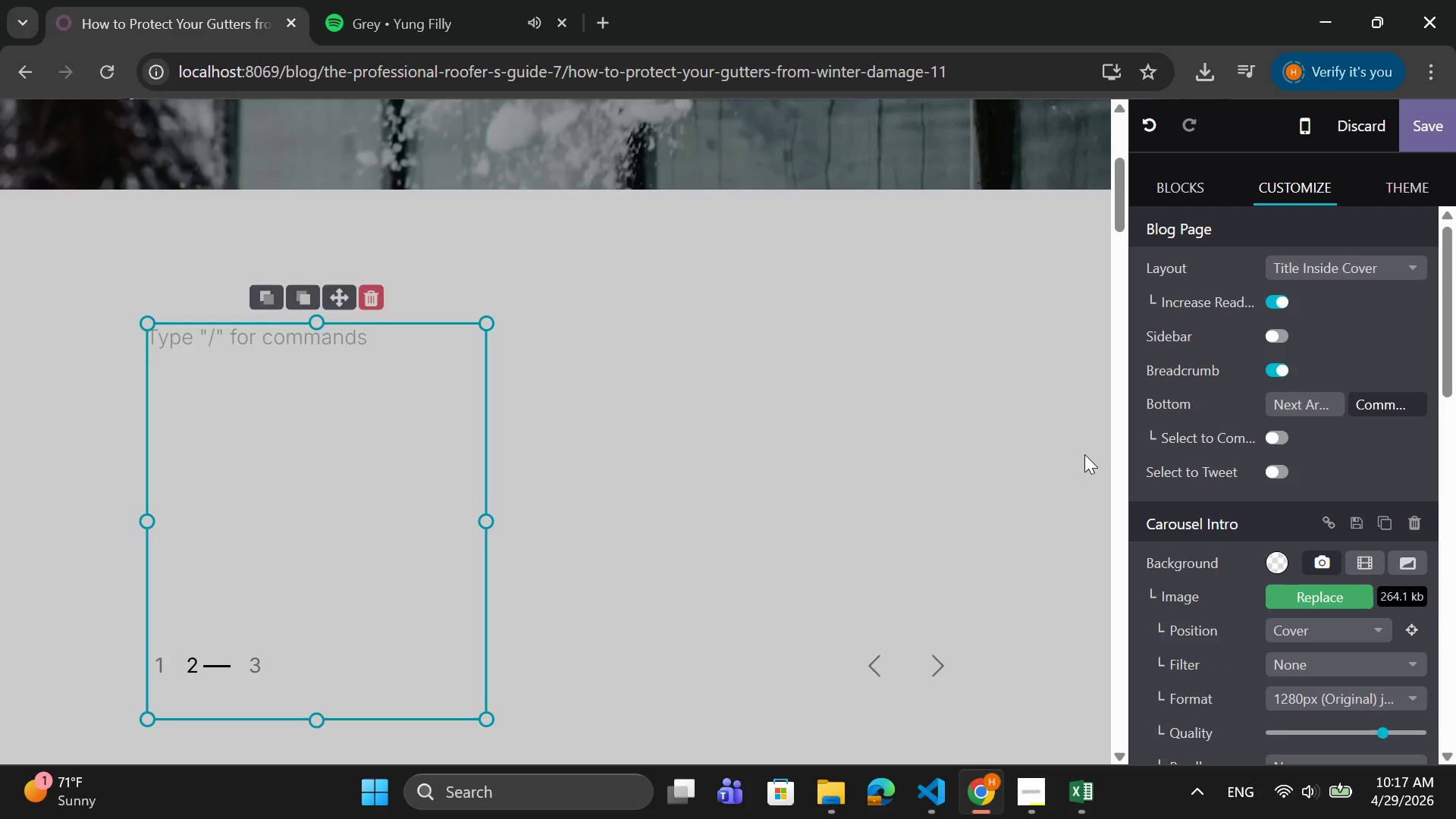 
left_click([722, 475])
 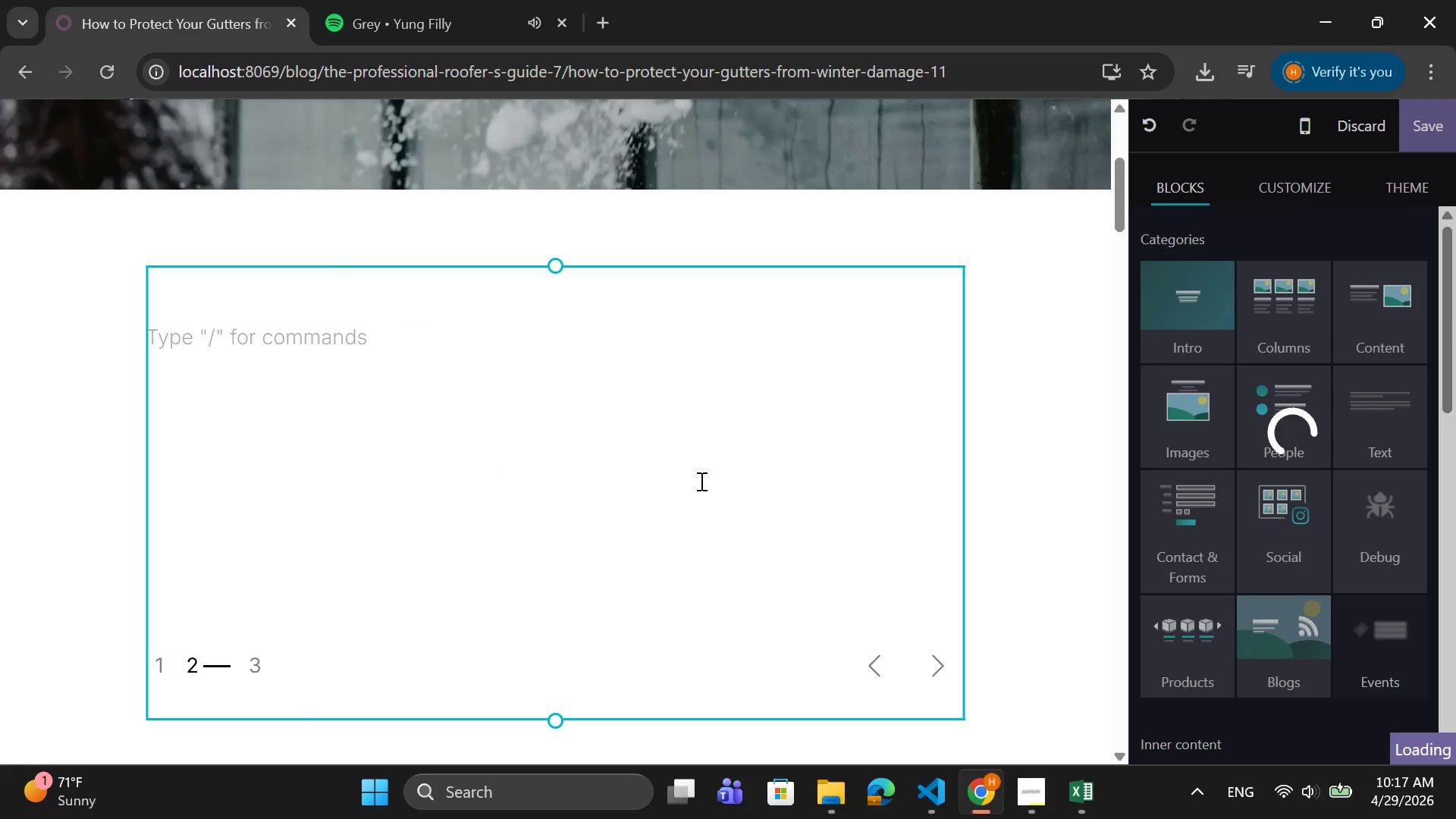 
left_click([717, 406])
 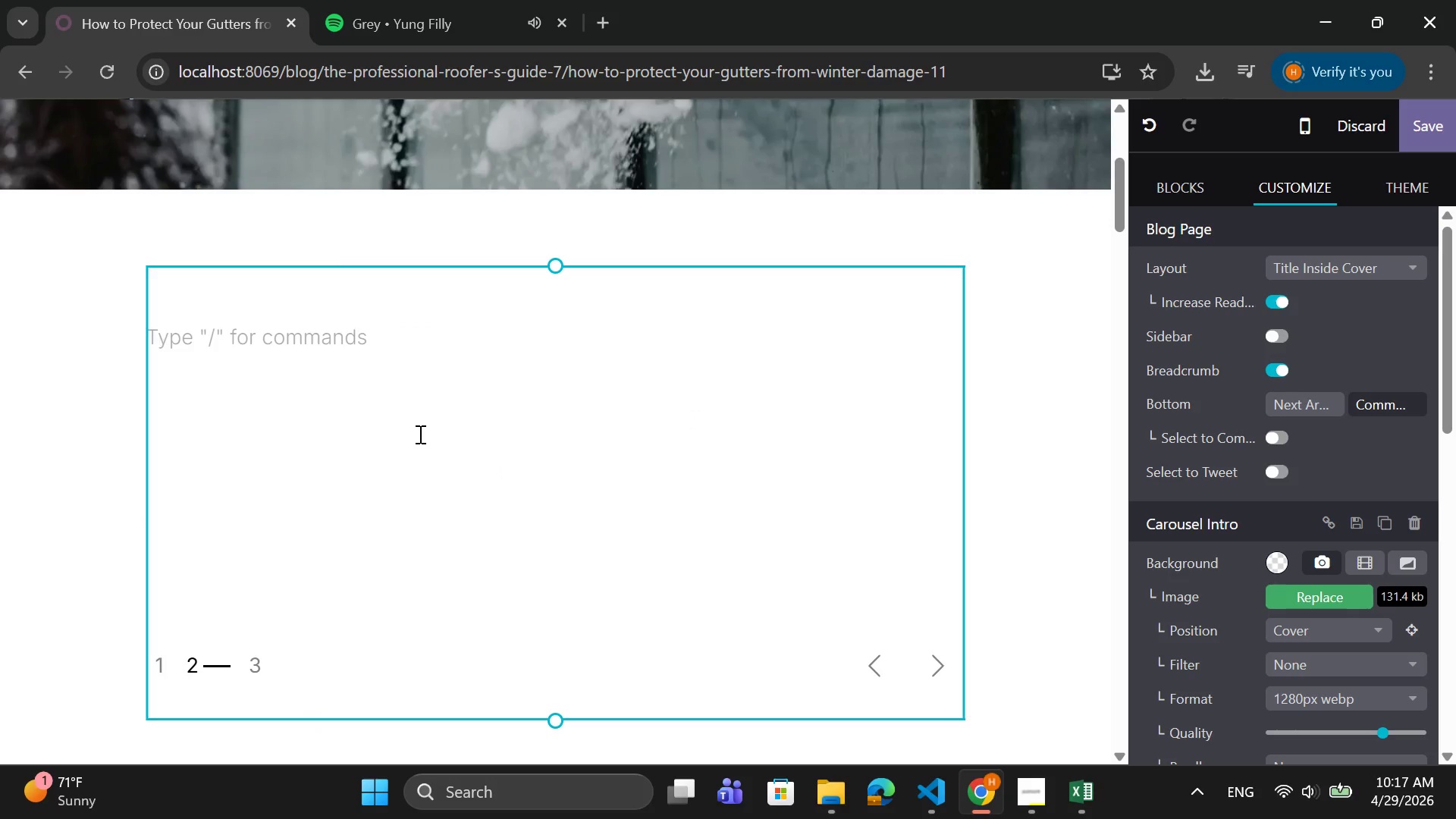 
scroll: coordinate [425, 443], scroll_direction: none, amount: 0.0
 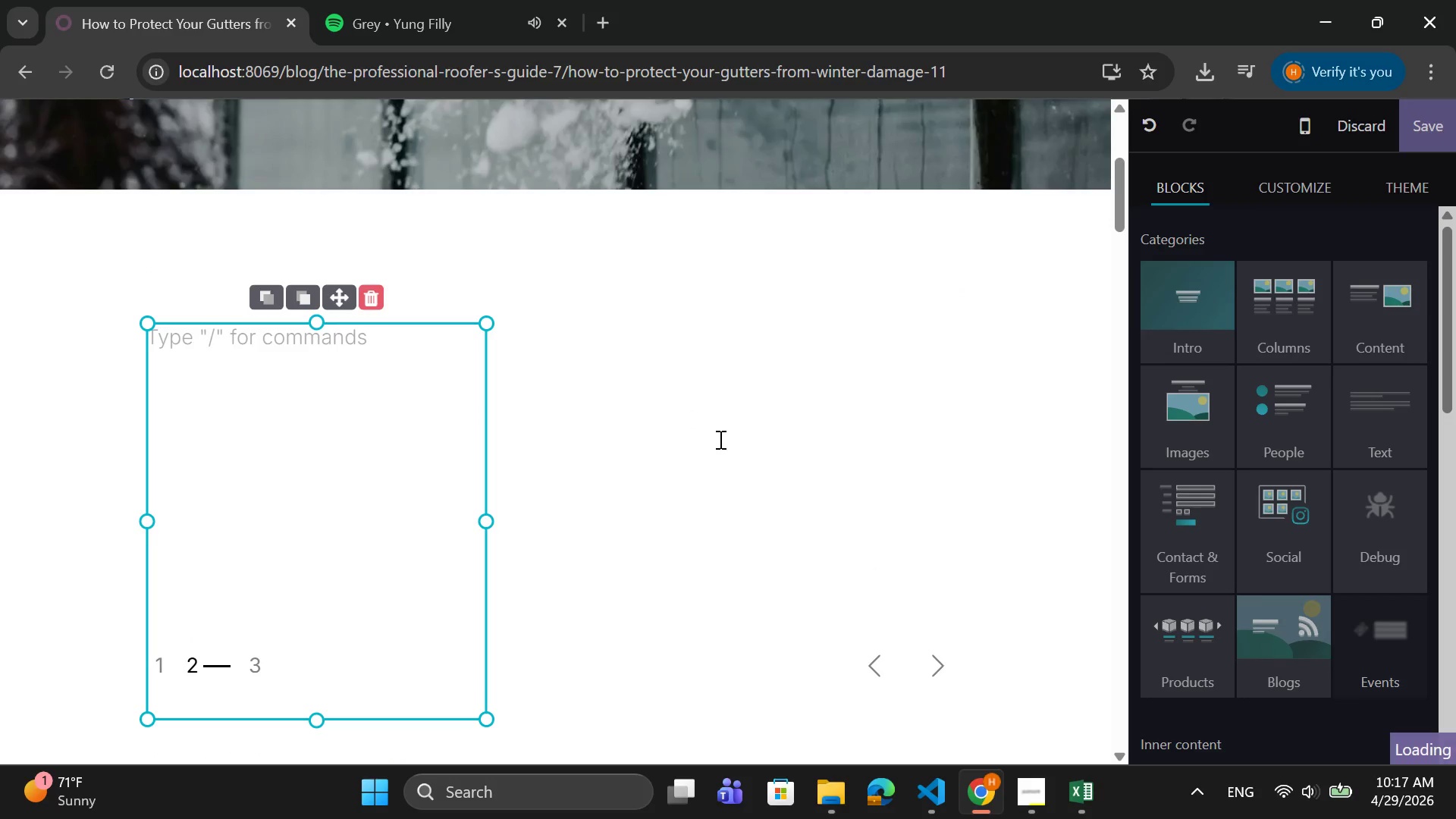 
double_click([719, 439])
 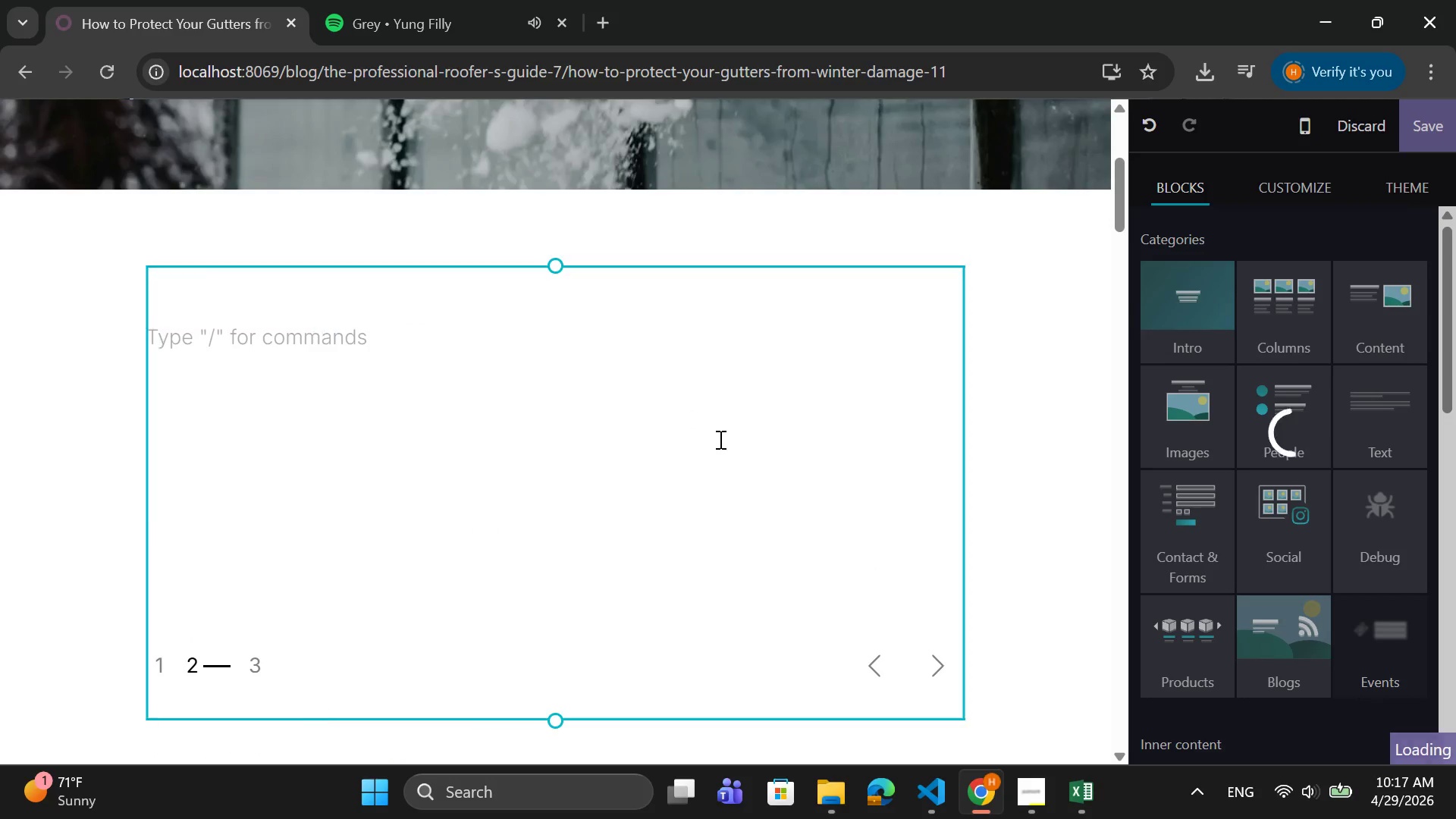 
triple_click([719, 439])
 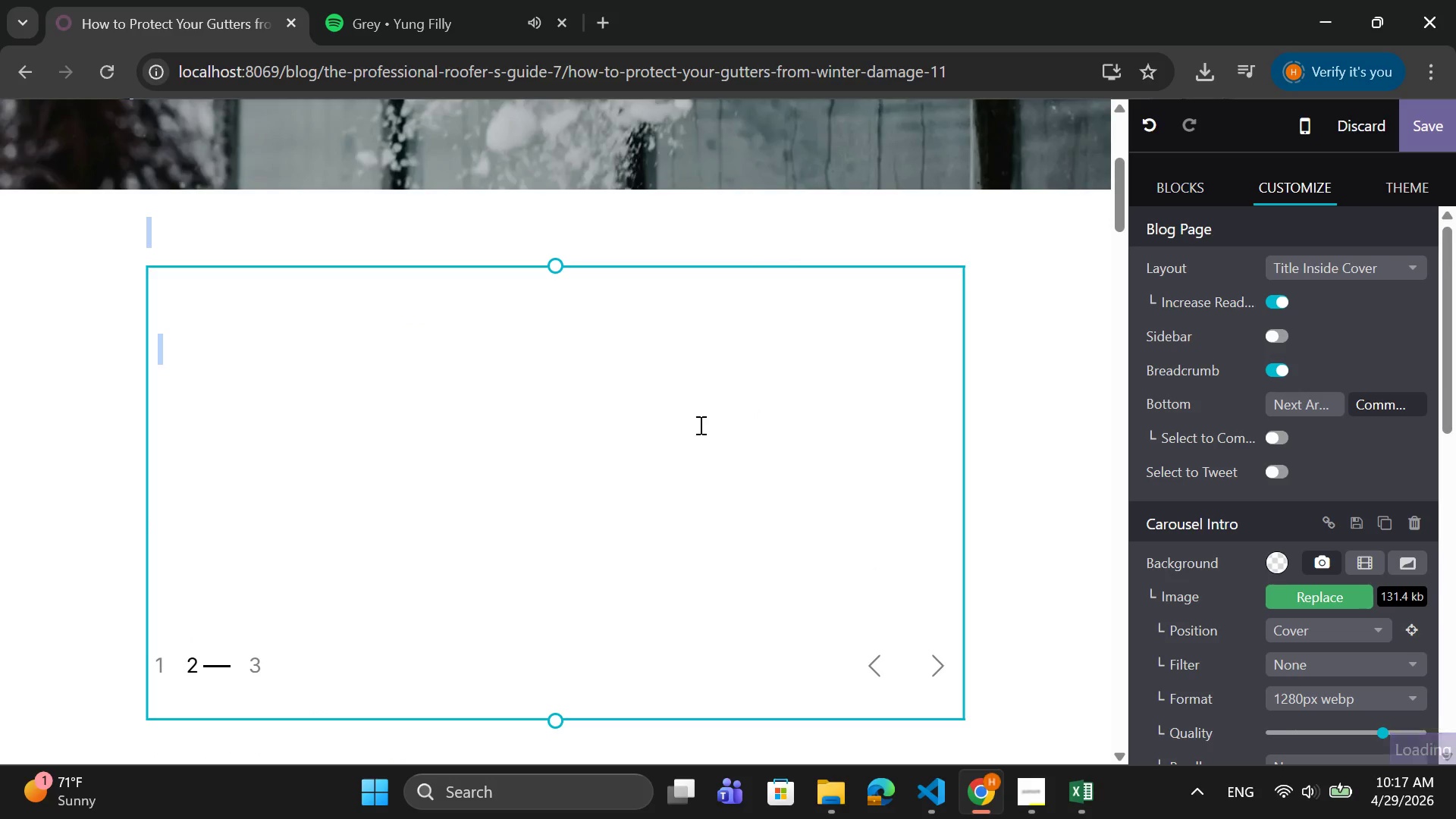 
left_click([442, 419])
 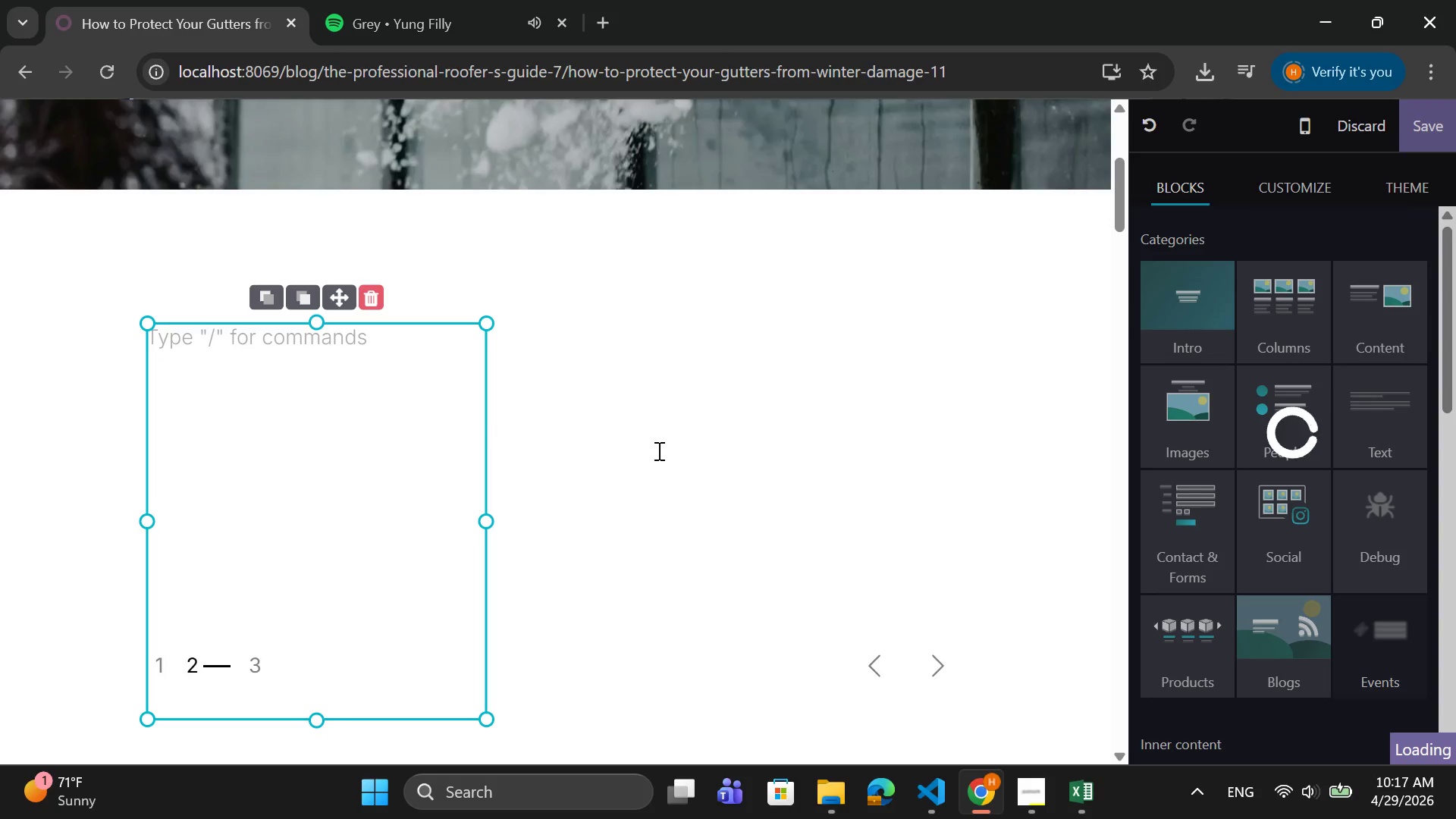 
left_click_drag(start_coordinate=[670, 450], to_coordinate=[673, 454])
 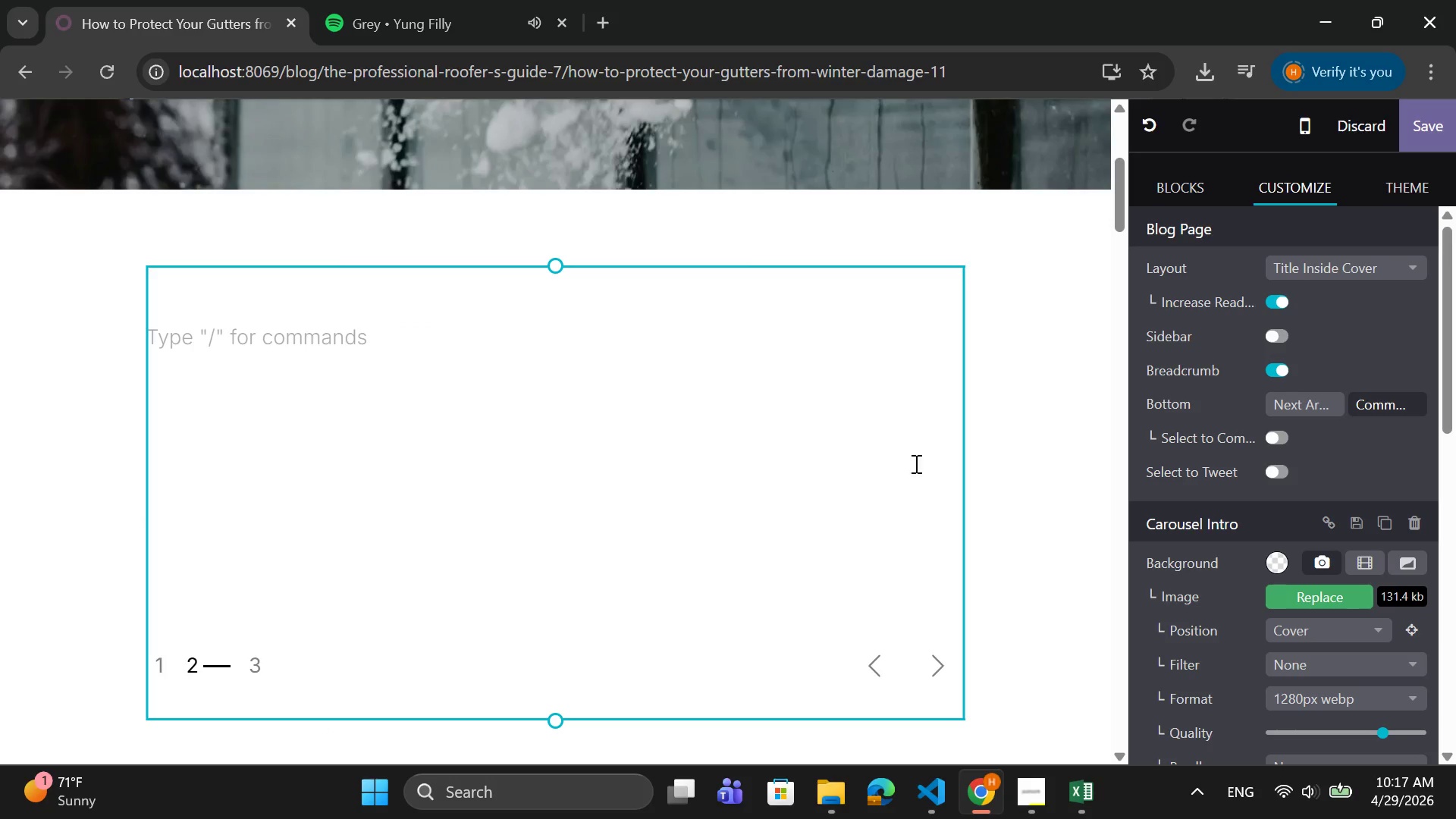 
left_click([1327, 598])
 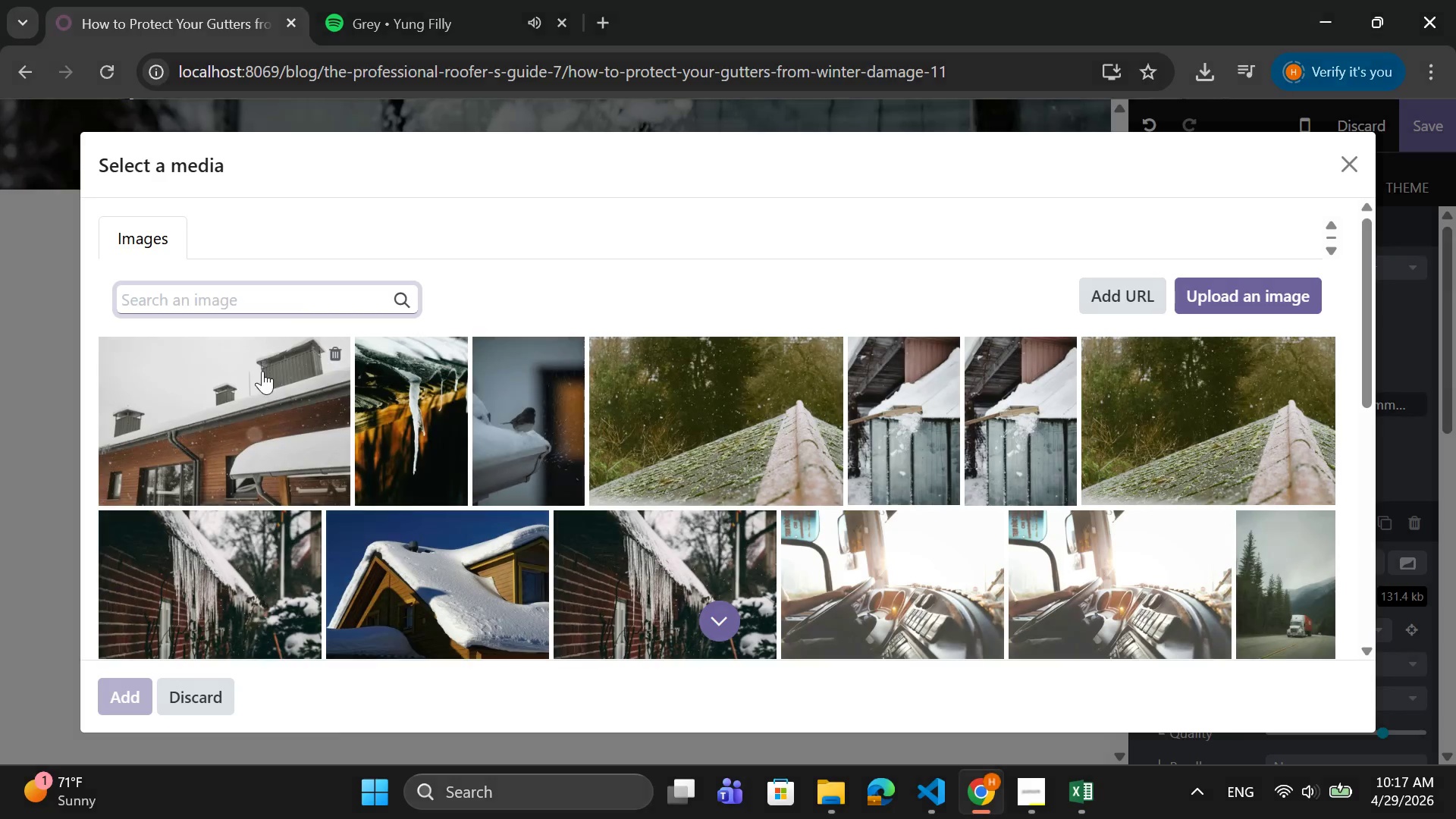 
left_click([425, 409])
 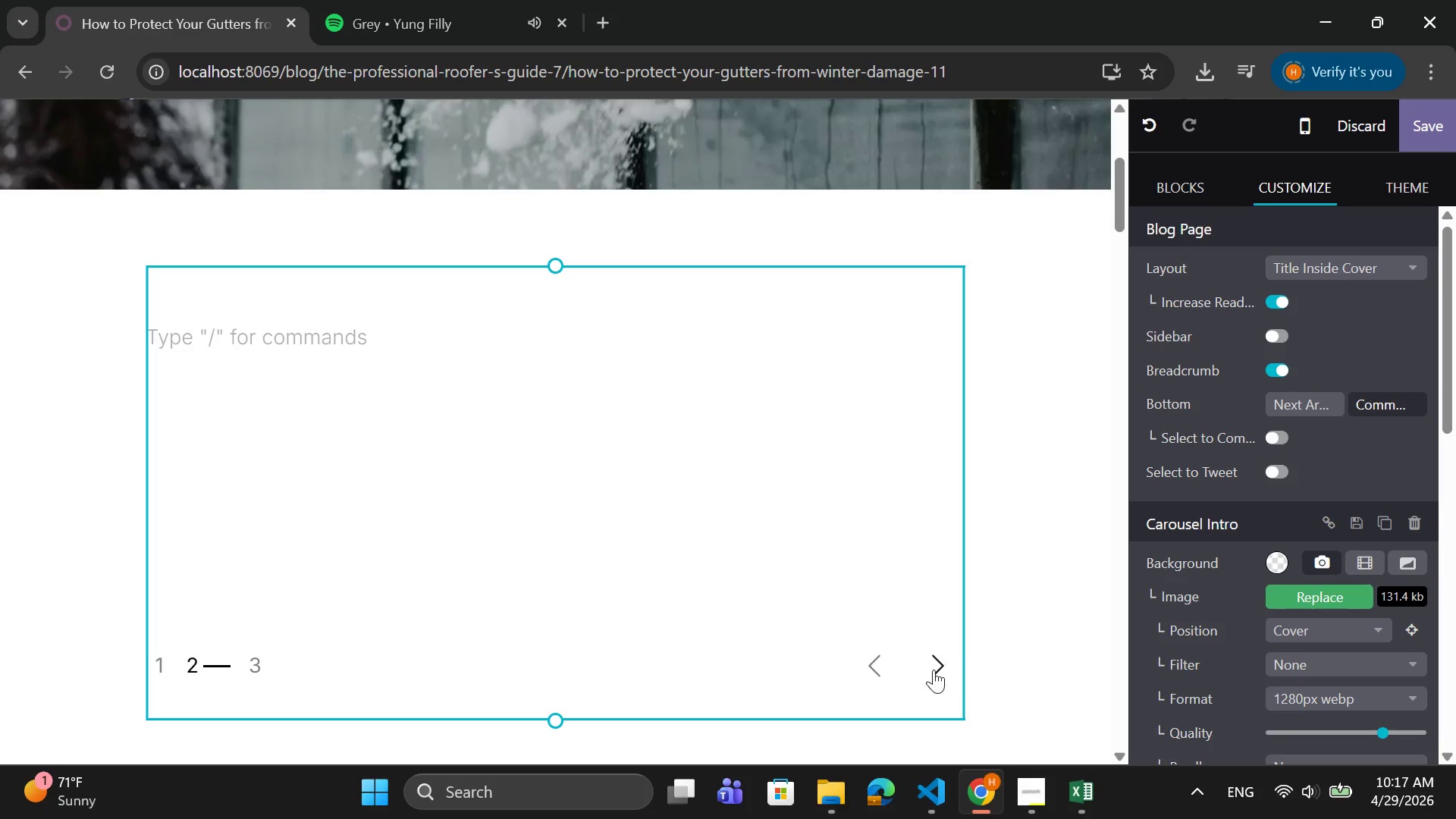 
scroll: coordinate [714, 476], scroll_direction: none, amount: 0.0
 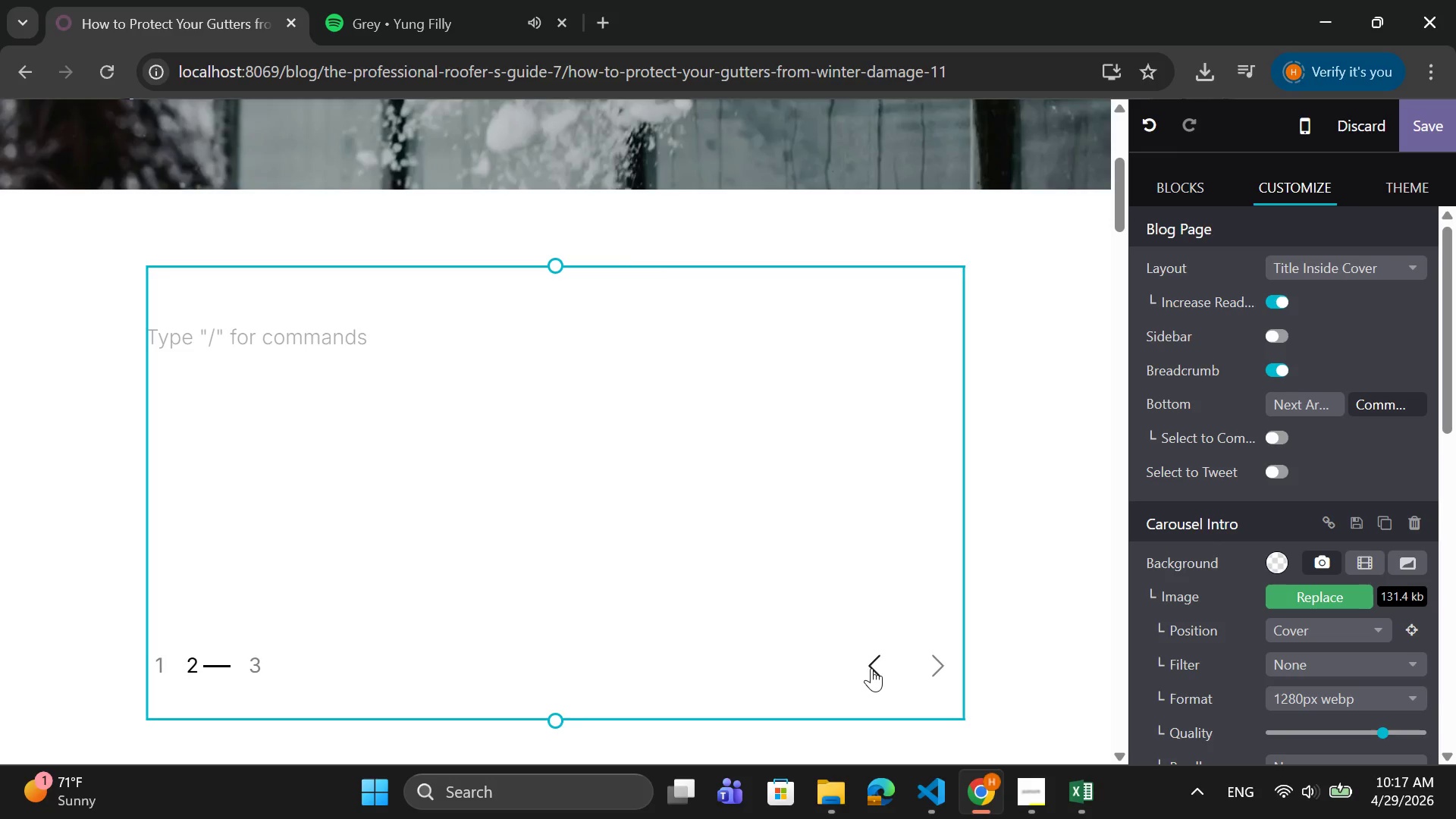 
left_click([875, 668])
 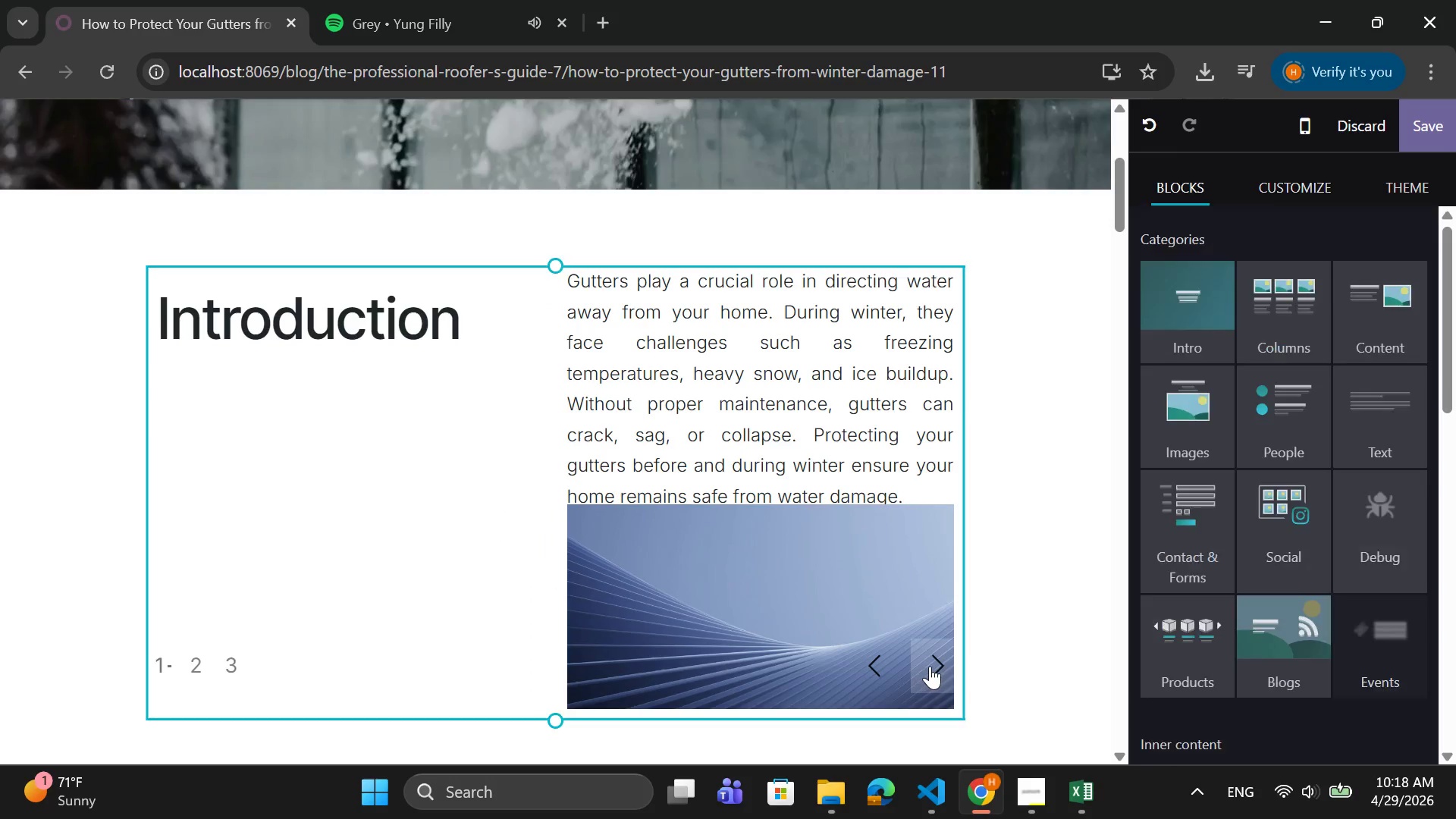 
left_click([930, 666])
 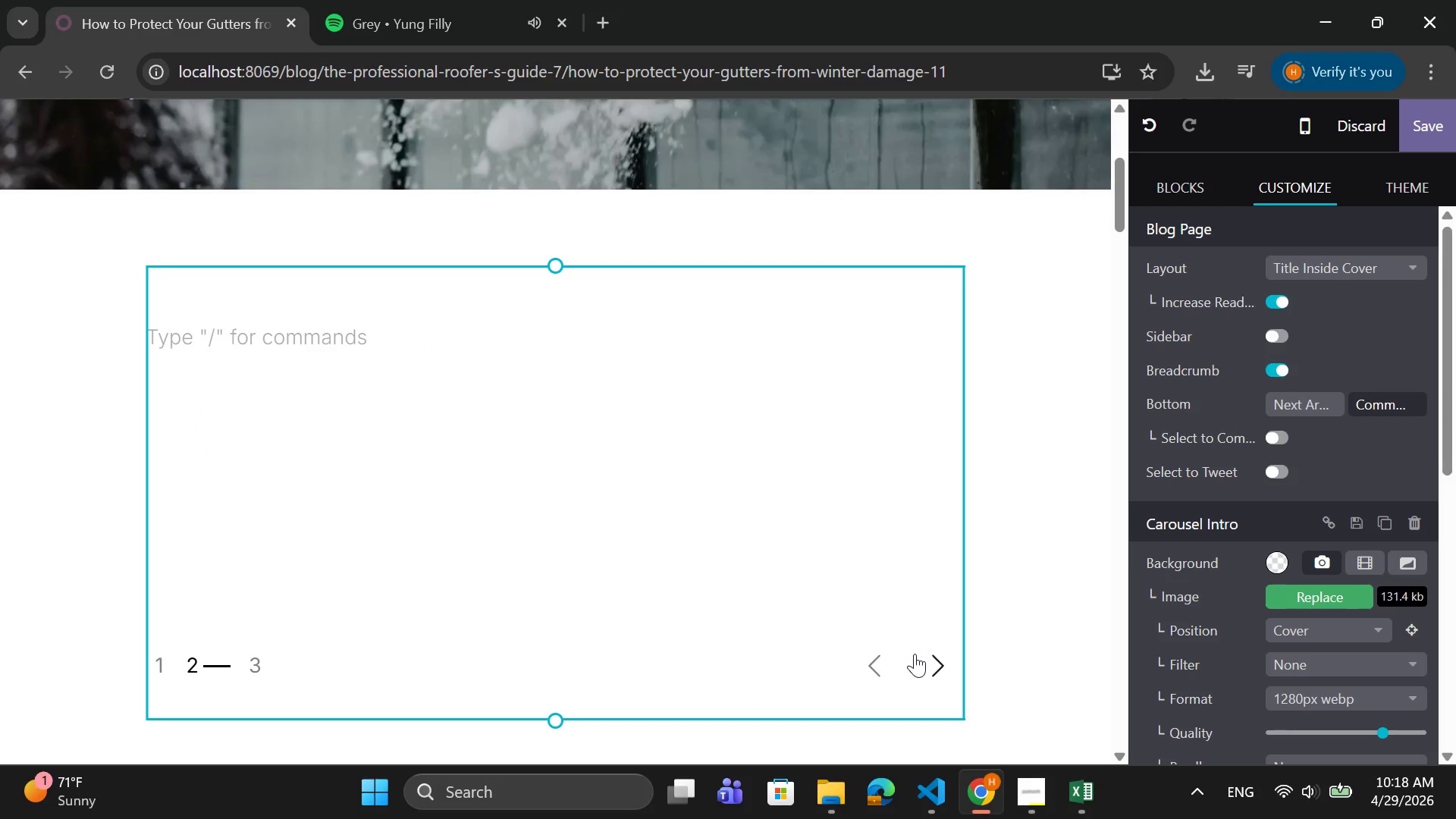 
wait(13.05)
 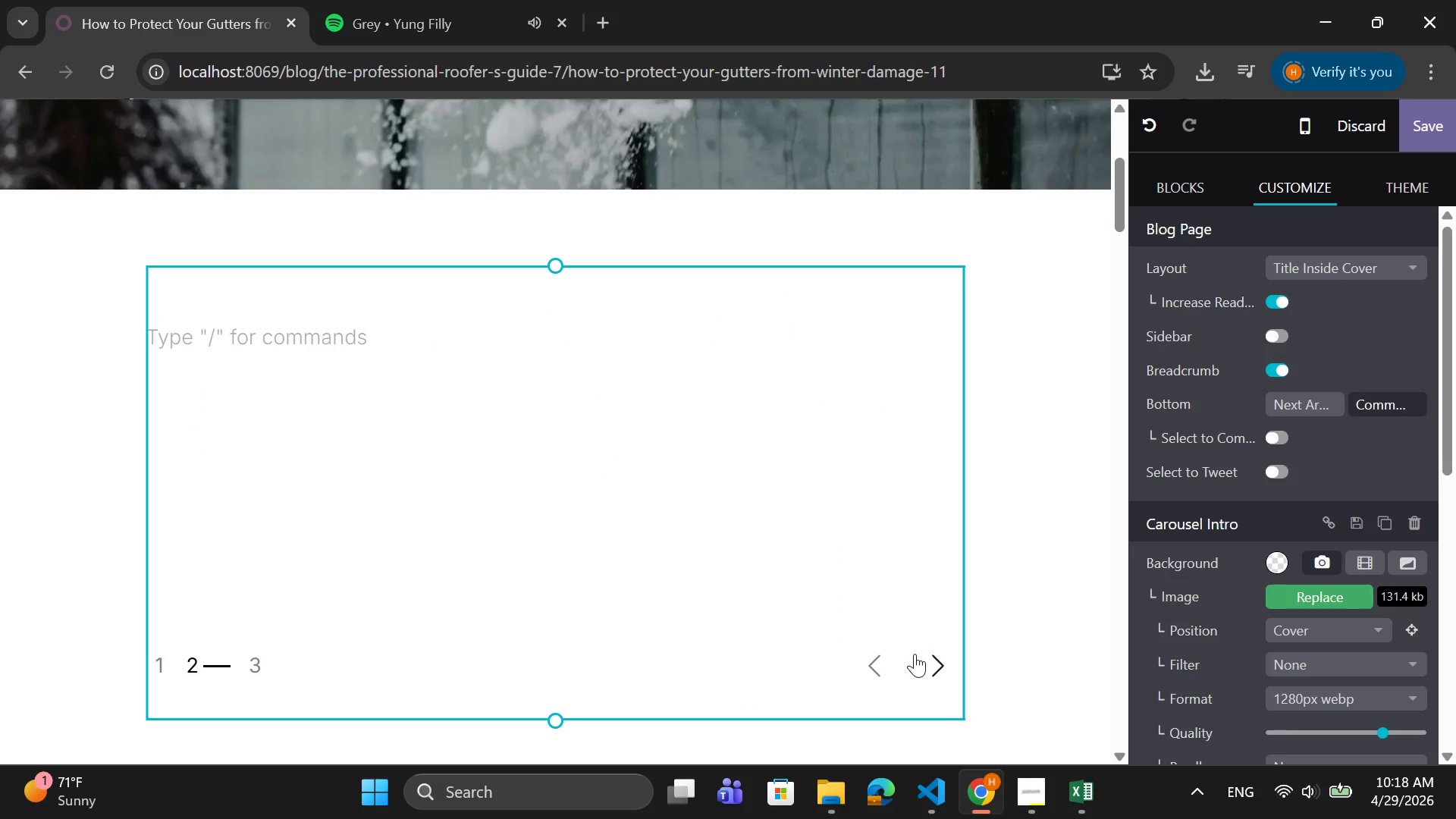 
type(Winter Gutter )
 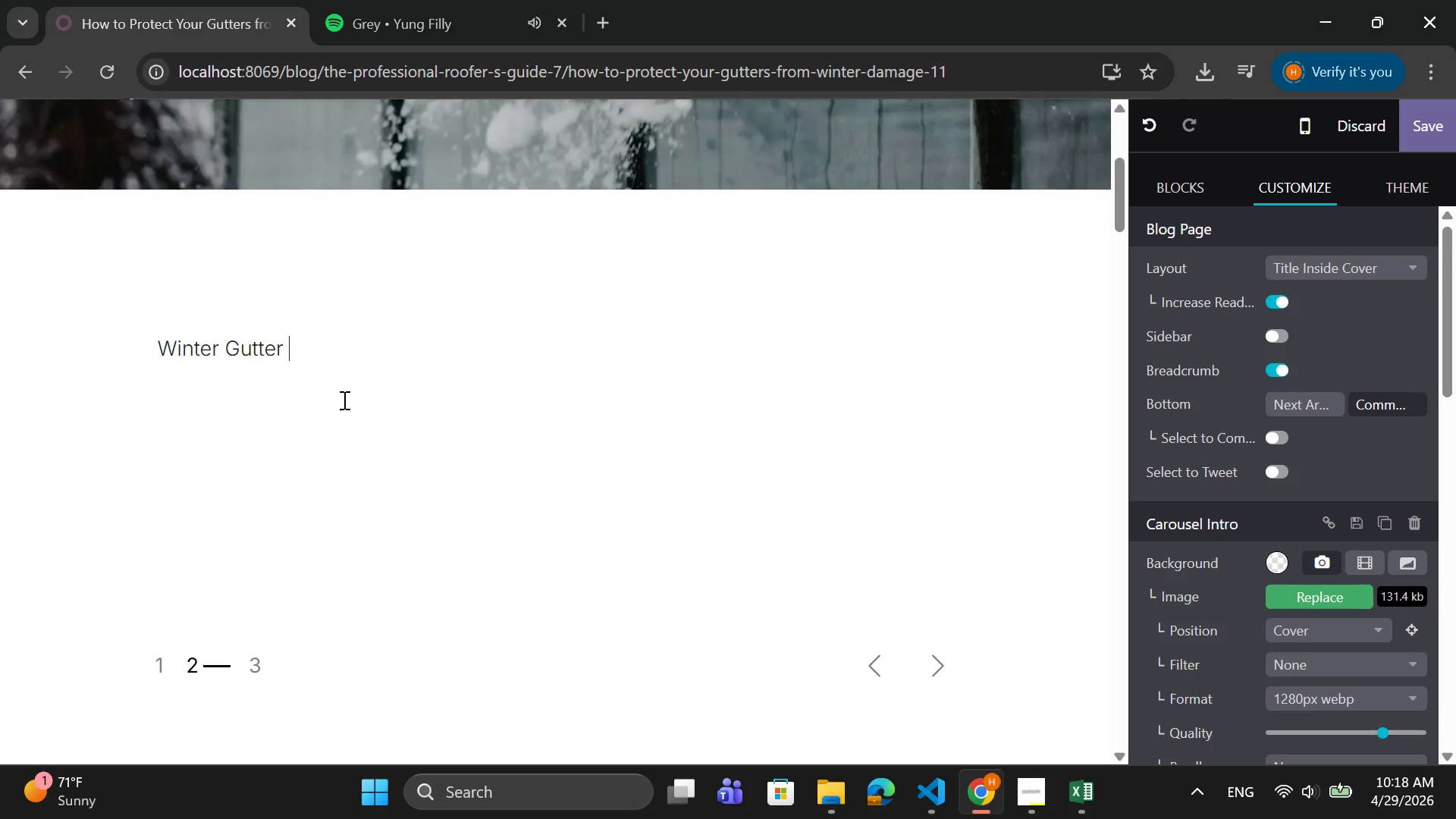 
type(Checklist)
 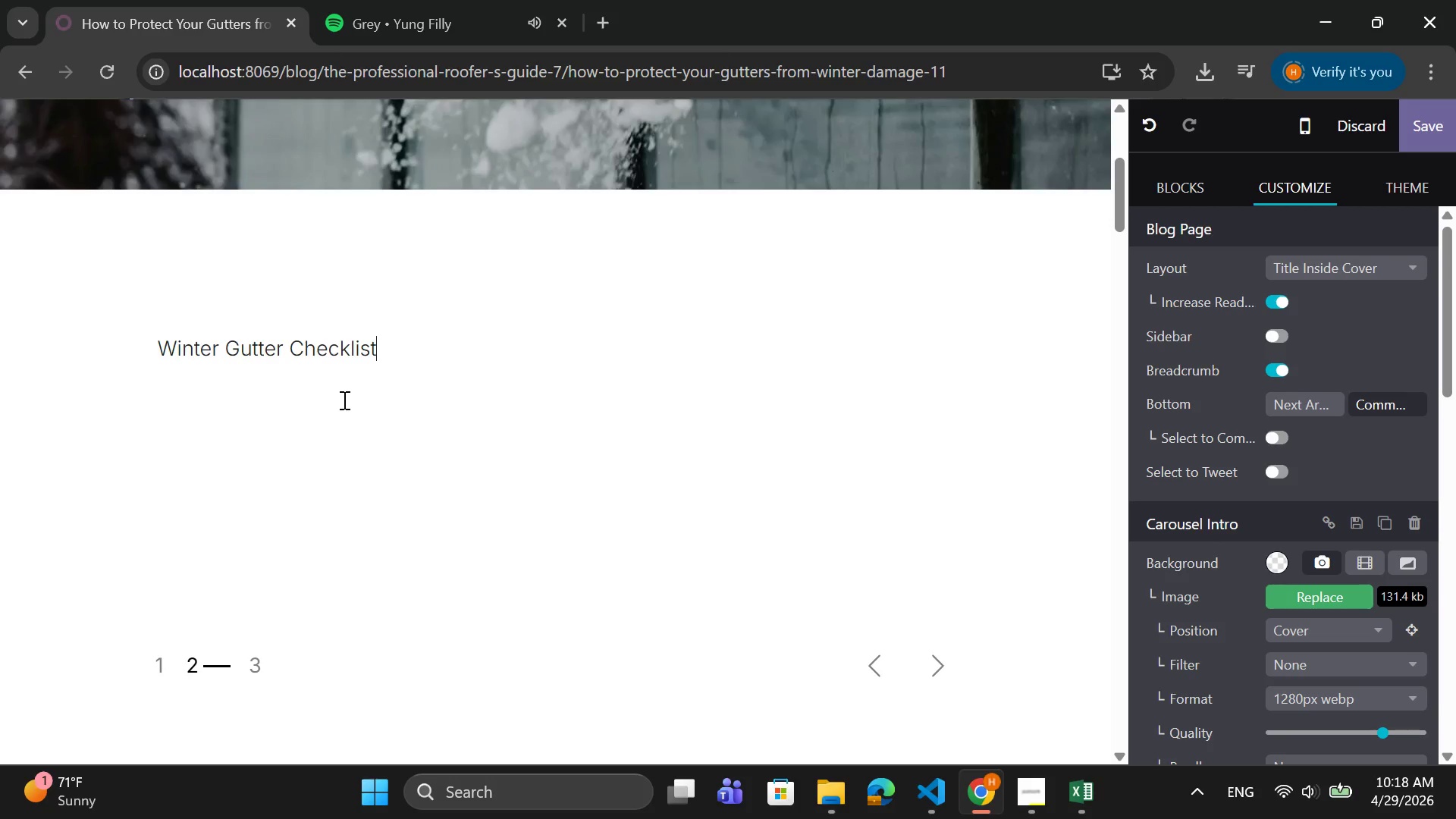 
key(Enter)
 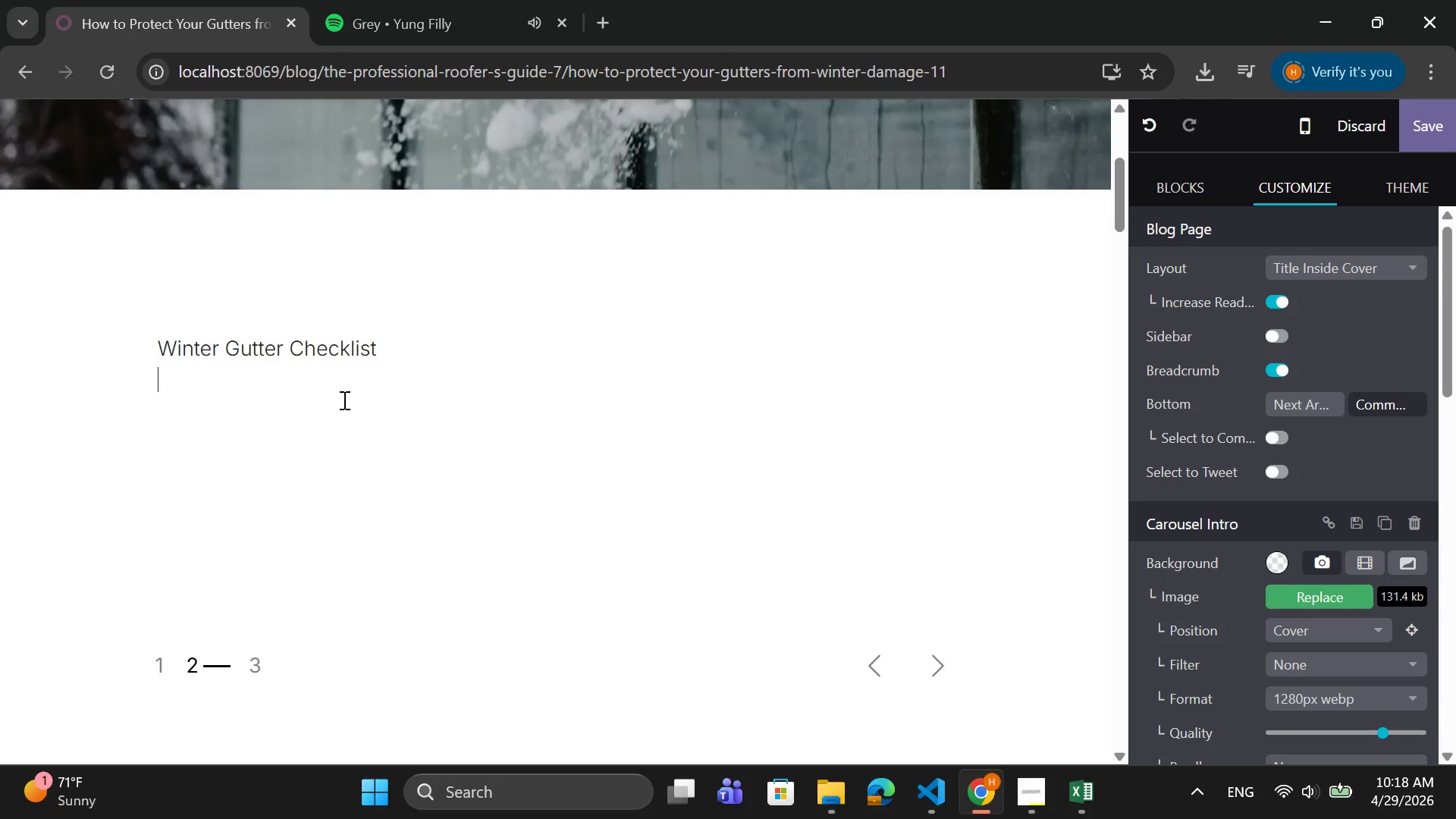 
type(Use the simple checklist to prepare your gutters)
 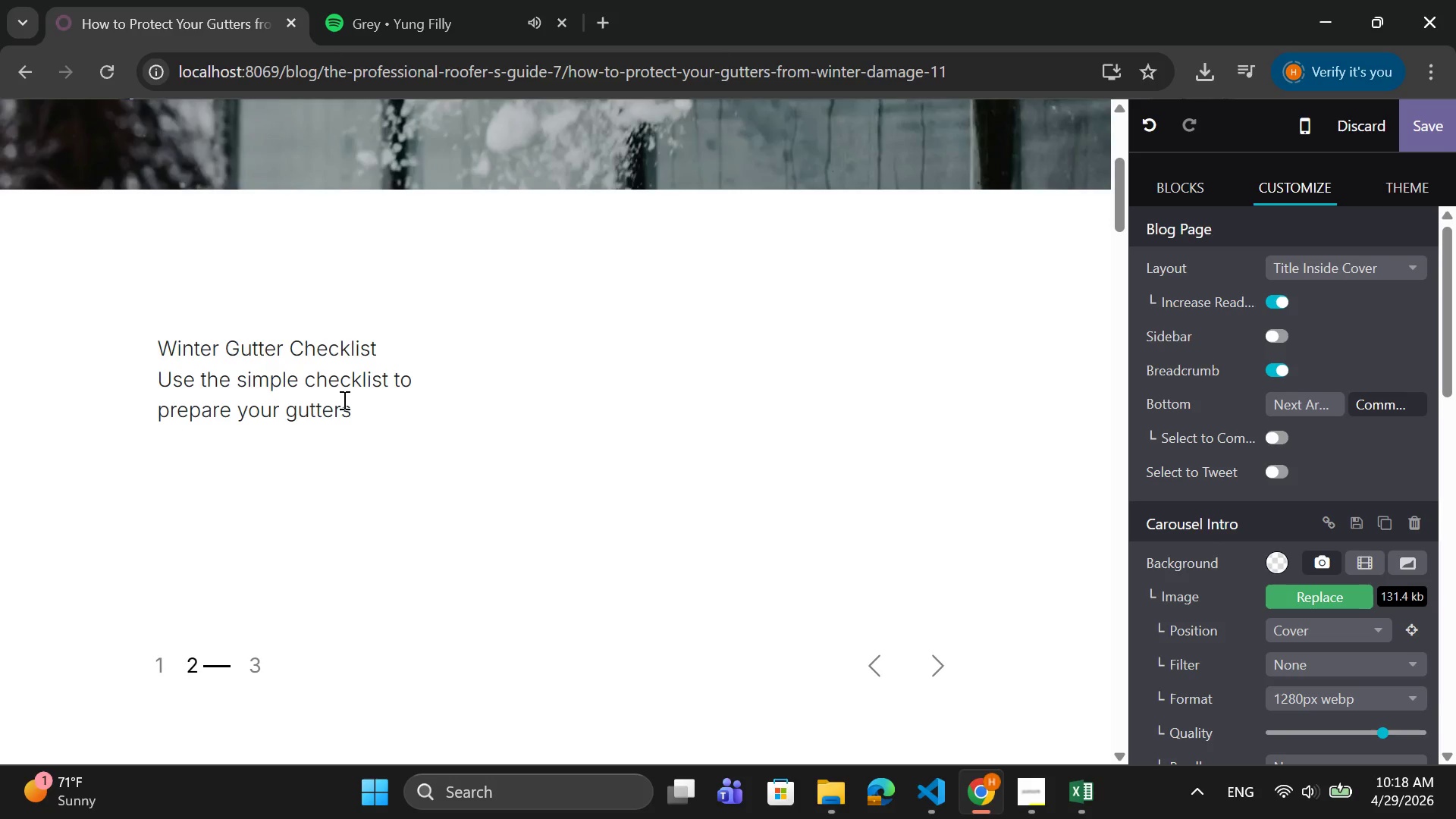 
wait(6.62)
 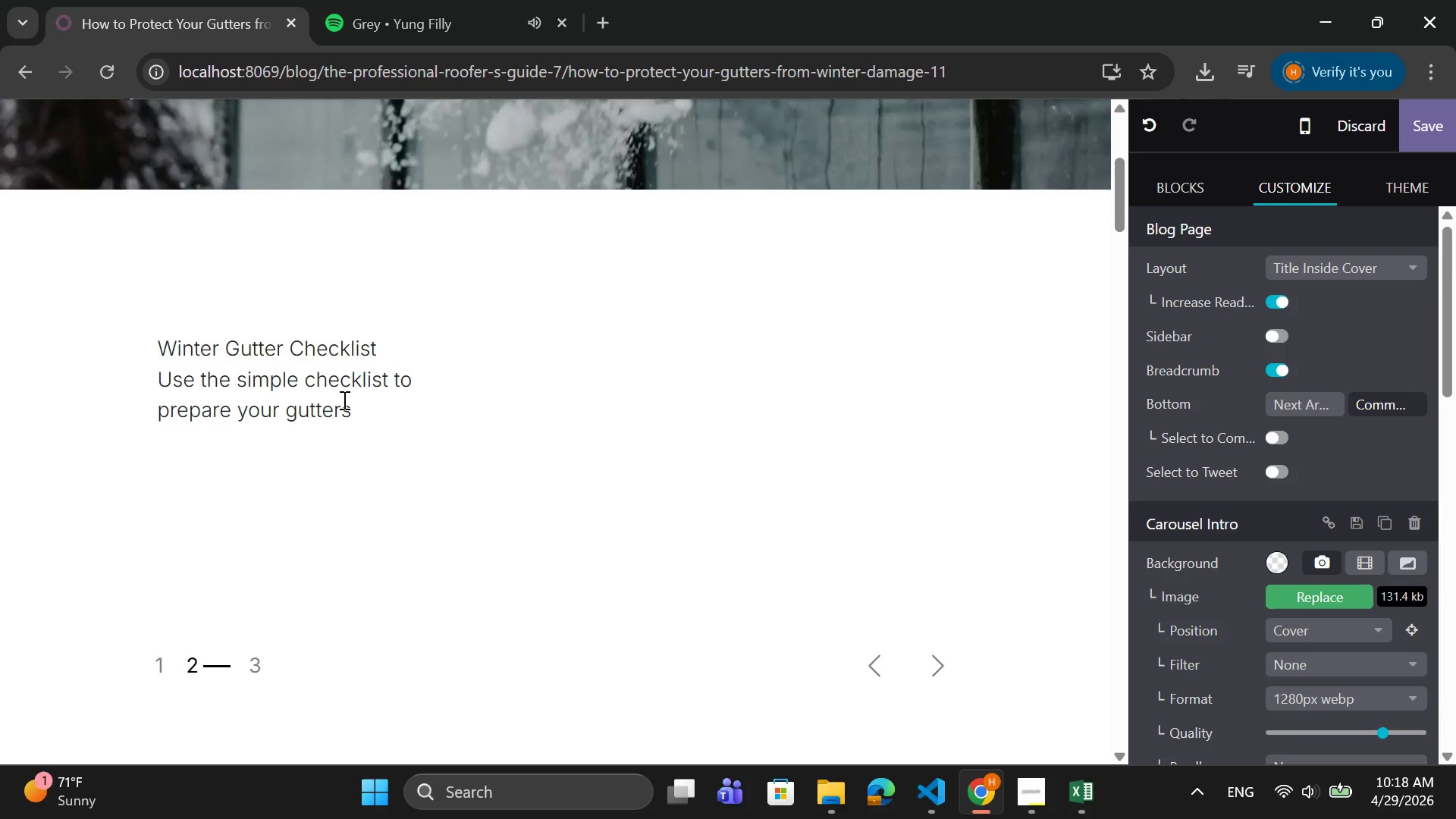 
type( for winter;)
 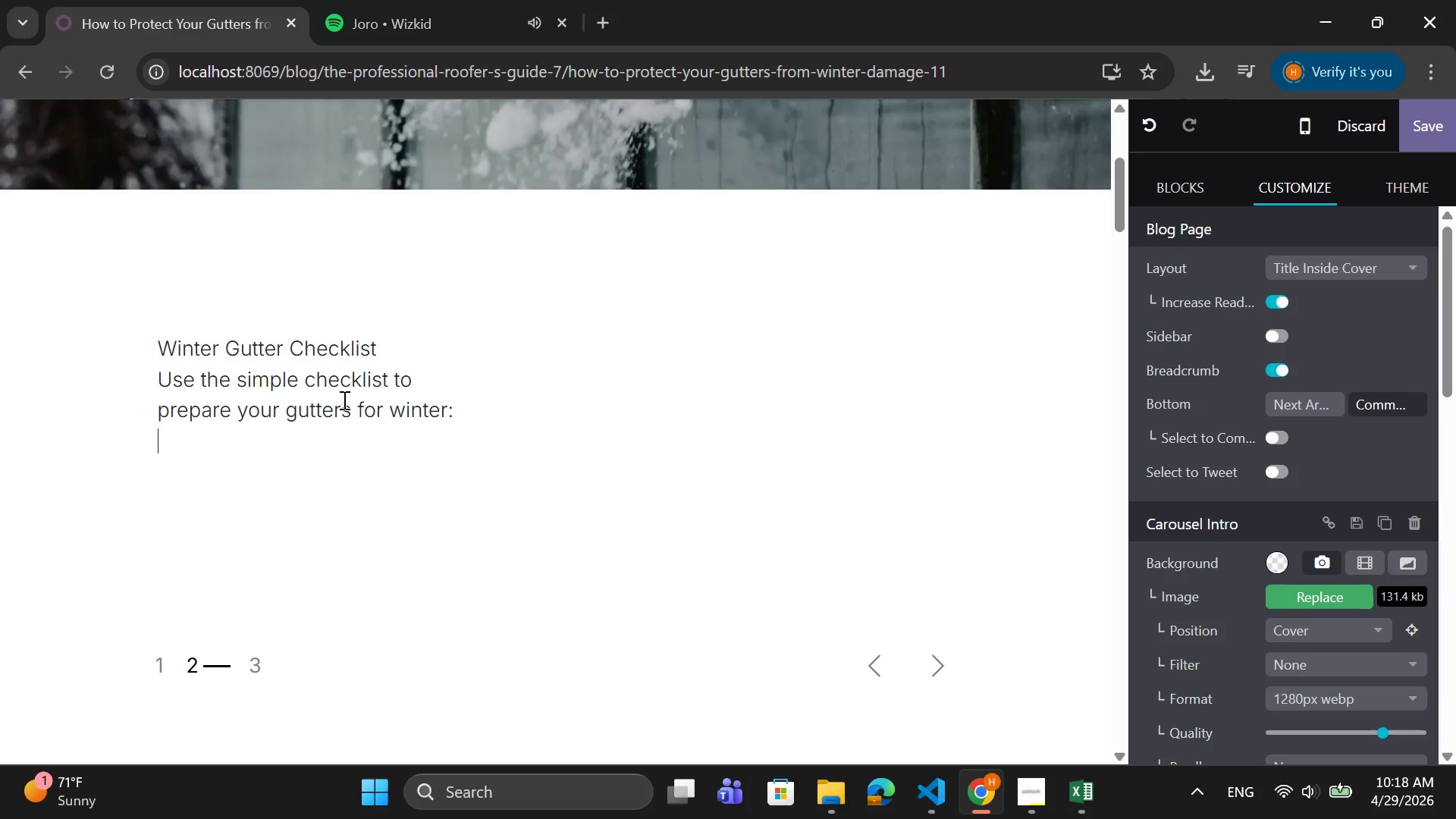 
hold_key(key=ShiftRight, duration=0.8)
 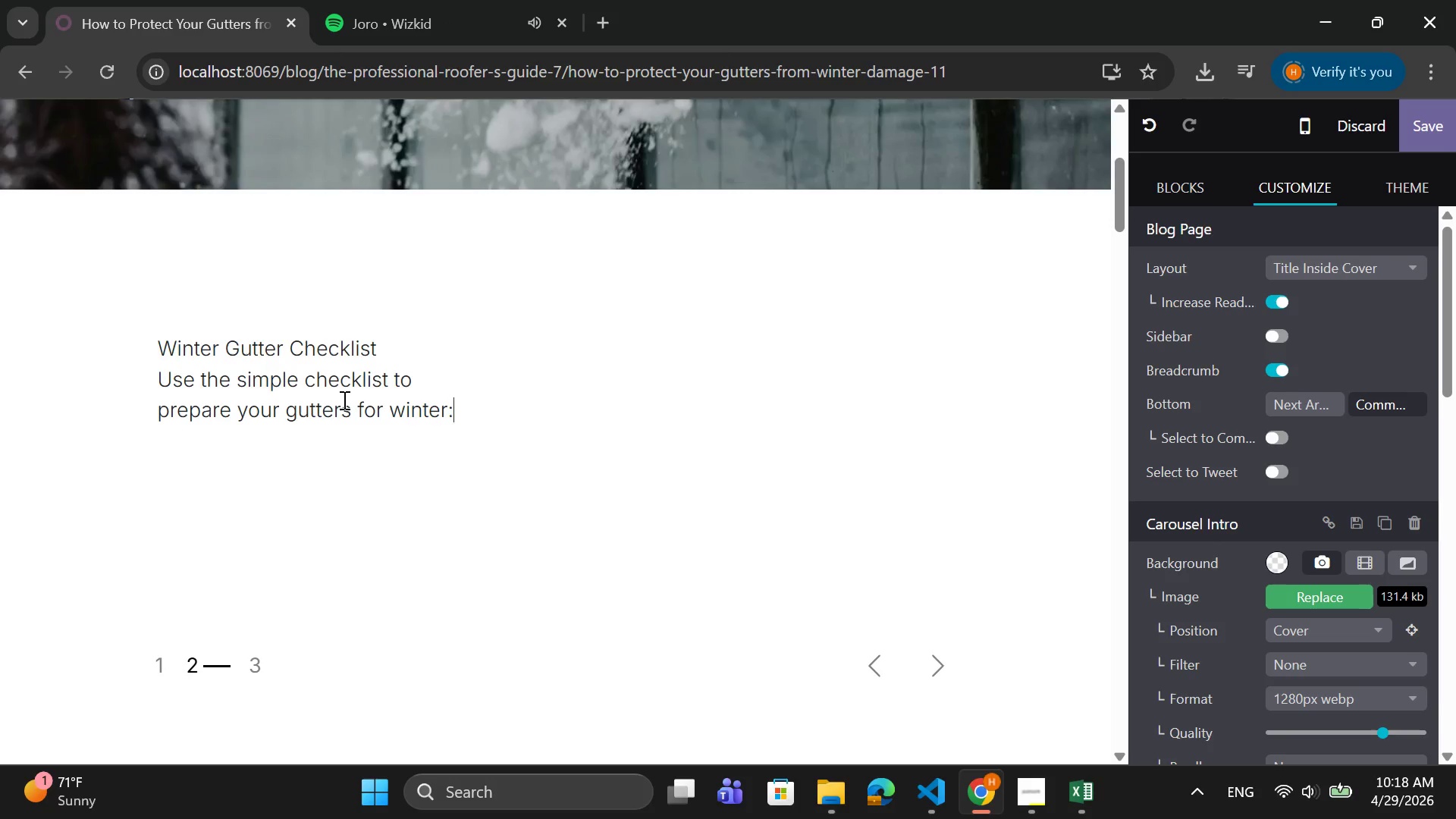 
key(Enter)
 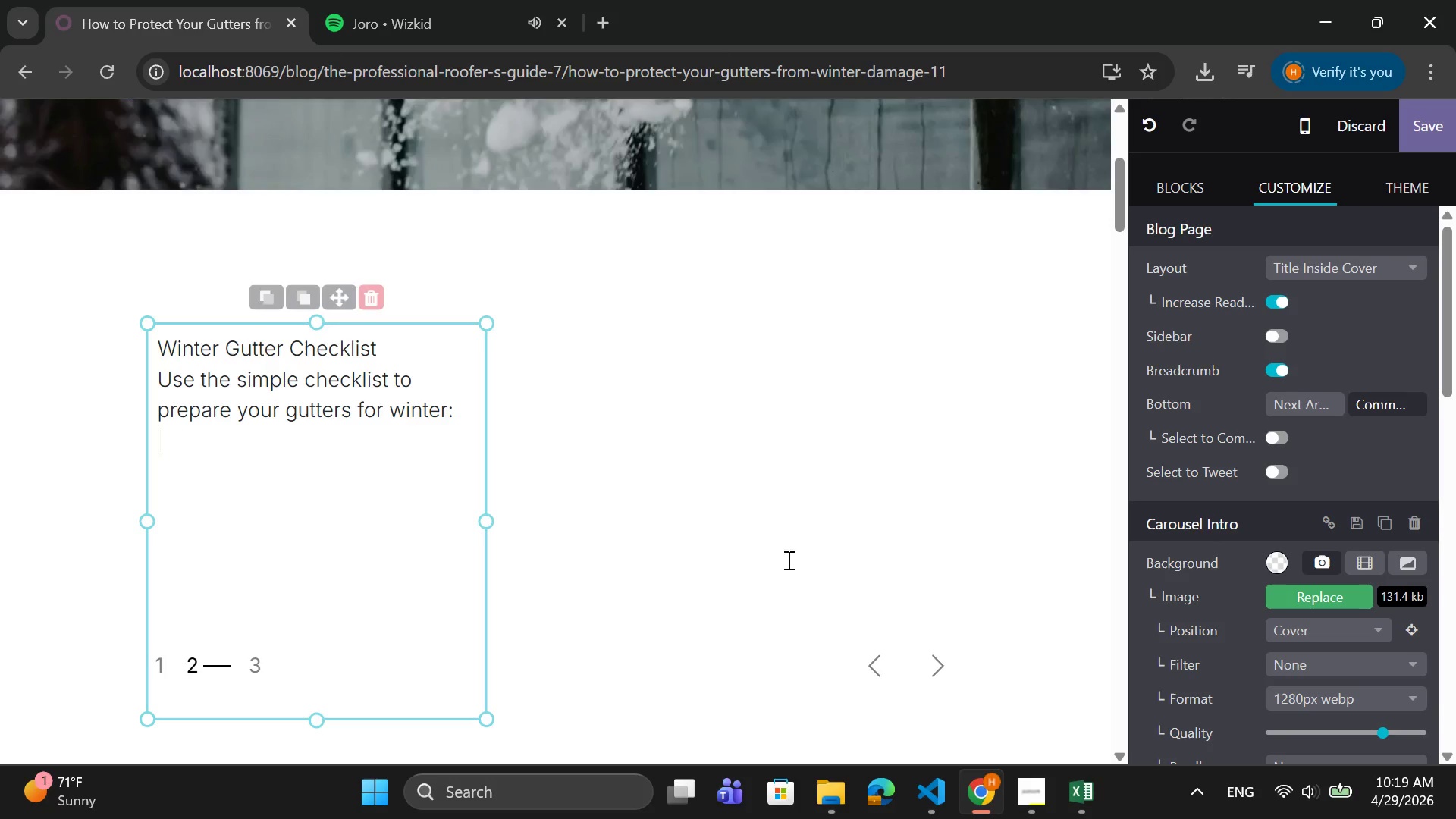 
scroll: coordinate [1229, 556], scroll_direction: down, amount: 14.0
 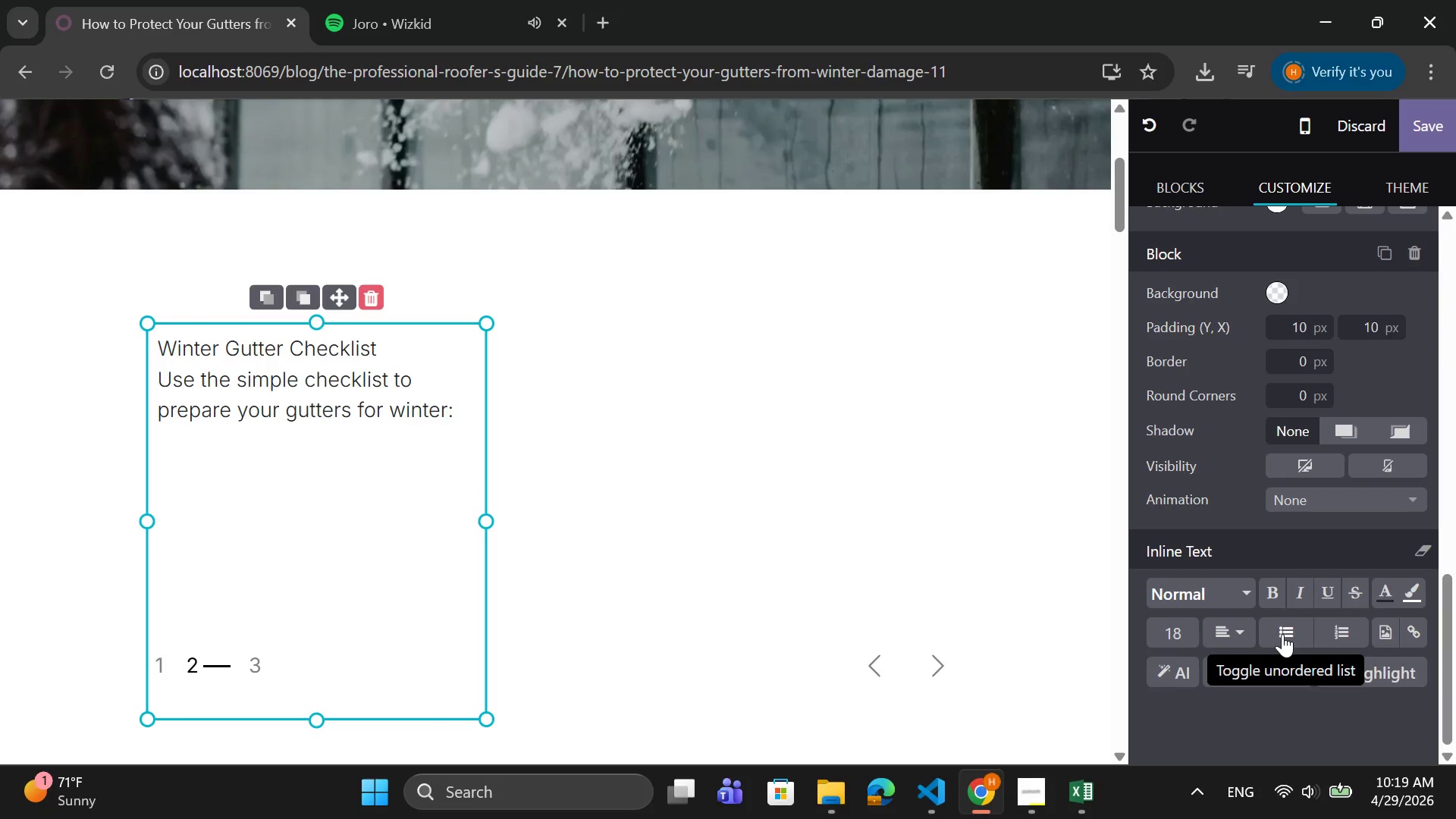 
left_click([1282, 634])
 